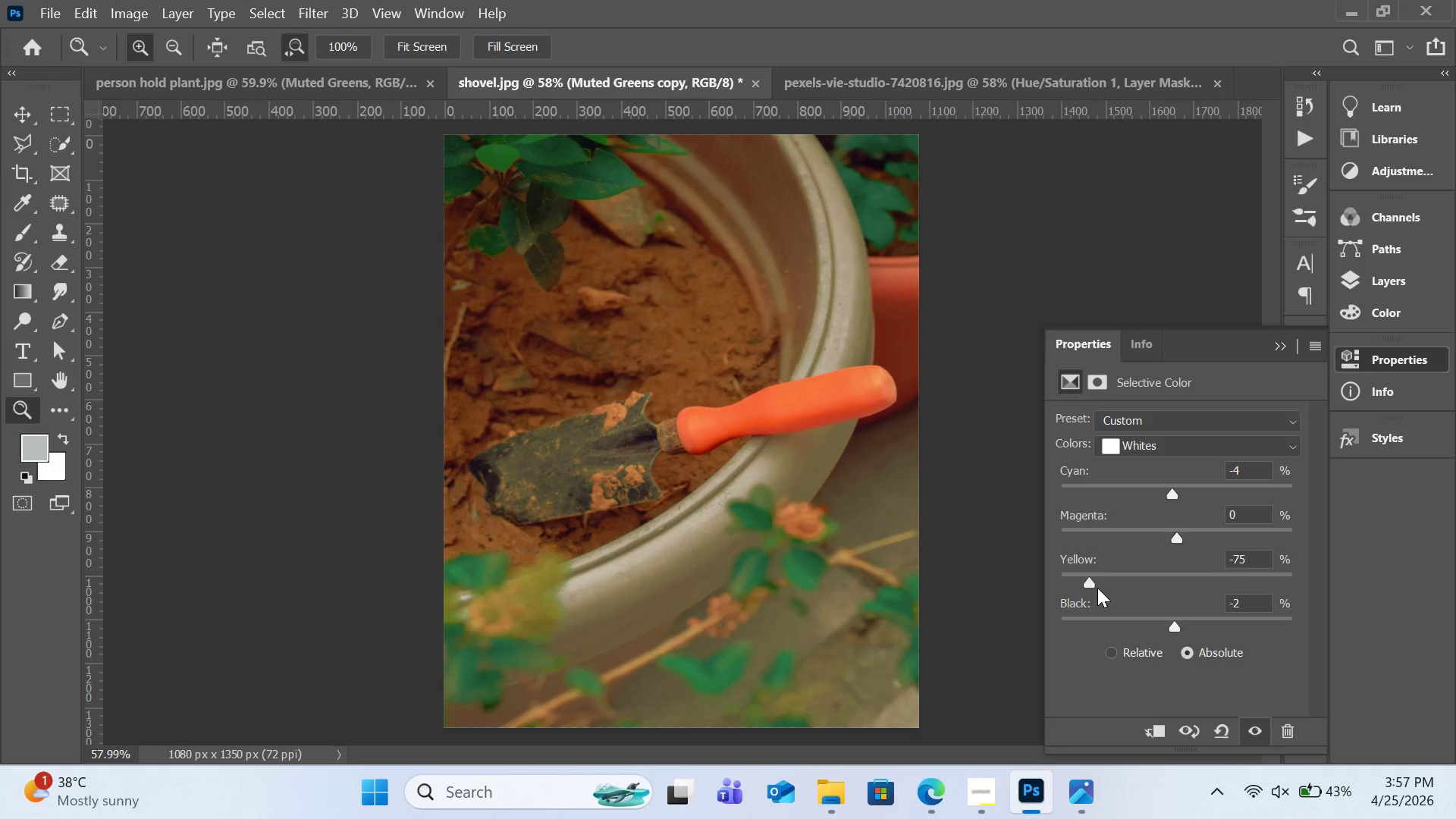 
left_click_drag(start_coordinate=[1097, 588], to_coordinate=[1184, 584])
 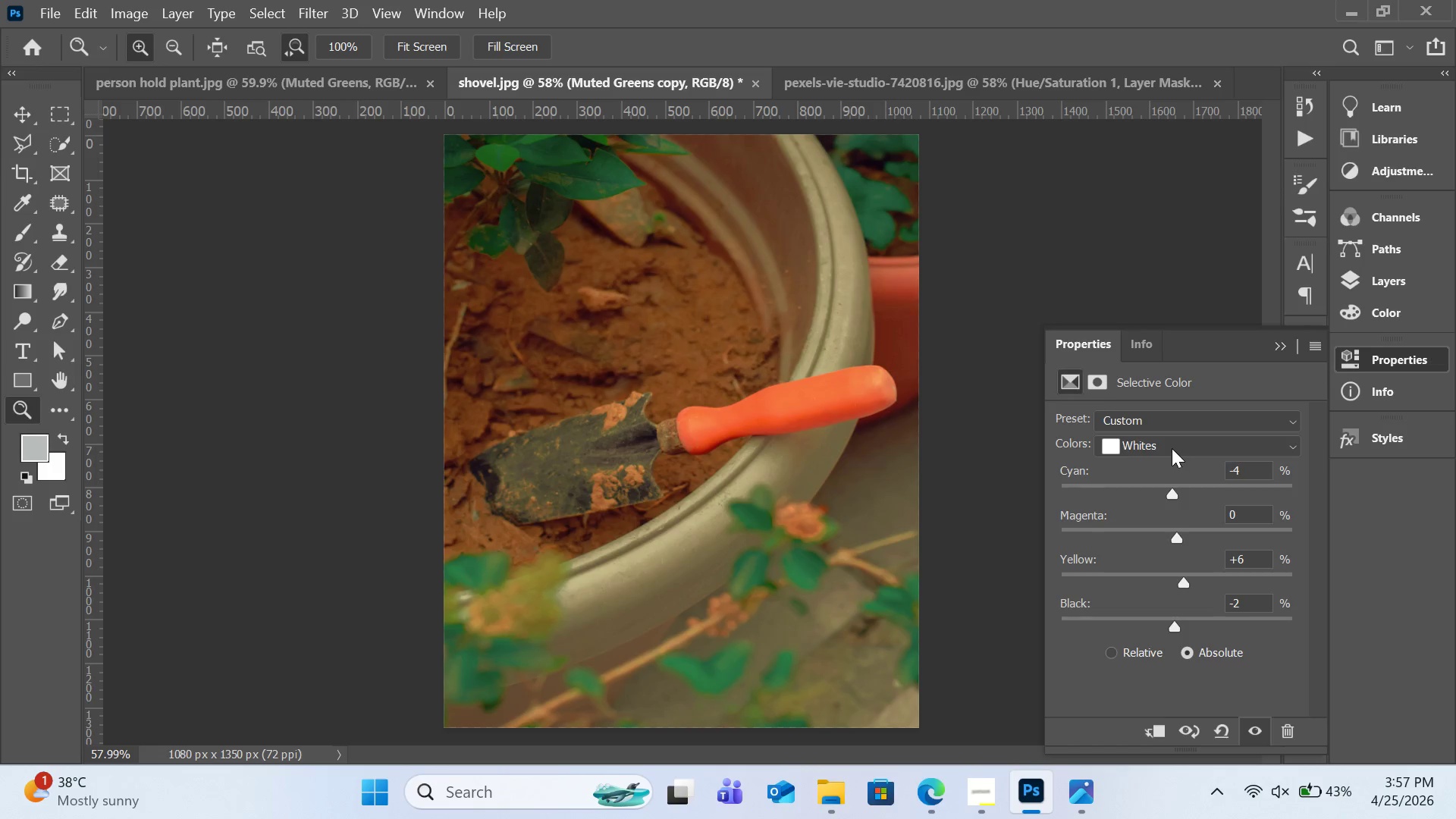 
left_click([1172, 448])
 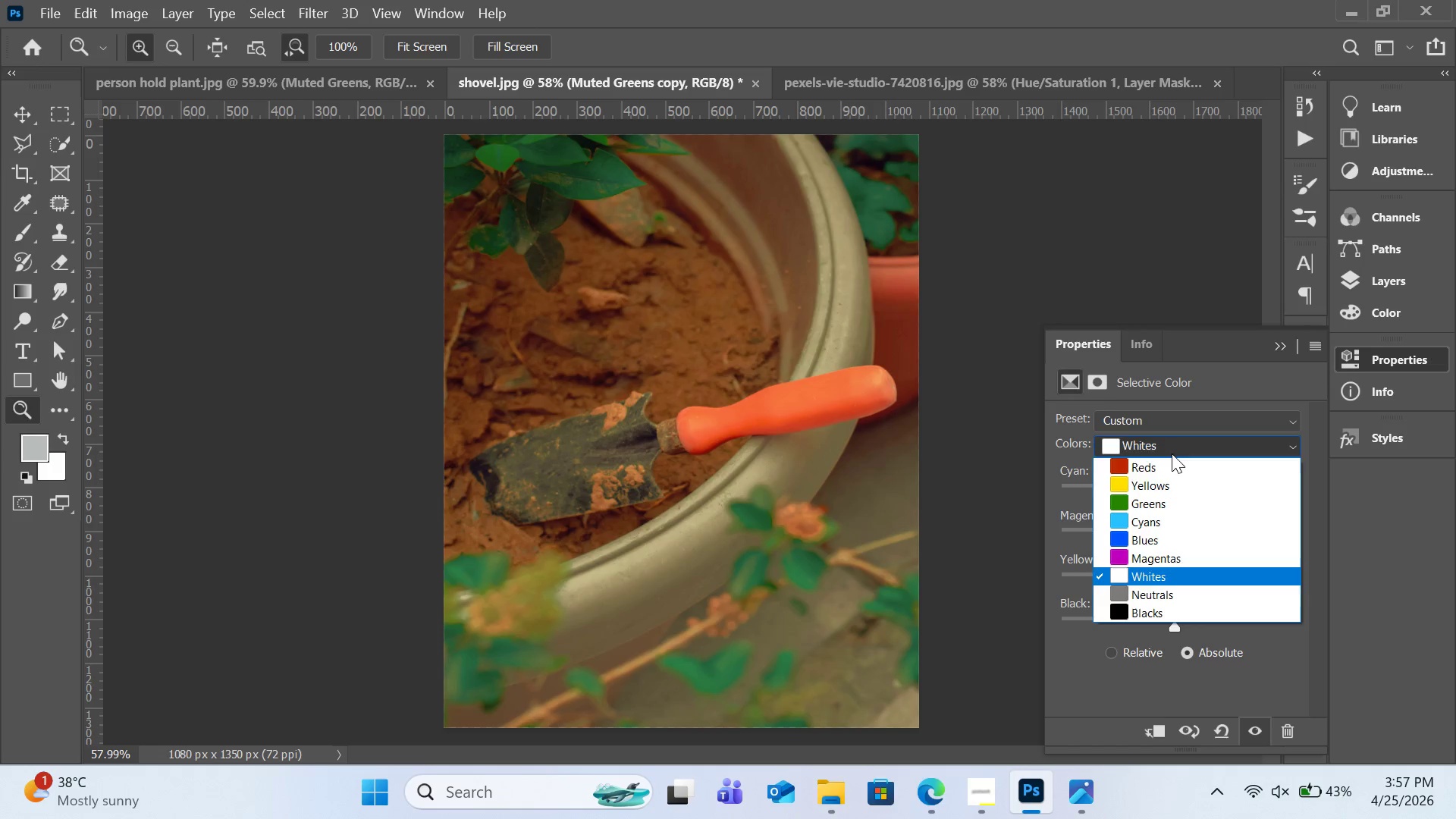 
left_click([1174, 498])
 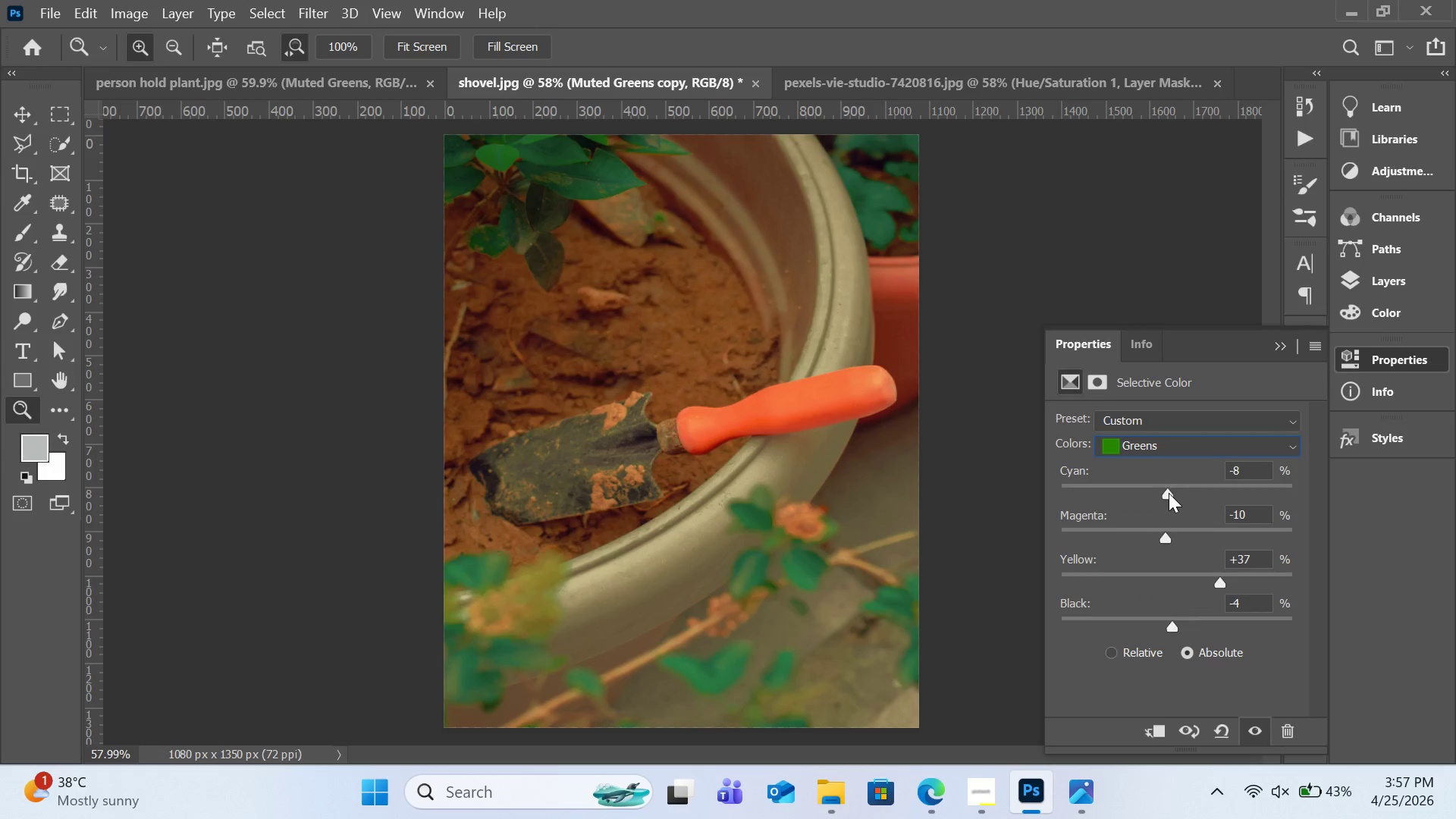 
left_click_drag(start_coordinate=[1169, 493], to_coordinate=[1040, 513])
 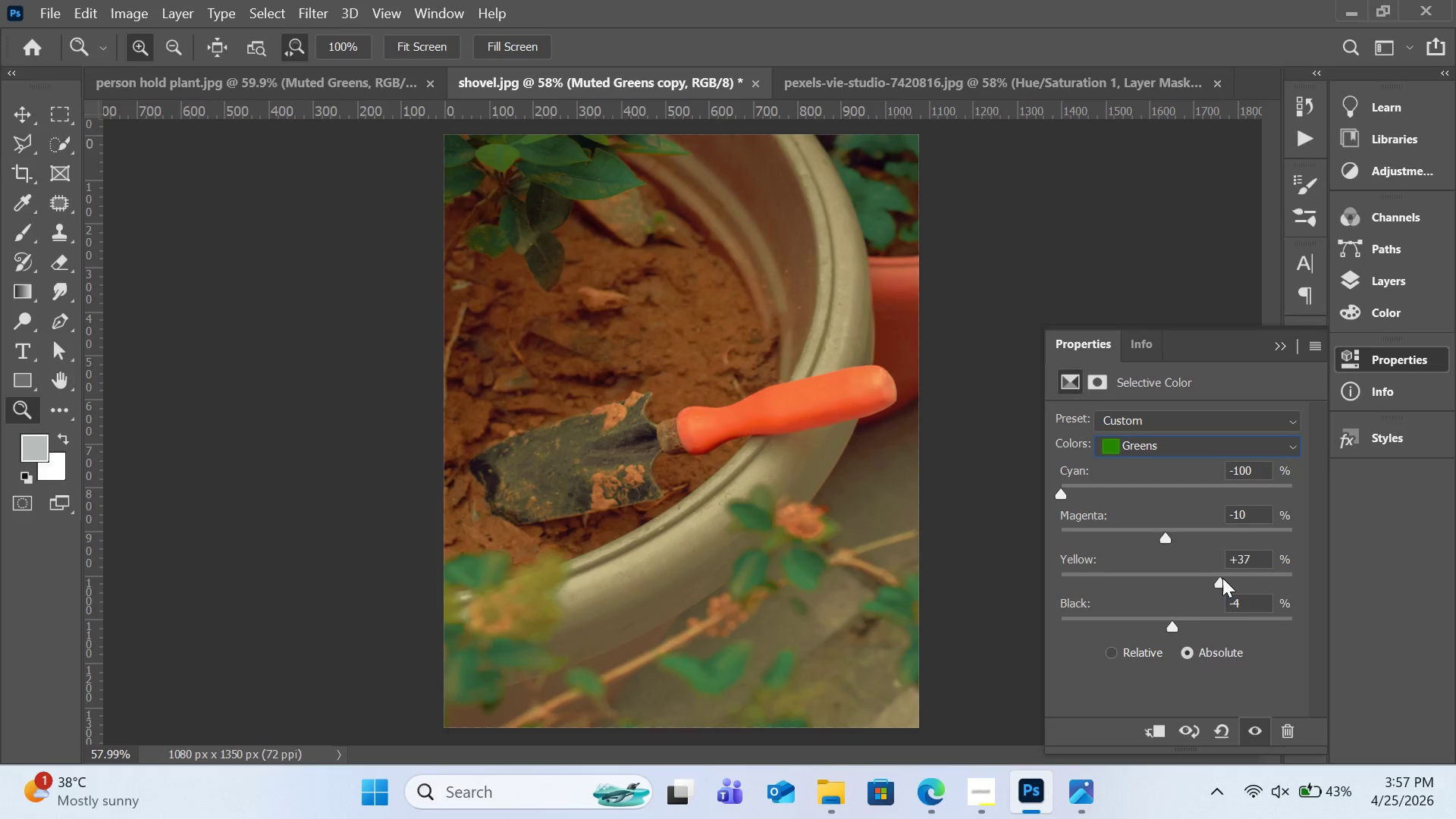 
left_click_drag(start_coordinate=[1223, 580], to_coordinate=[1140, 592])
 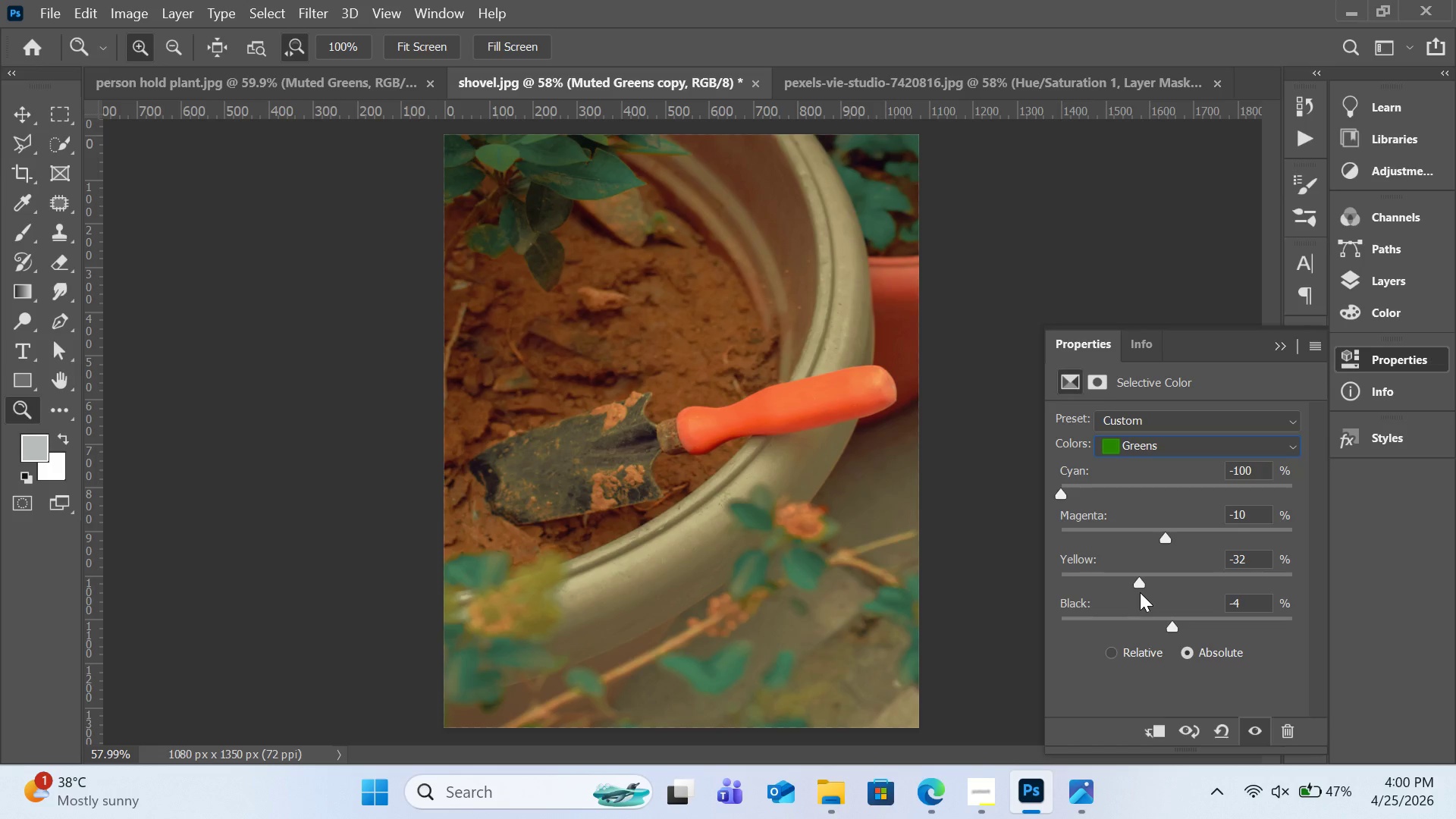 
wait(181.09)
 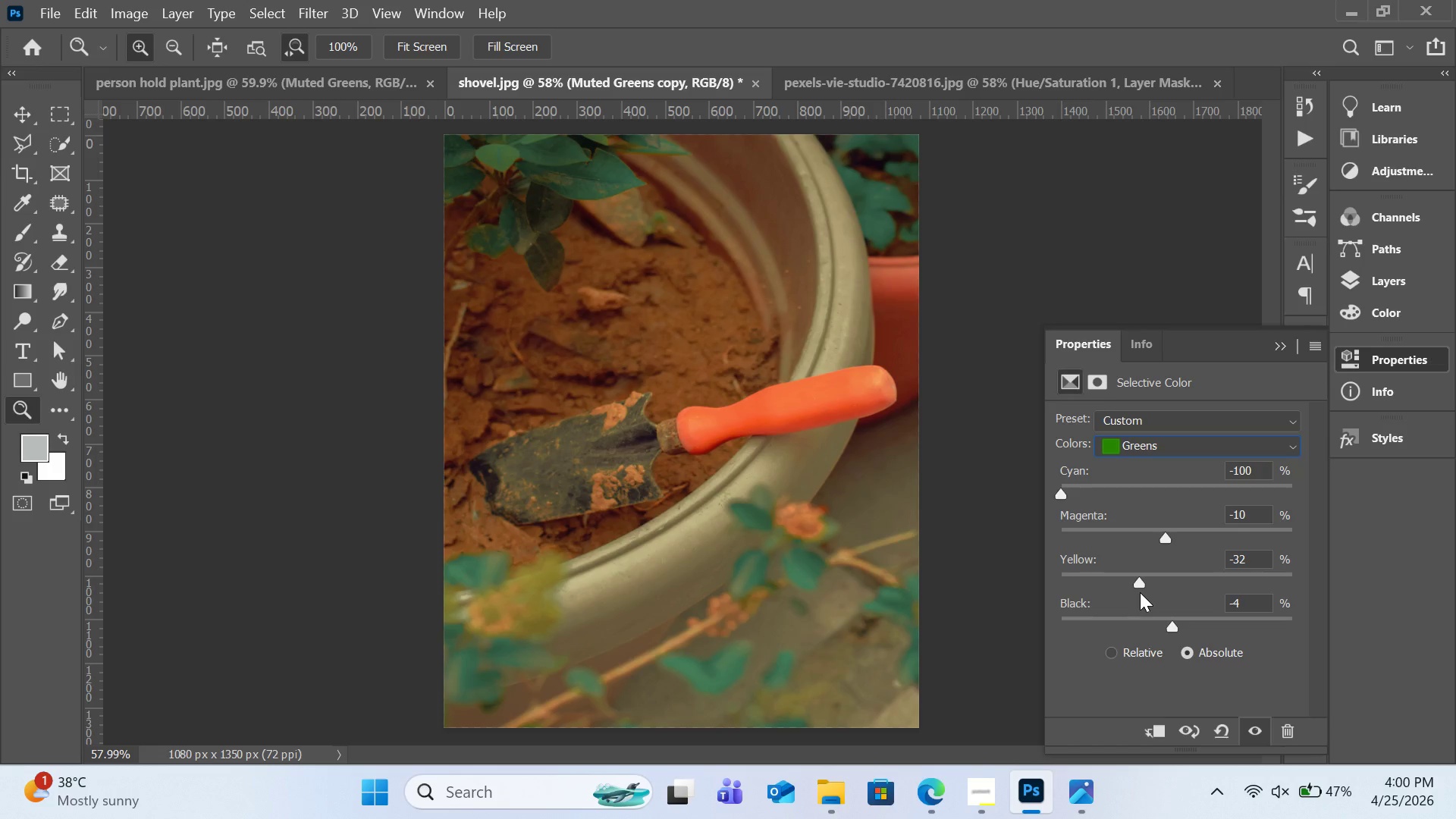 
left_click_drag(start_coordinate=[1161, 534], to_coordinate=[1173, 554])
 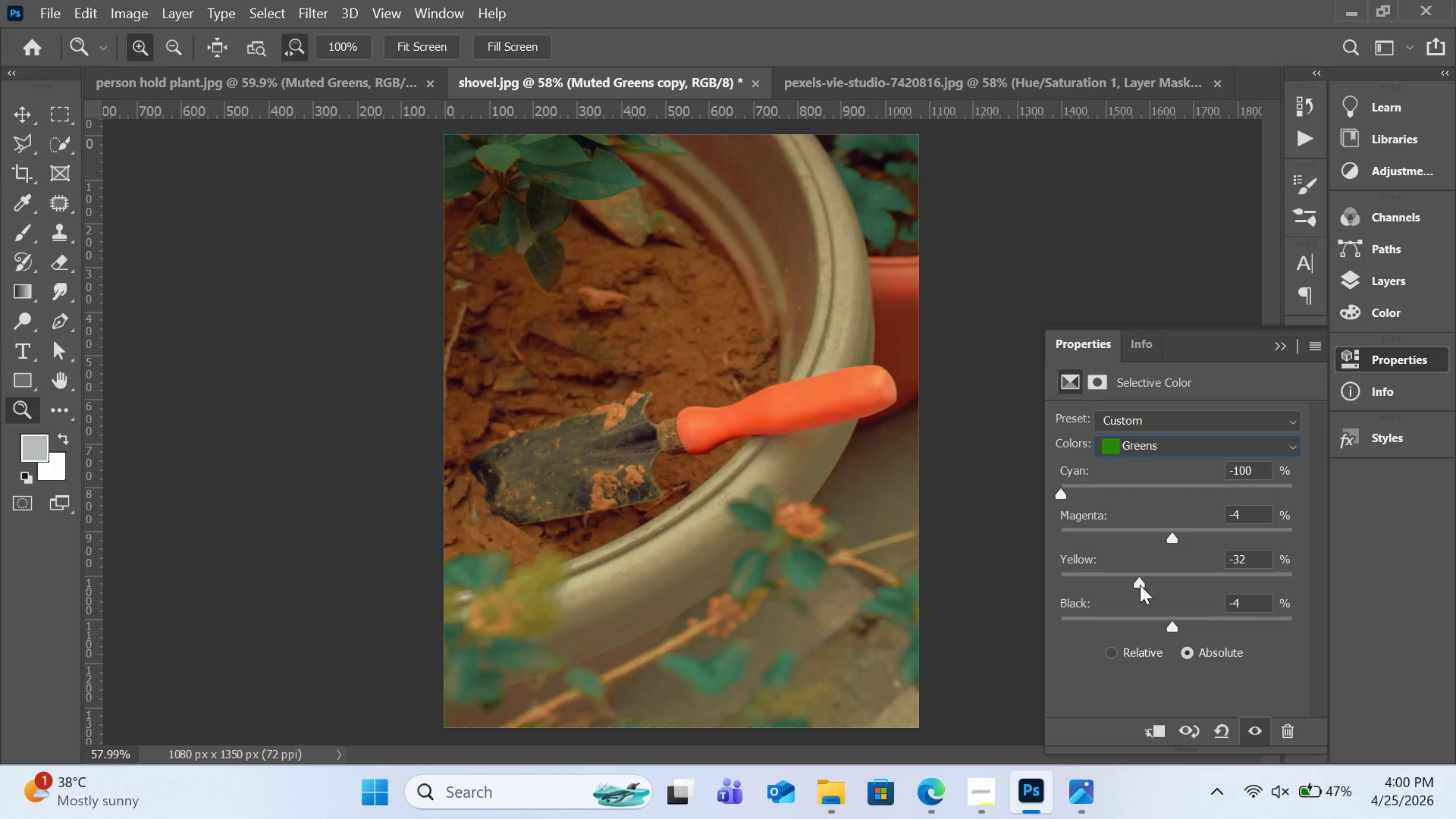 
left_click_drag(start_coordinate=[1140, 585], to_coordinate=[1165, 591])
 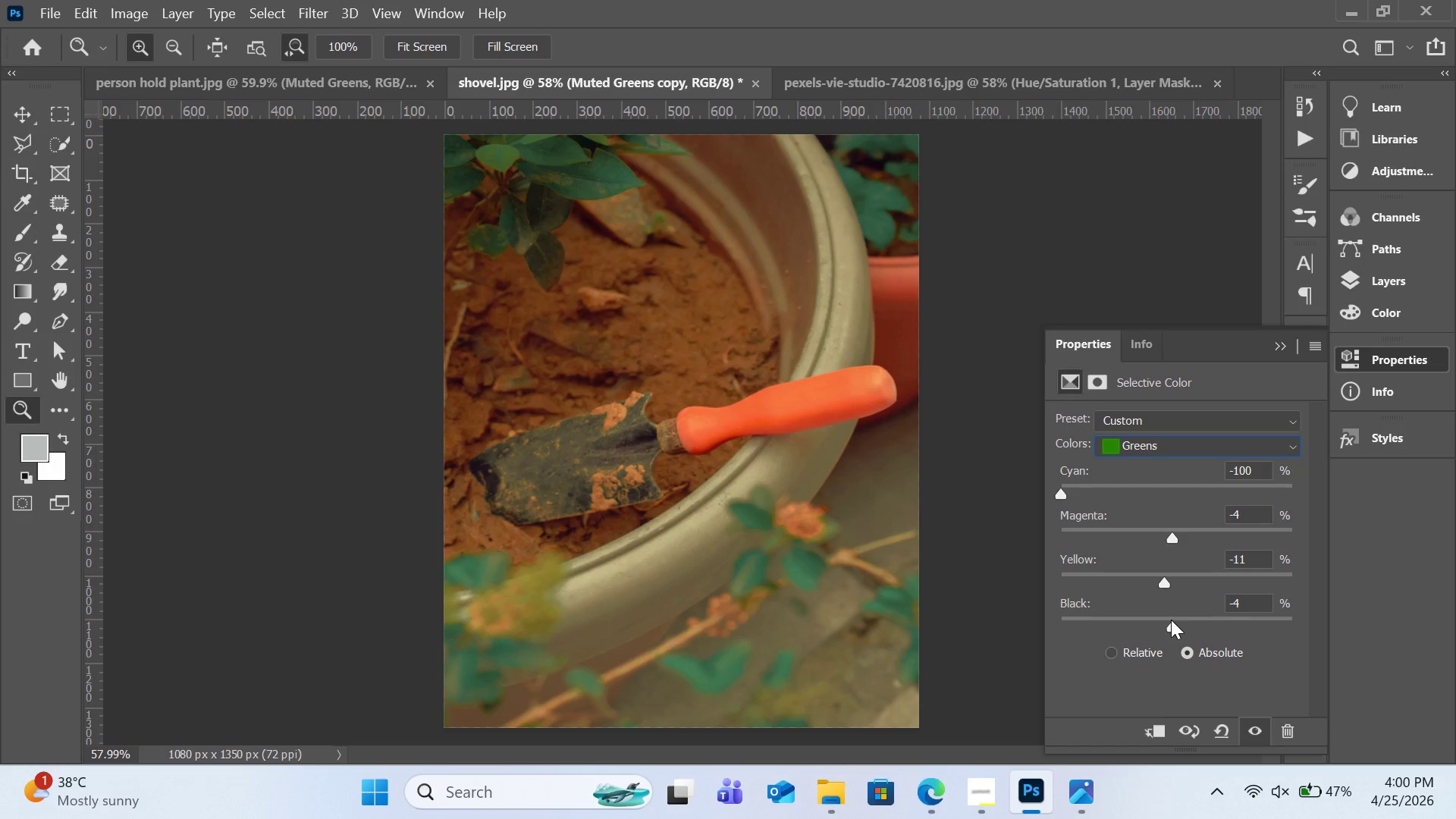 
left_click_drag(start_coordinate=[1171, 620], to_coordinate=[1170, 629])
 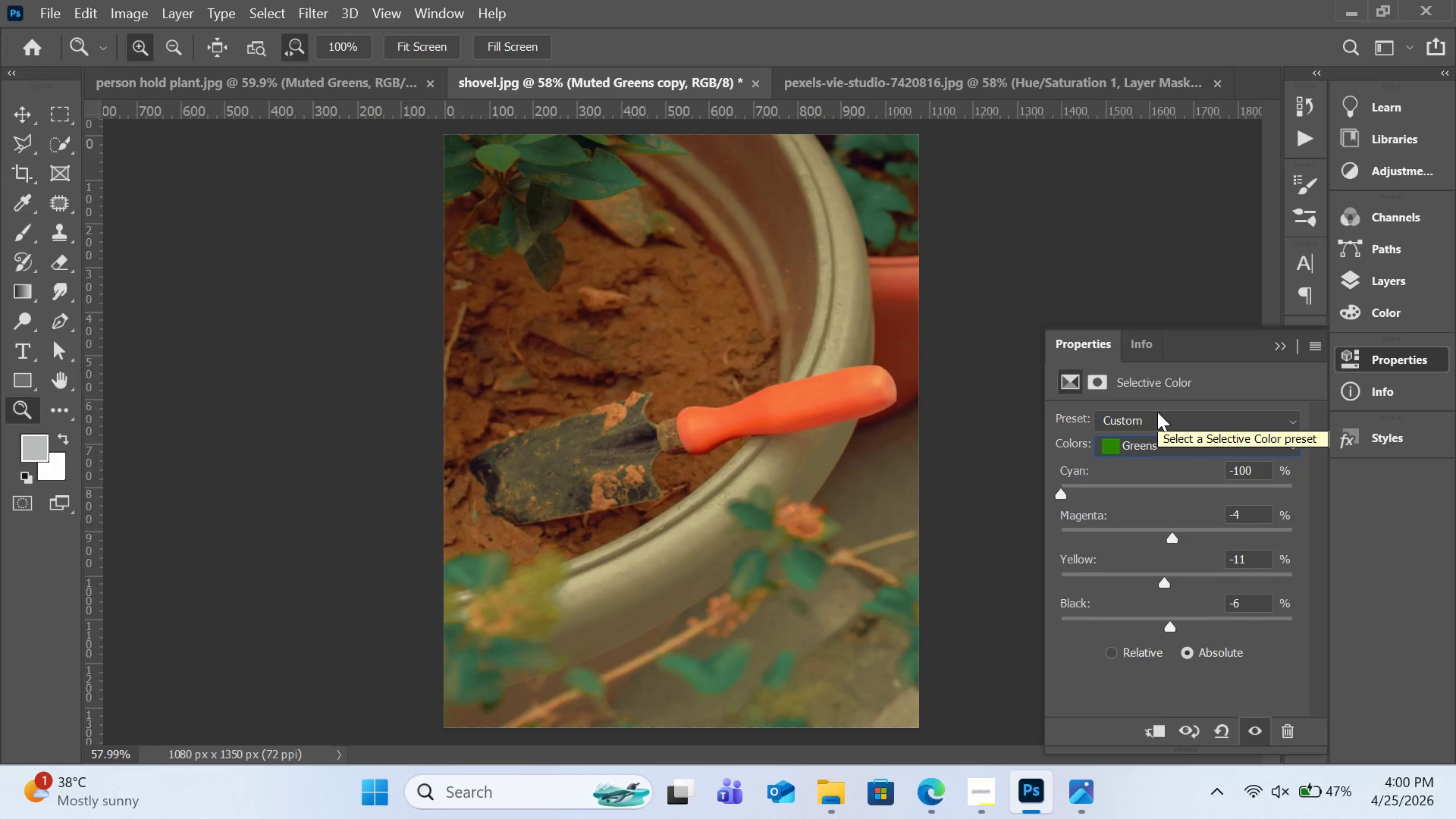 
left_click([1191, 444])
 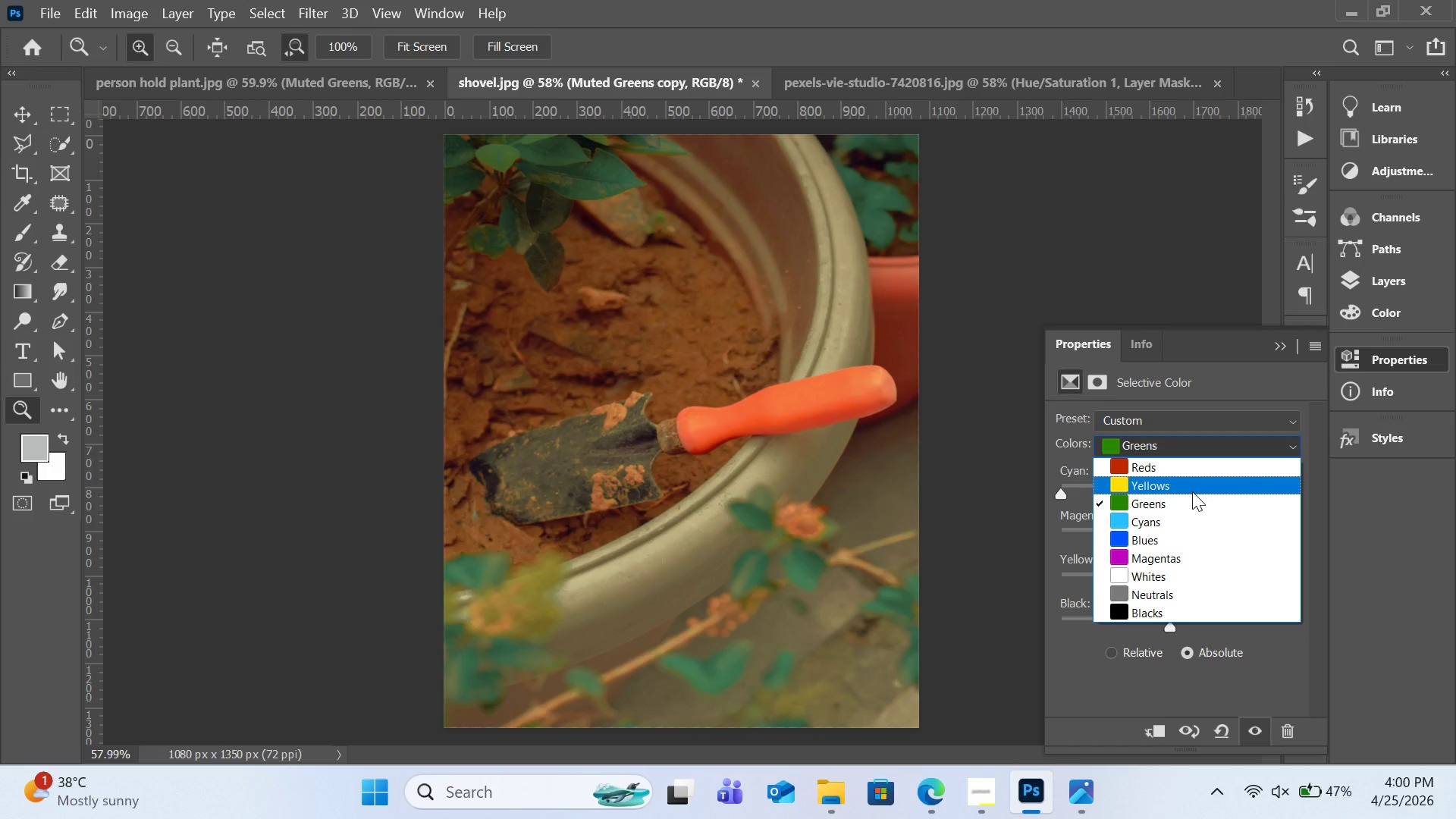 
wait(5.51)
 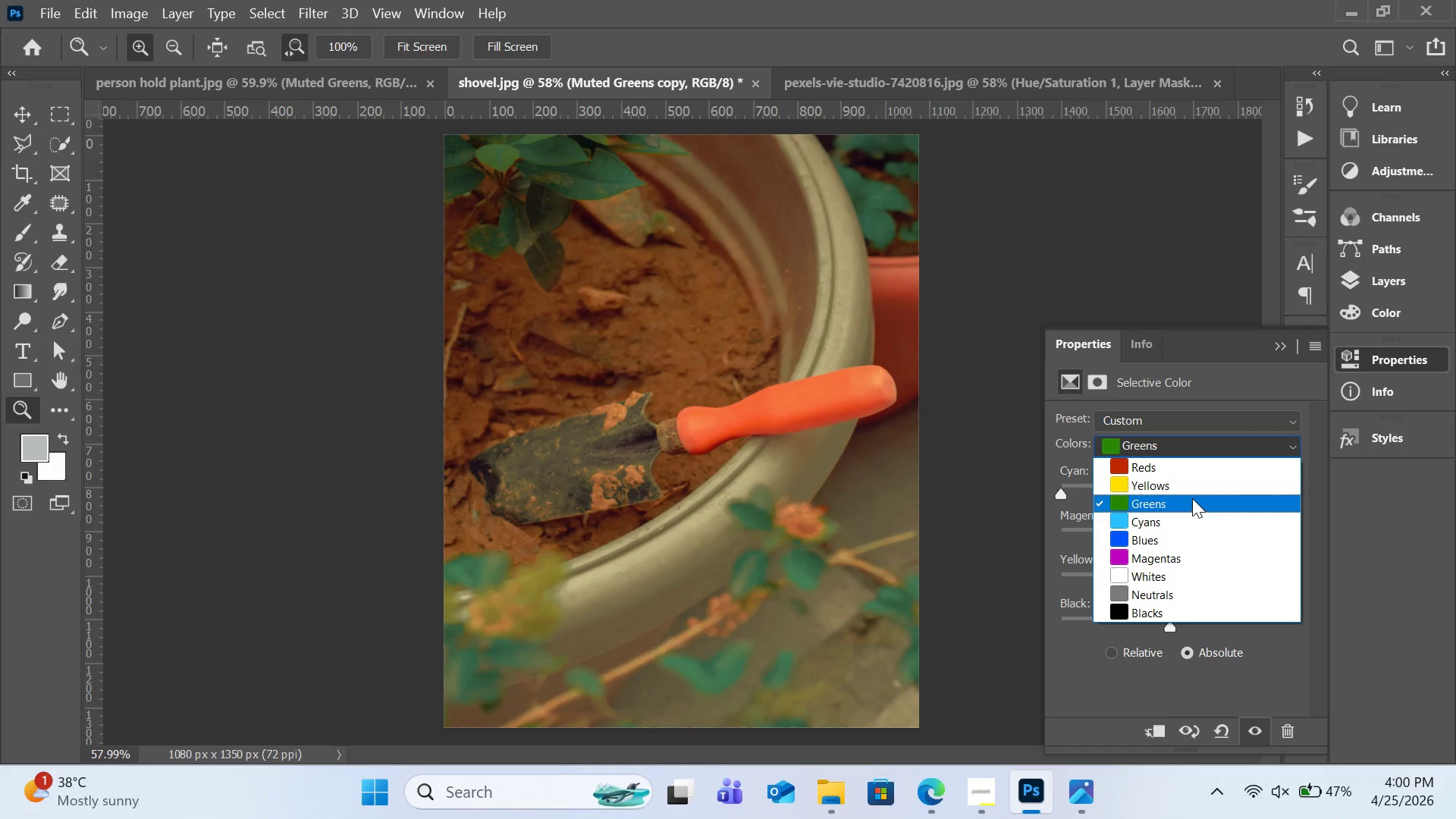 
left_click([1190, 474])
 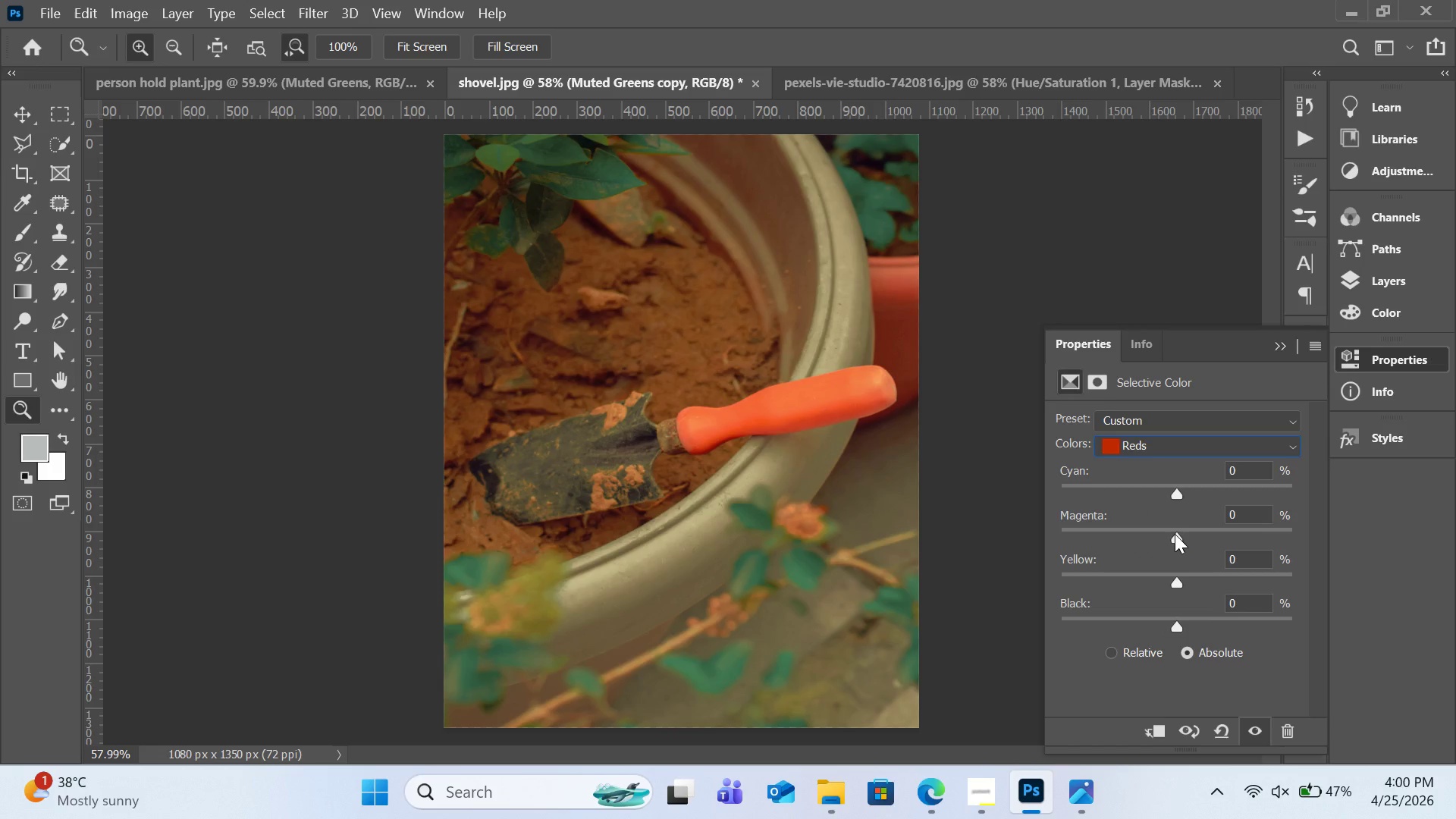 
left_click_drag(start_coordinate=[1175, 534], to_coordinate=[1172, 540])
 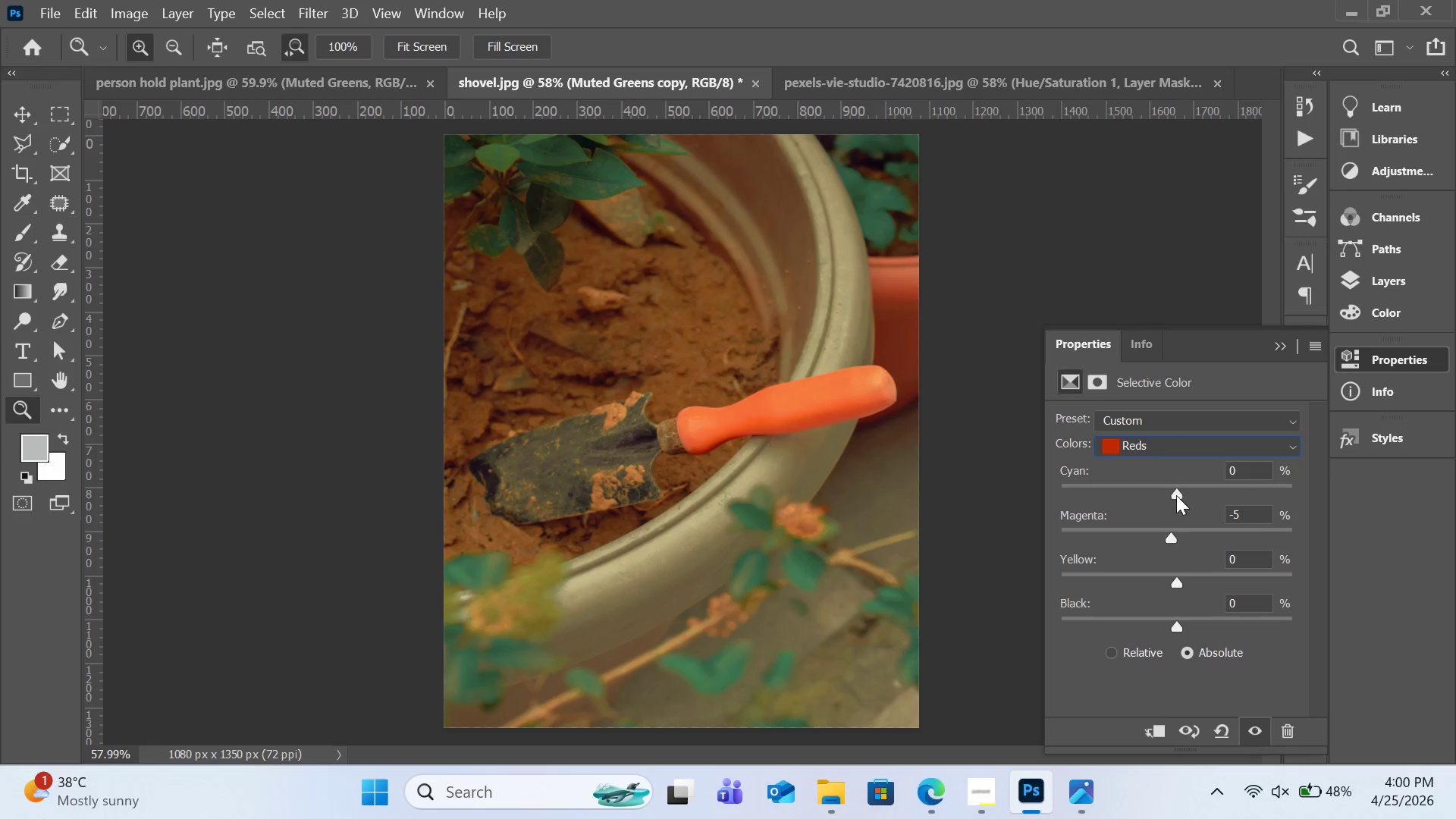 
left_click_drag(start_coordinate=[1175, 495], to_coordinate=[1162, 503])
 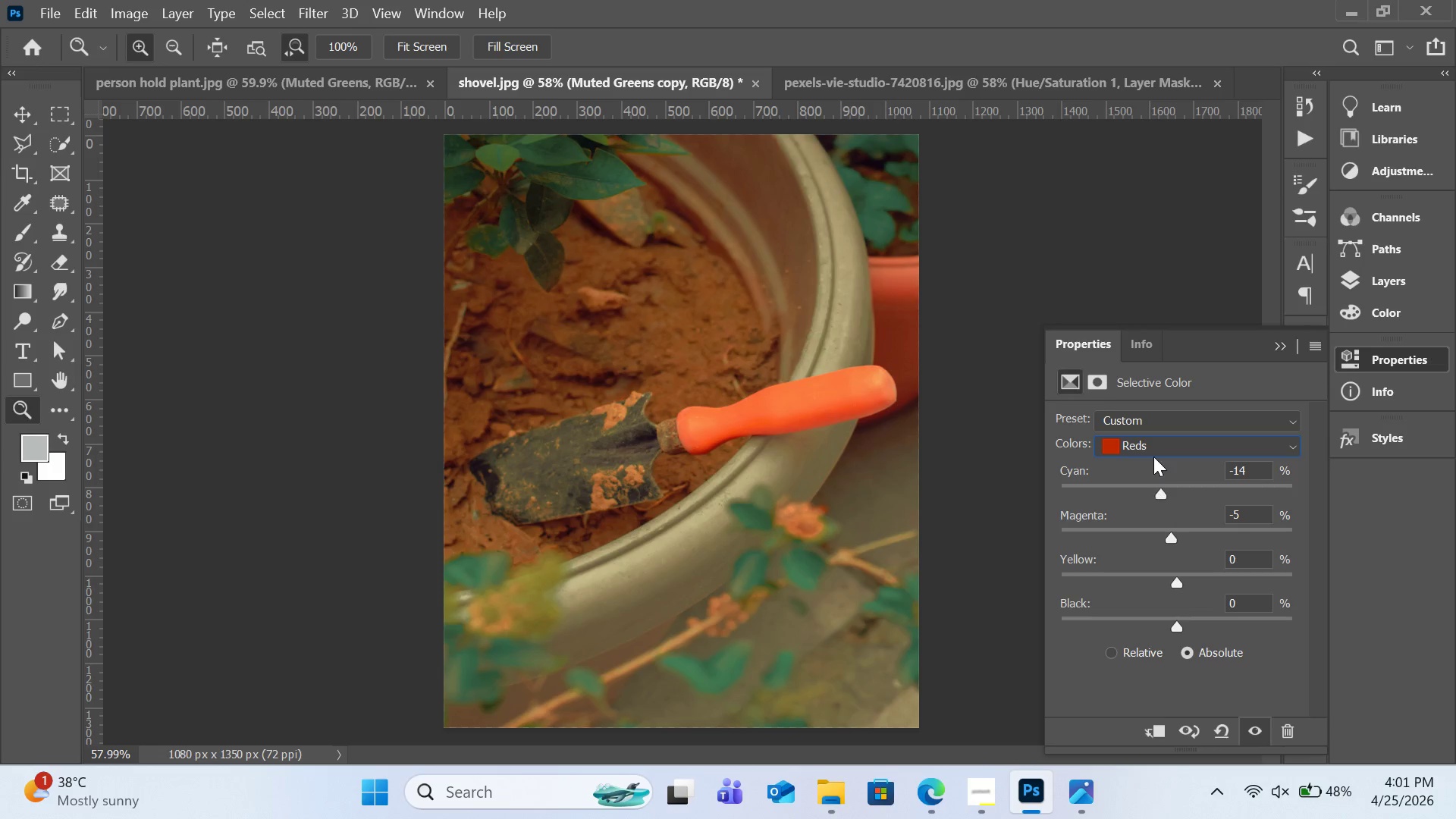 
left_click([1153, 452])
 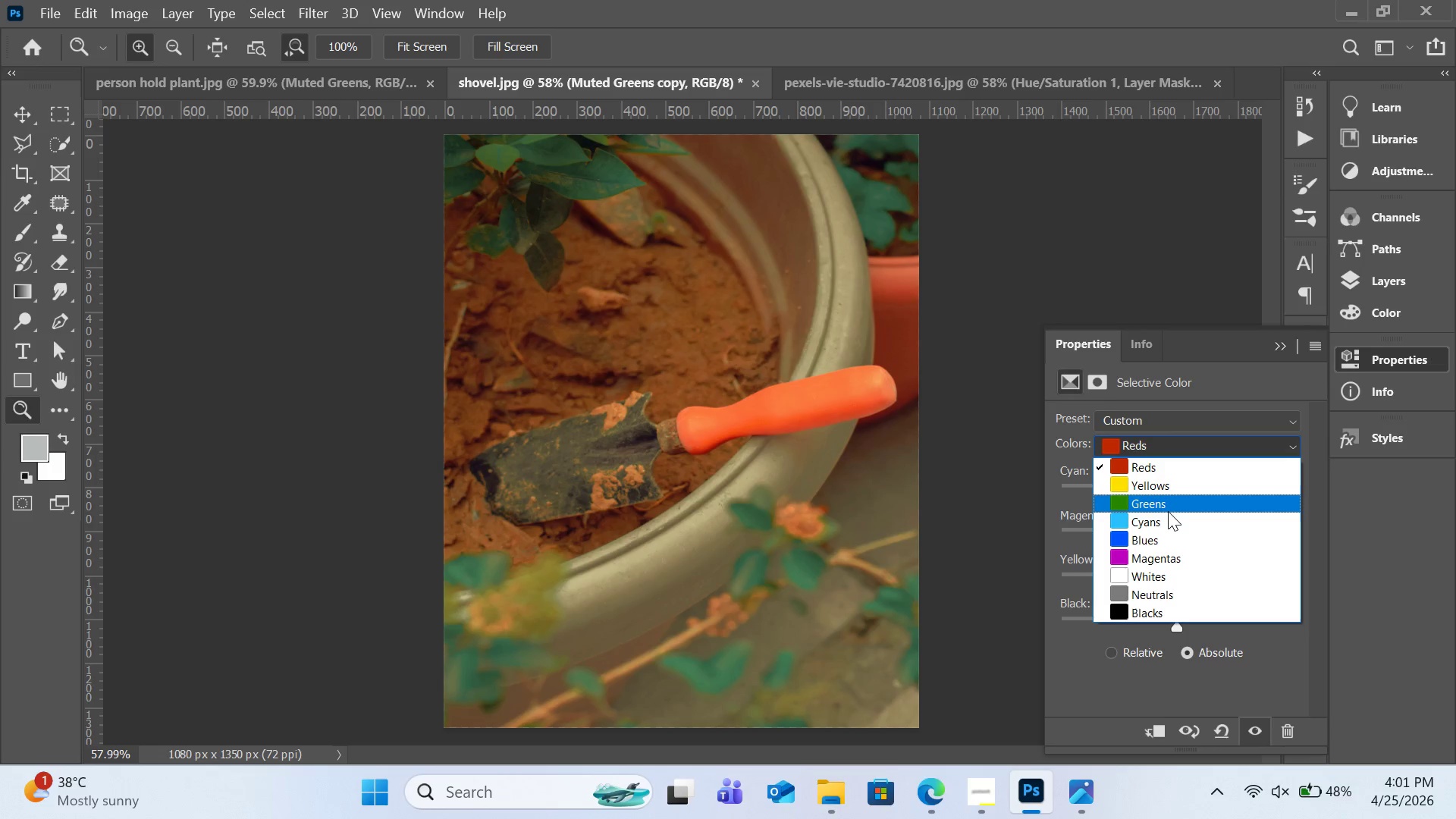 
left_click([1167, 493])
 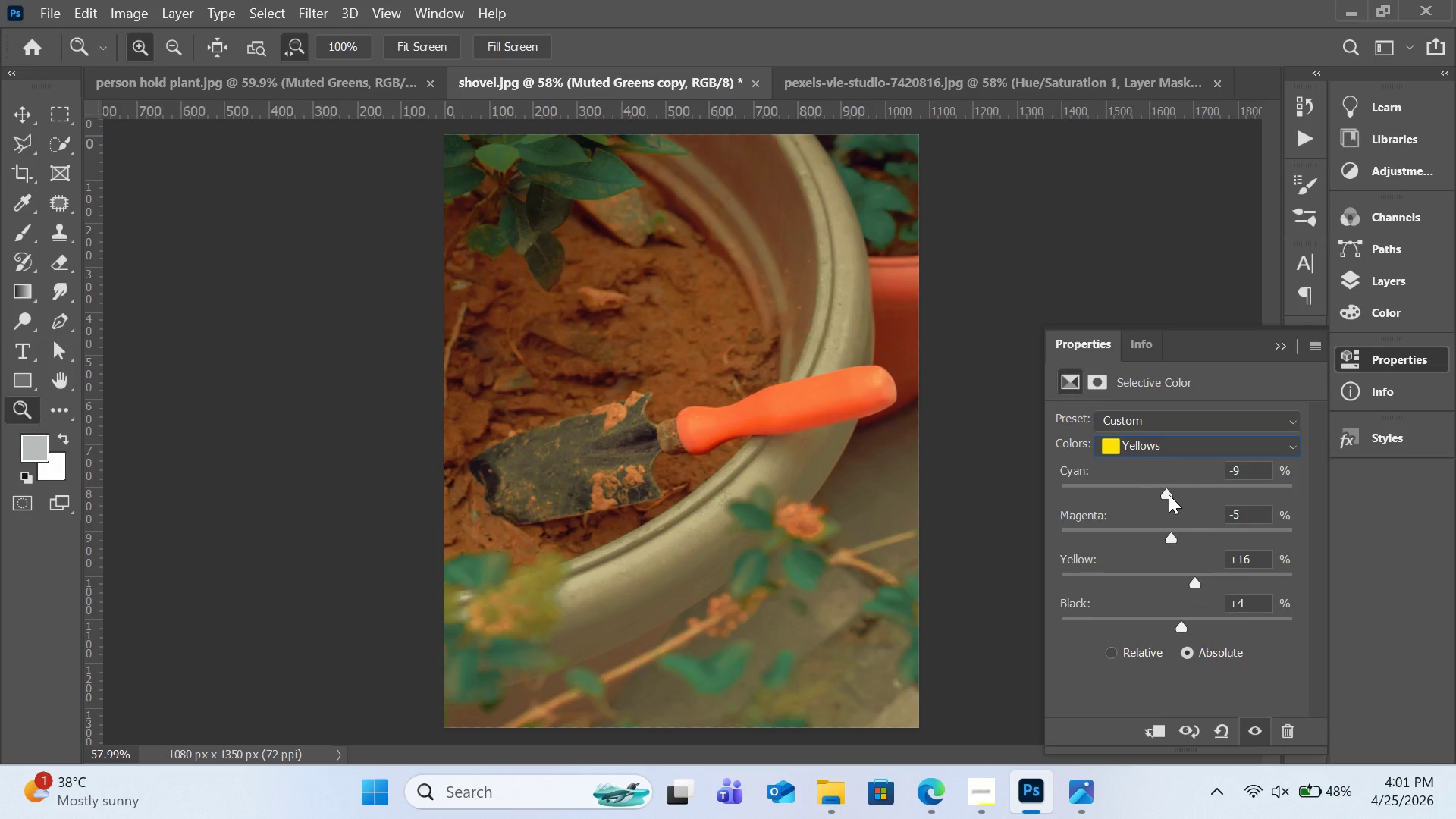 
left_click_drag(start_coordinate=[1169, 494], to_coordinate=[1163, 496])
 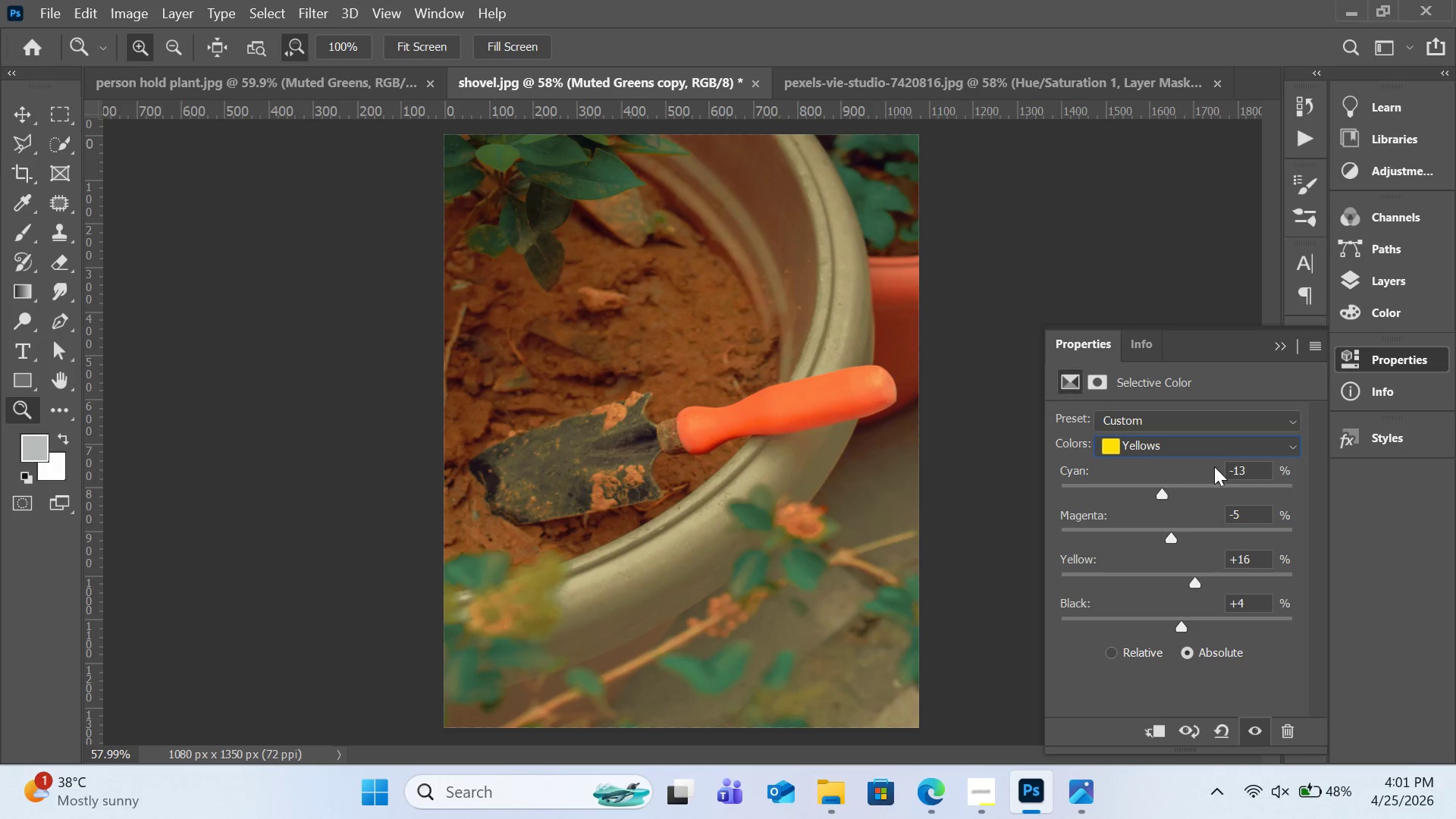 
left_click([1357, 278])
 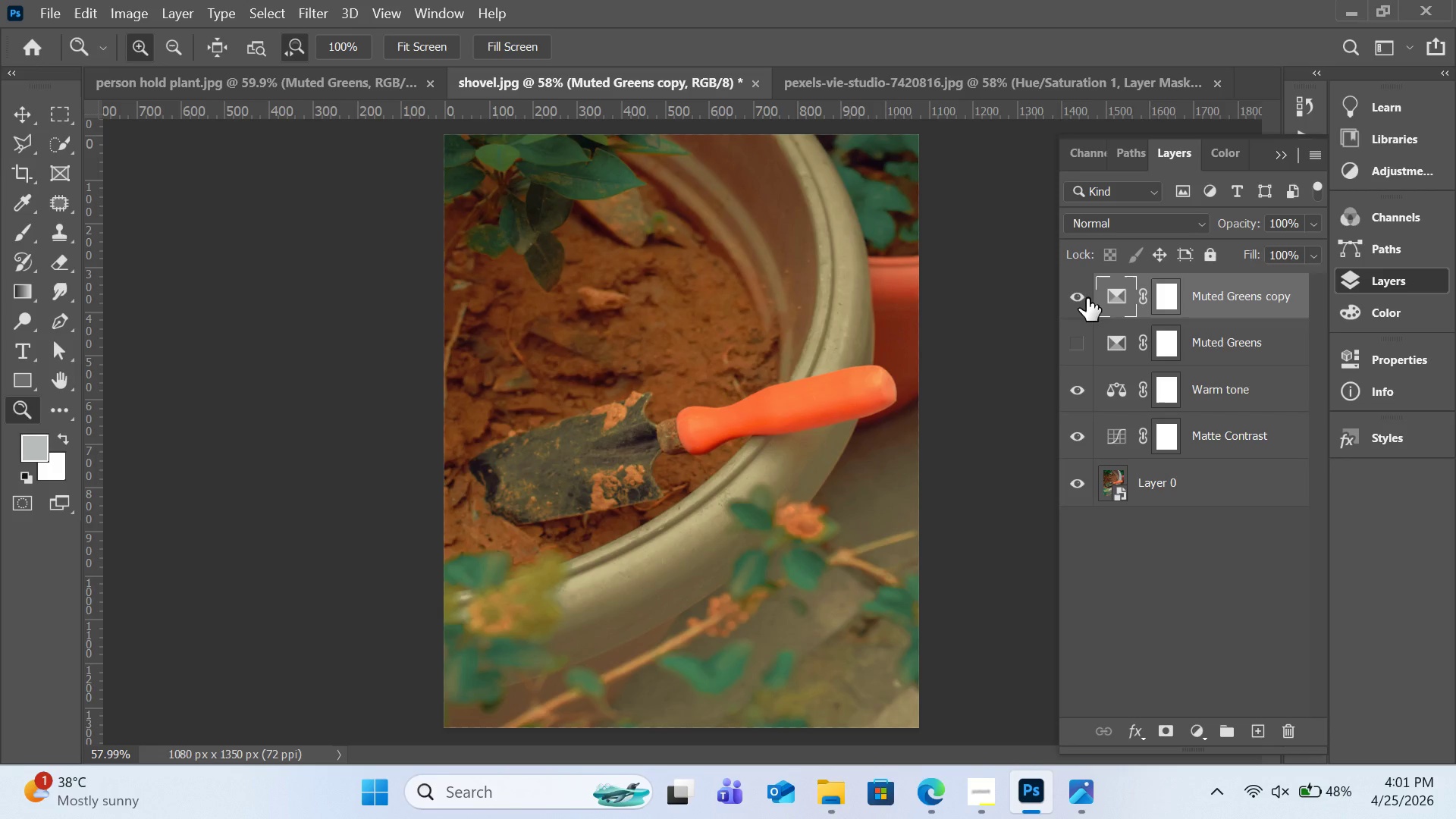 
left_click([1087, 298])
 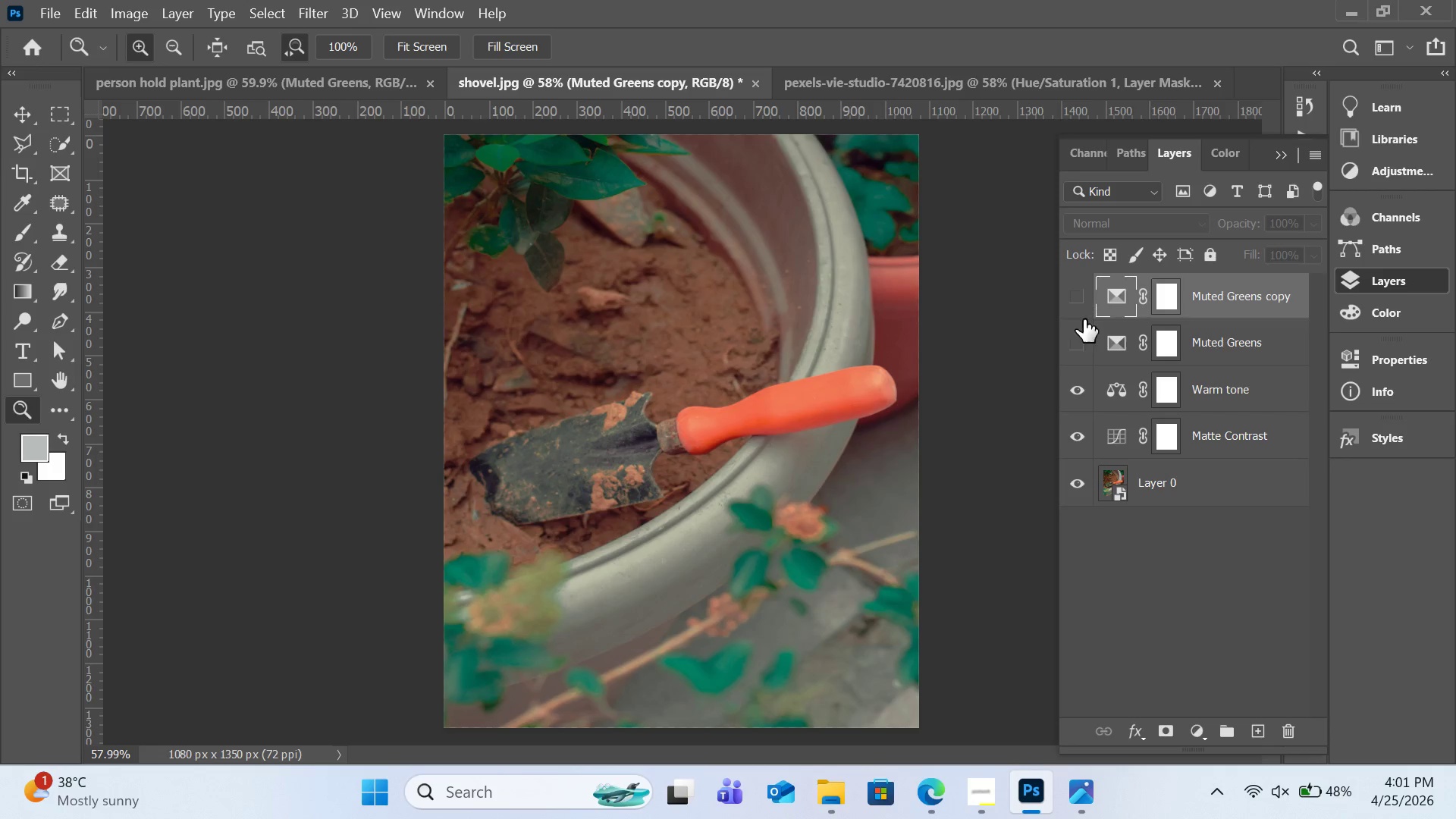 
left_click([1075, 347])
 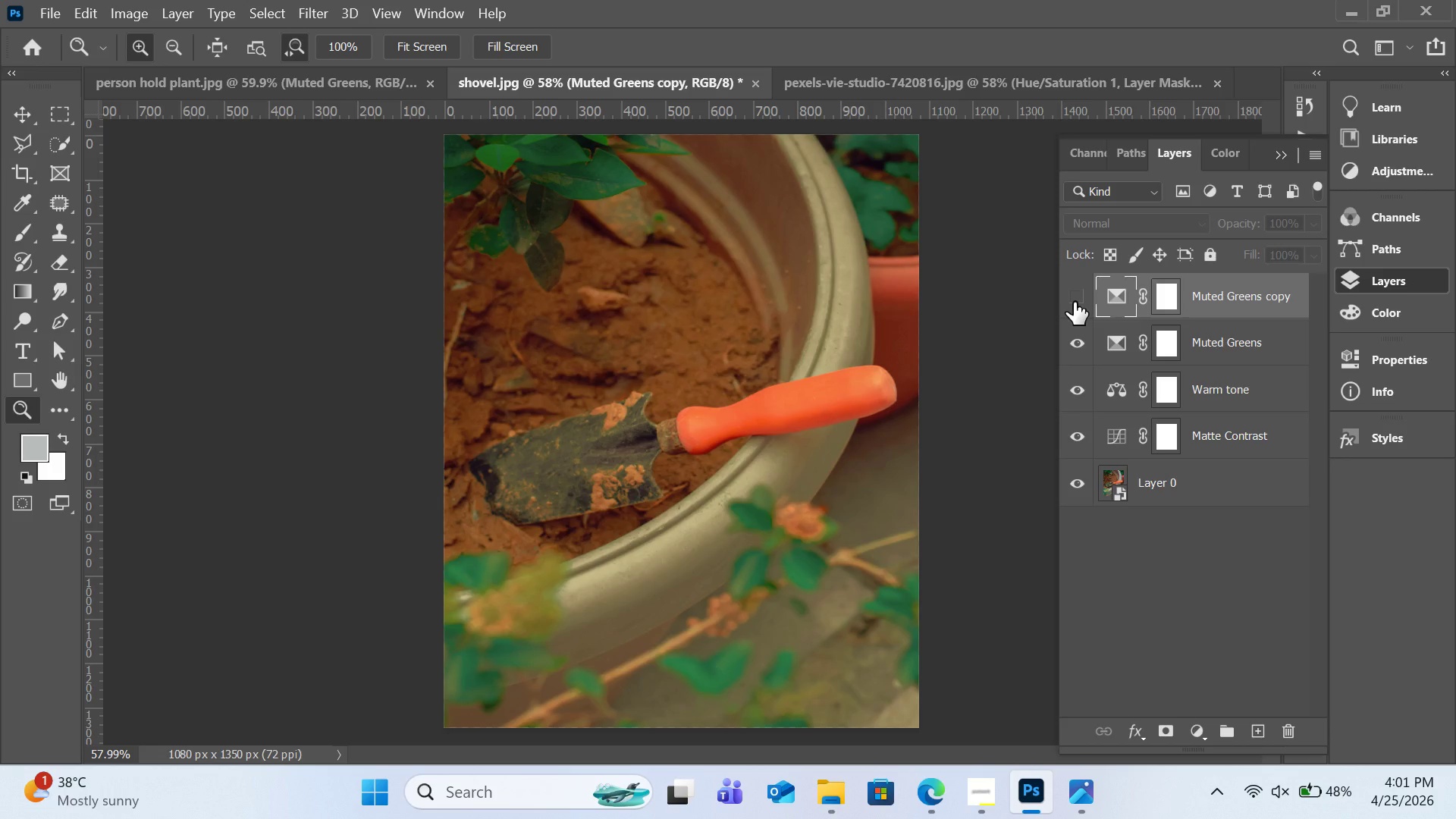 
left_click([1074, 302])
 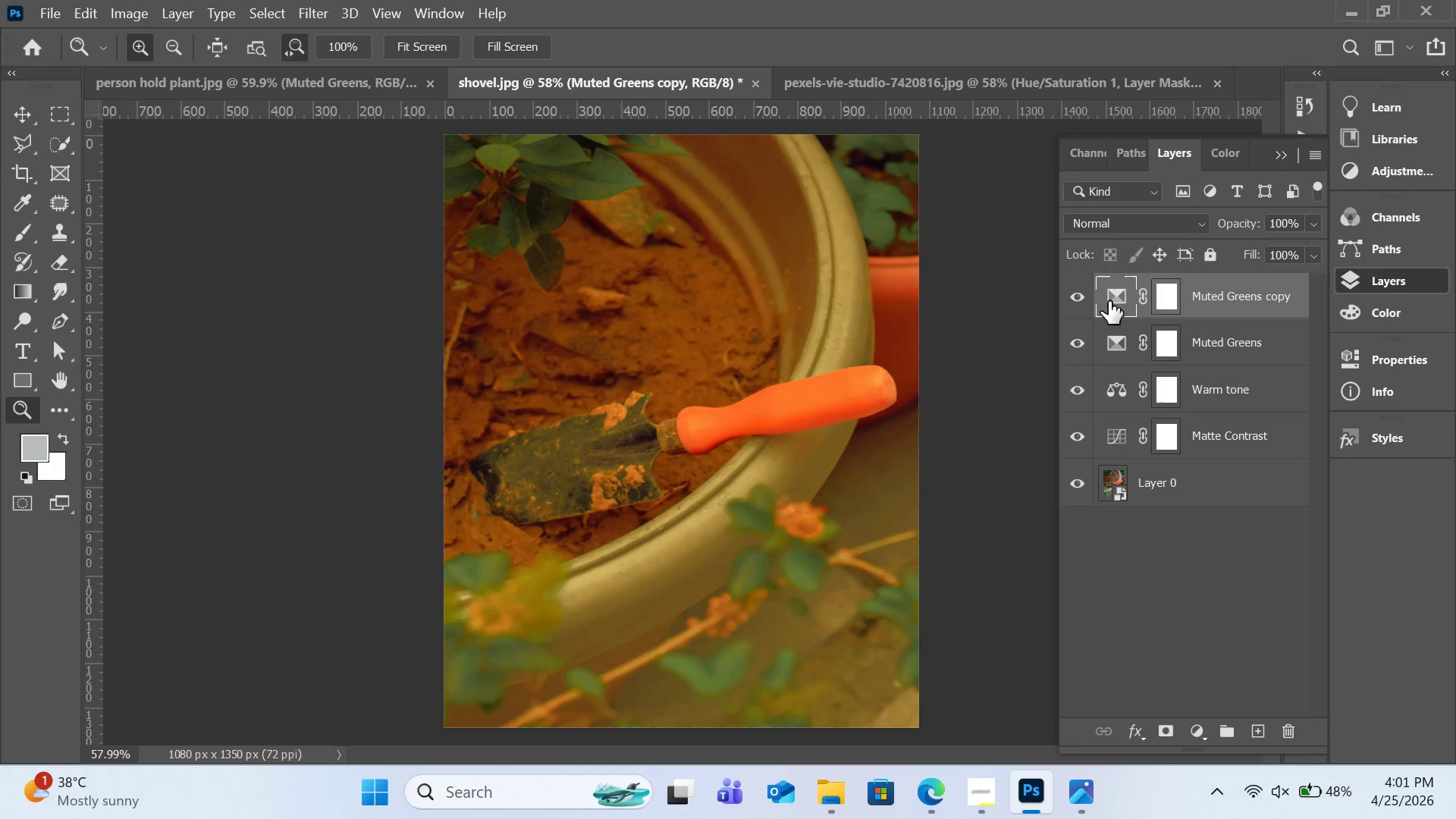 
left_click([1164, 303])
 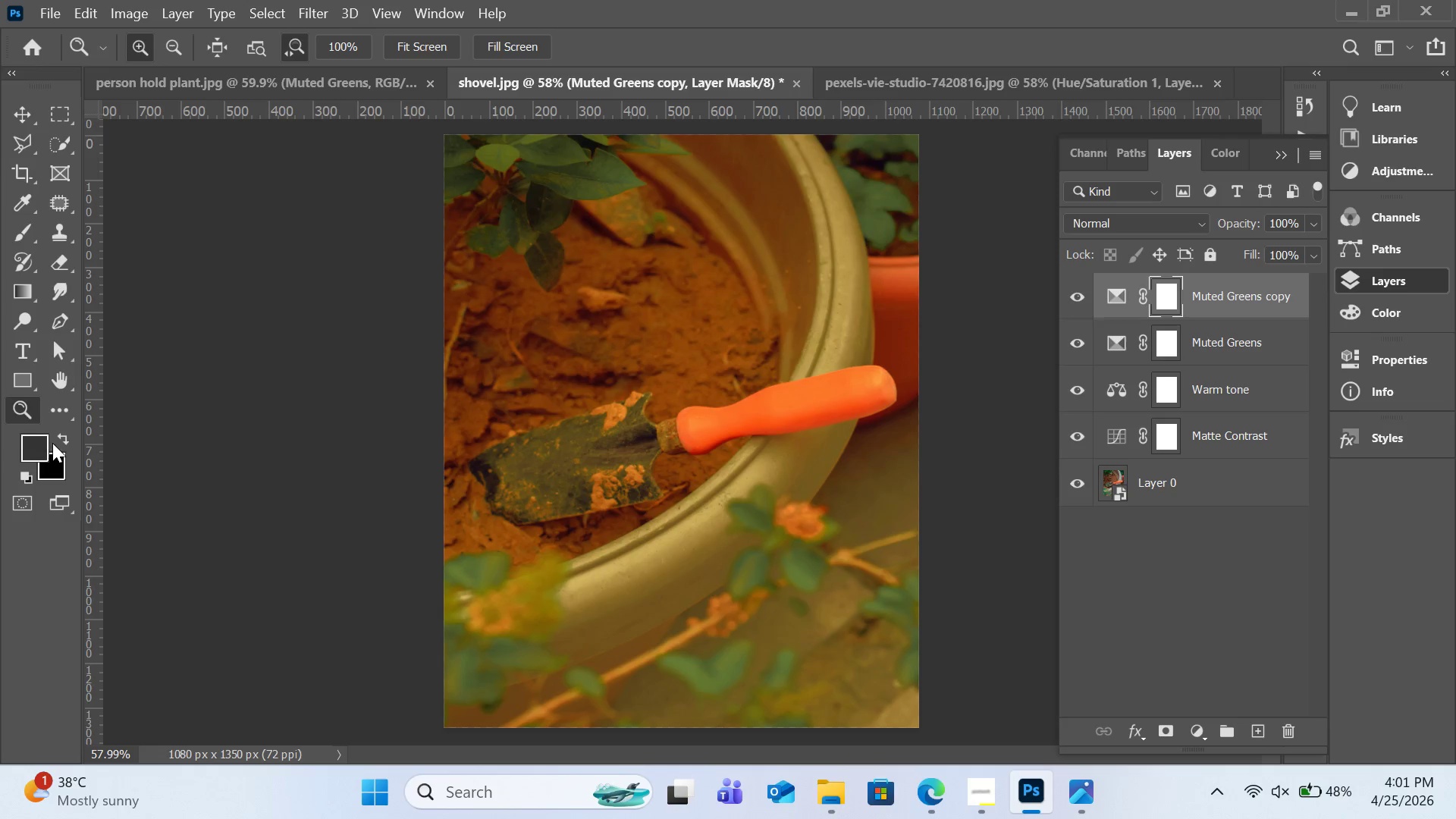 
left_click([21, 230])
 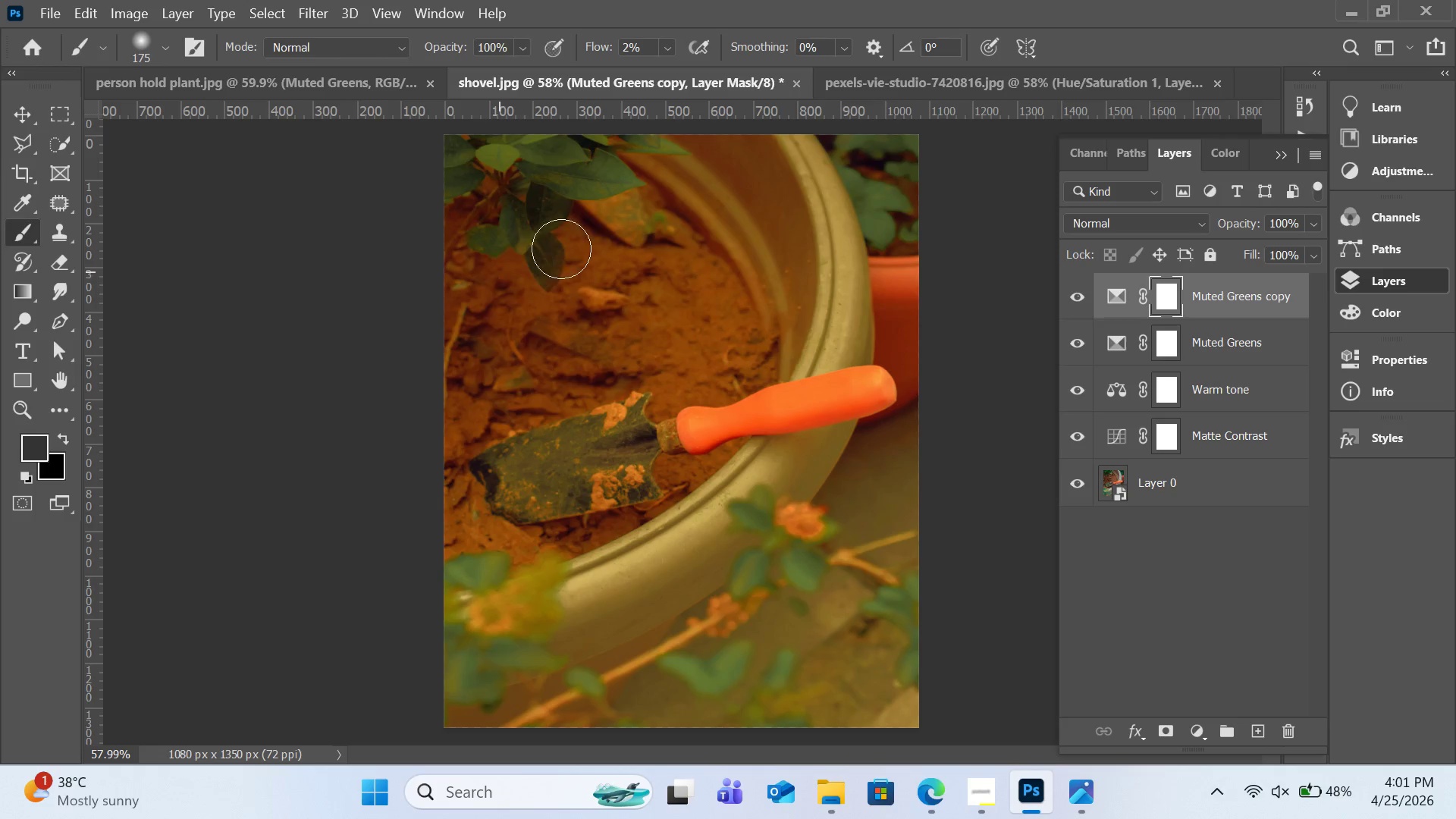 
left_click_drag(start_coordinate=[582, 240], to_coordinate=[591, 259])
 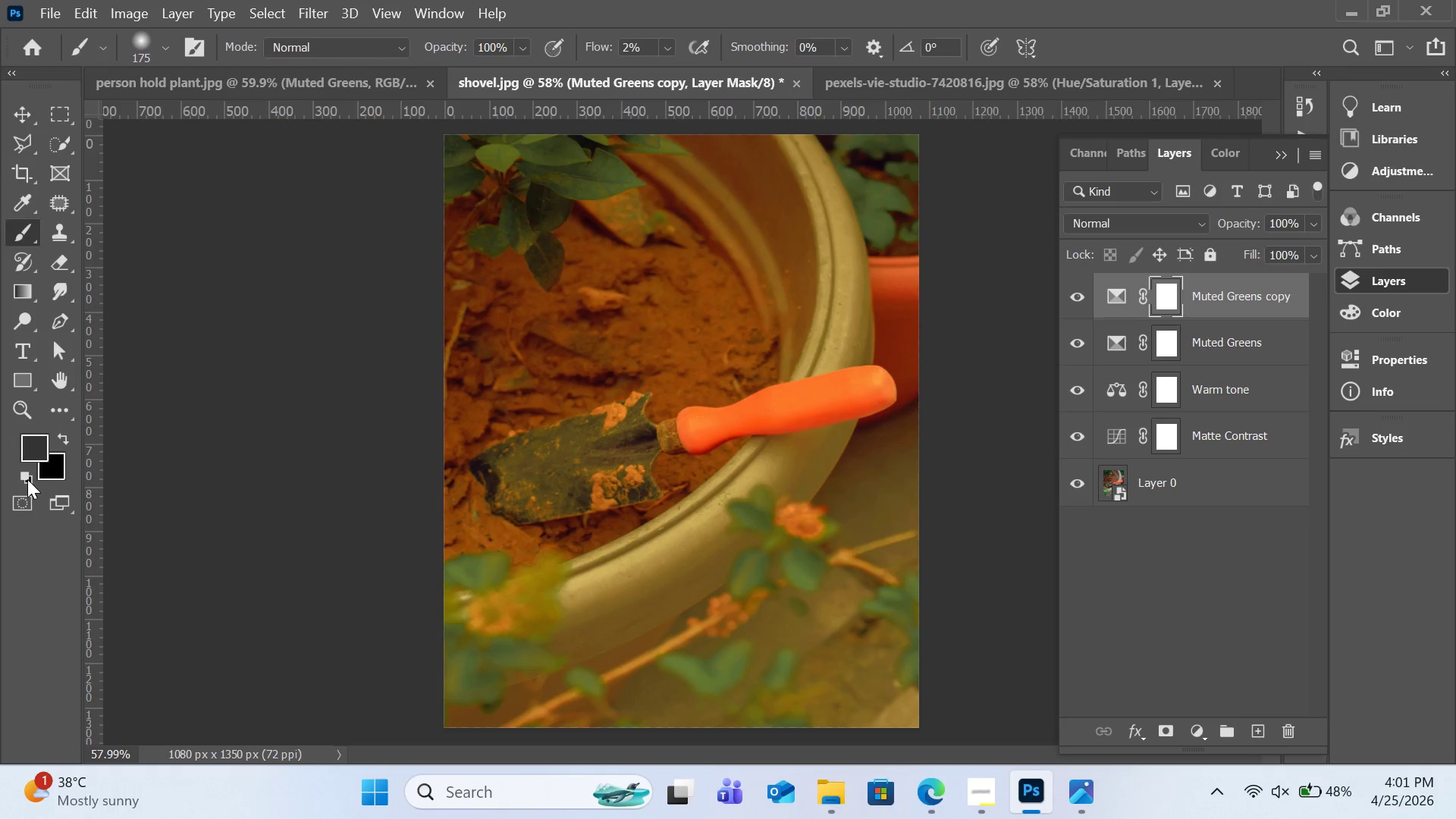 
left_click([23, 479])
 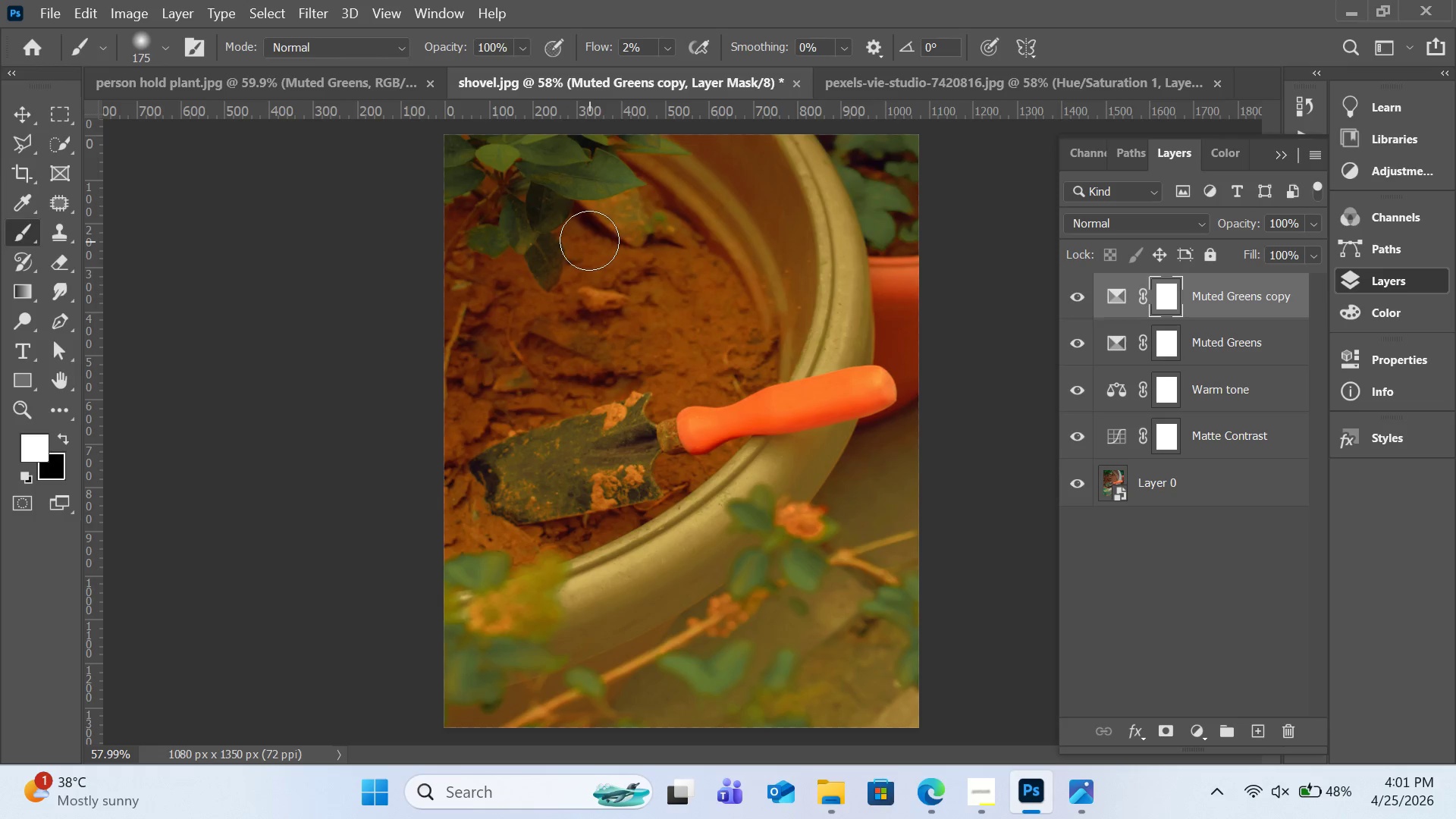 
left_click_drag(start_coordinate=[589, 240], to_coordinate=[598, 267])
 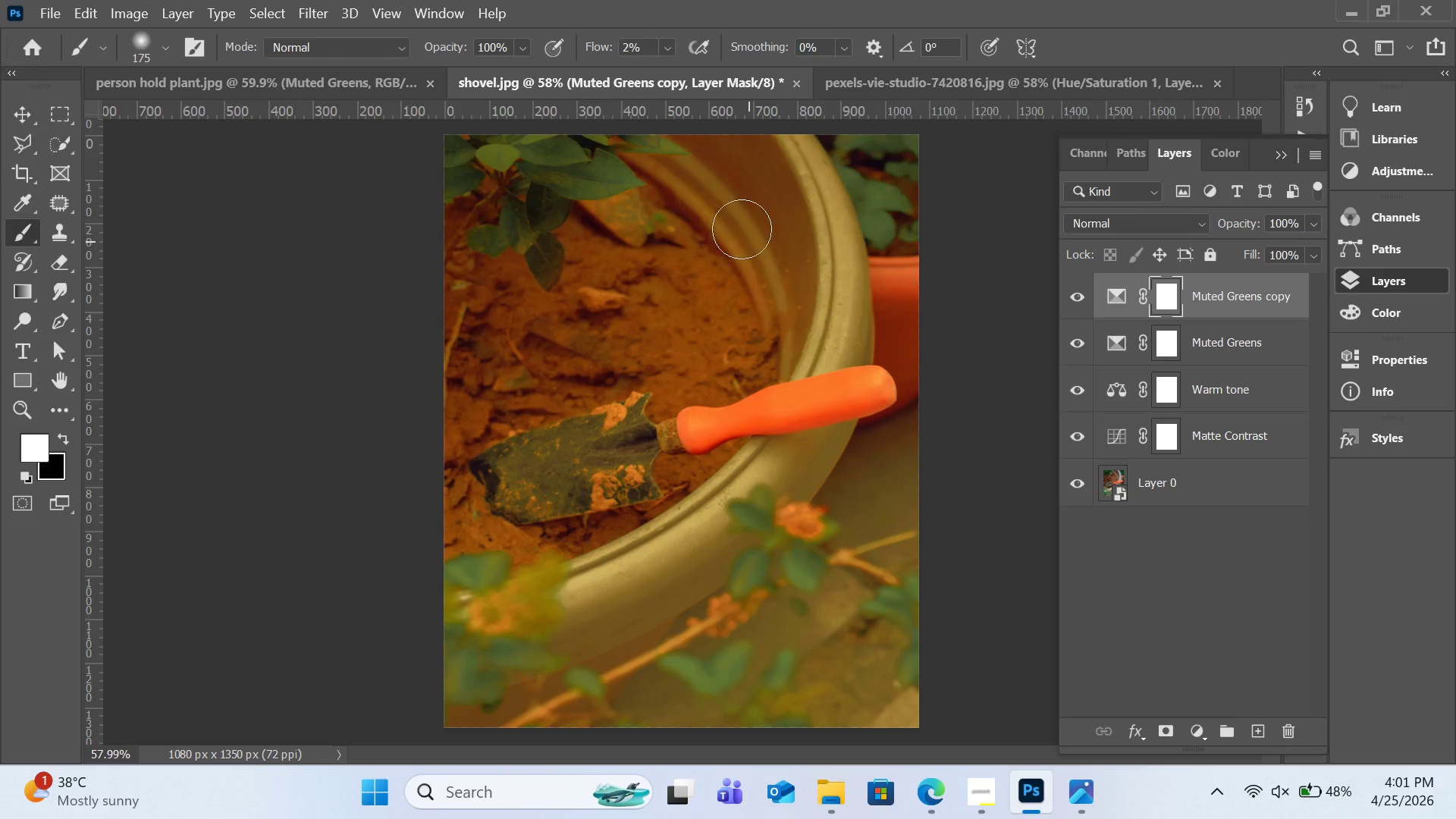 
left_click_drag(start_coordinate=[717, 222], to_coordinate=[676, 315])
 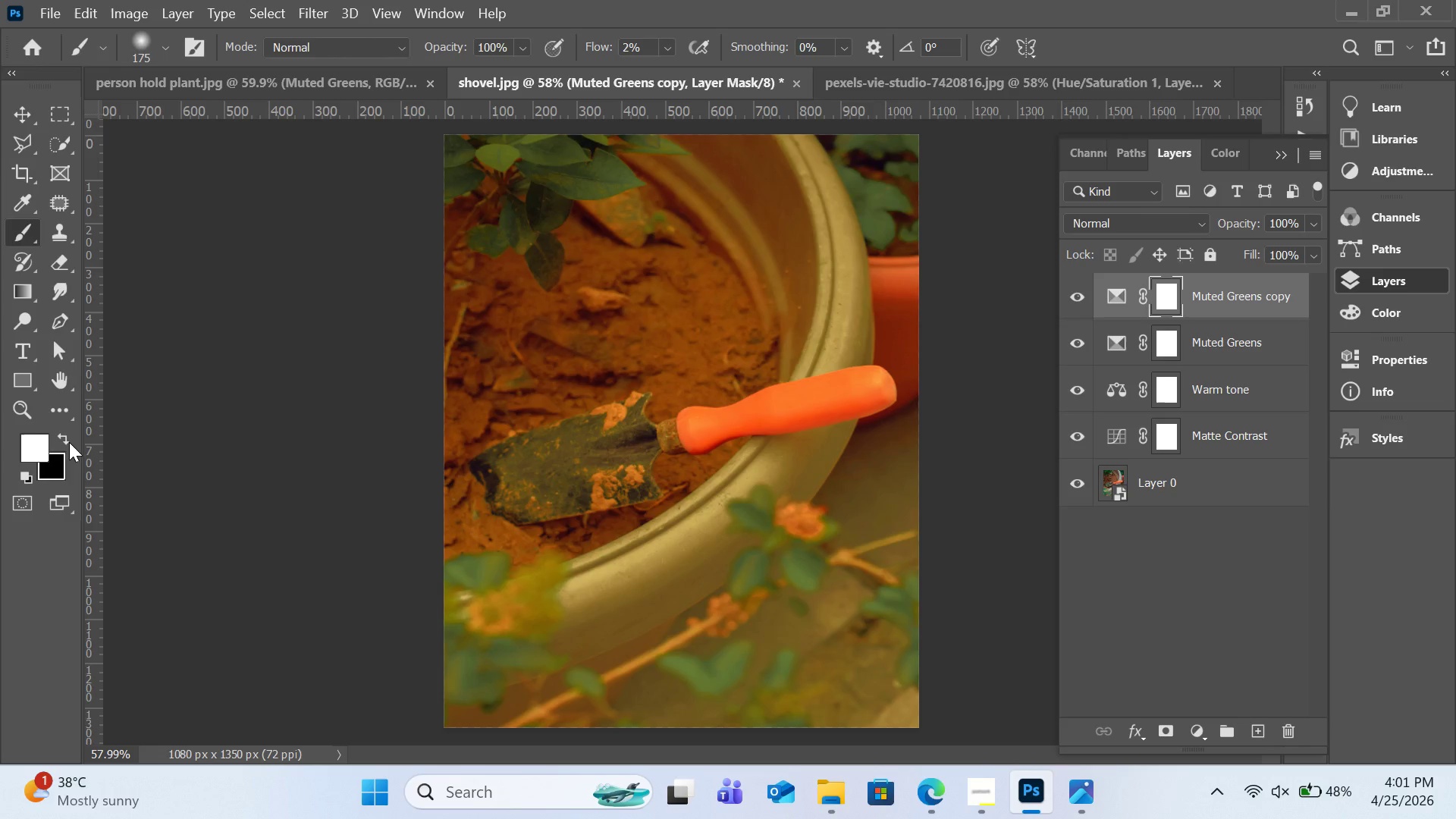 
left_click([69, 442])
 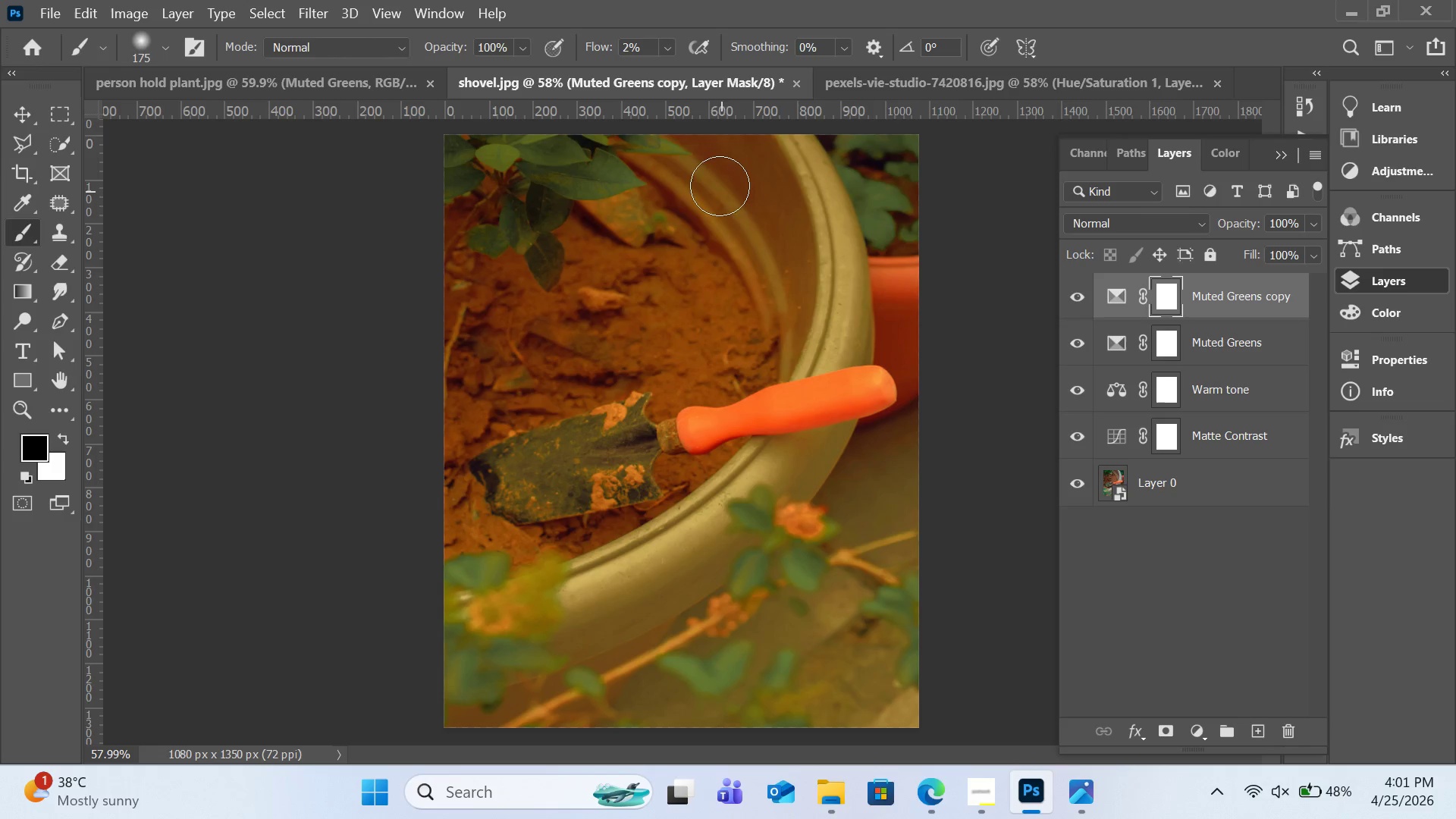 
left_click_drag(start_coordinate=[718, 180], to_coordinate=[687, 218])
 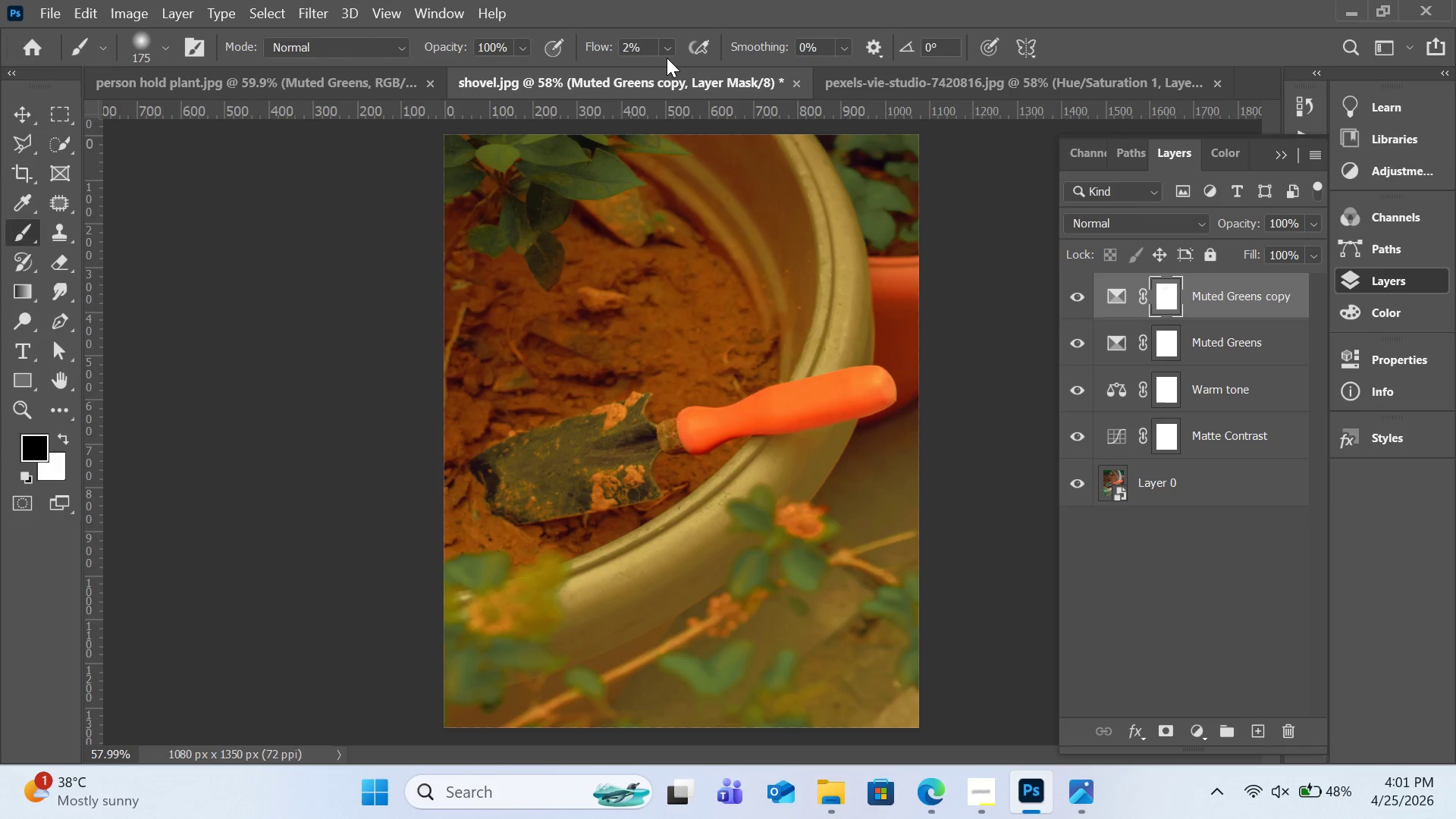 
double_click([667, 48])
 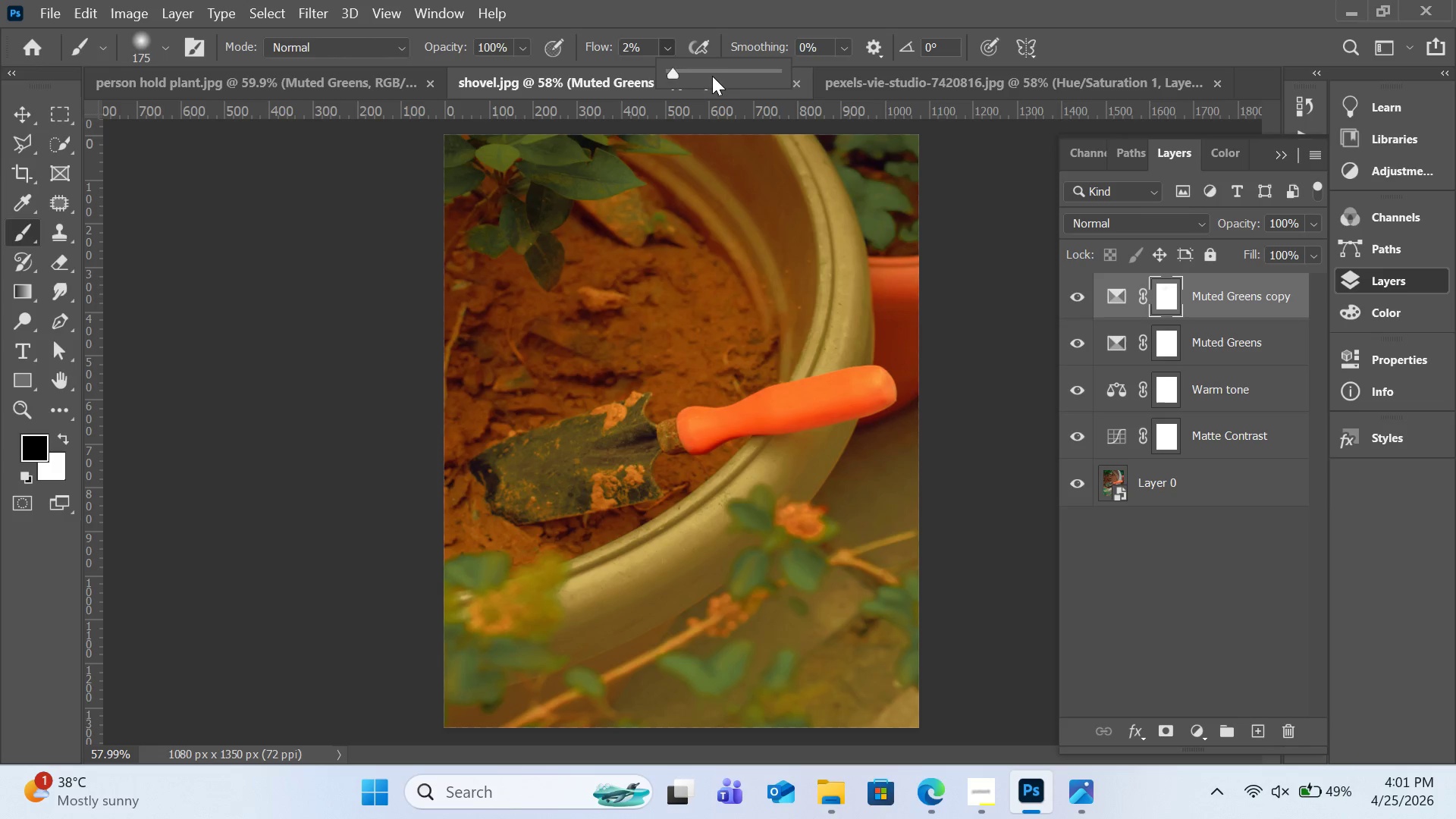 
left_click_drag(start_coordinate=[712, 76], to_coordinate=[806, 66])
 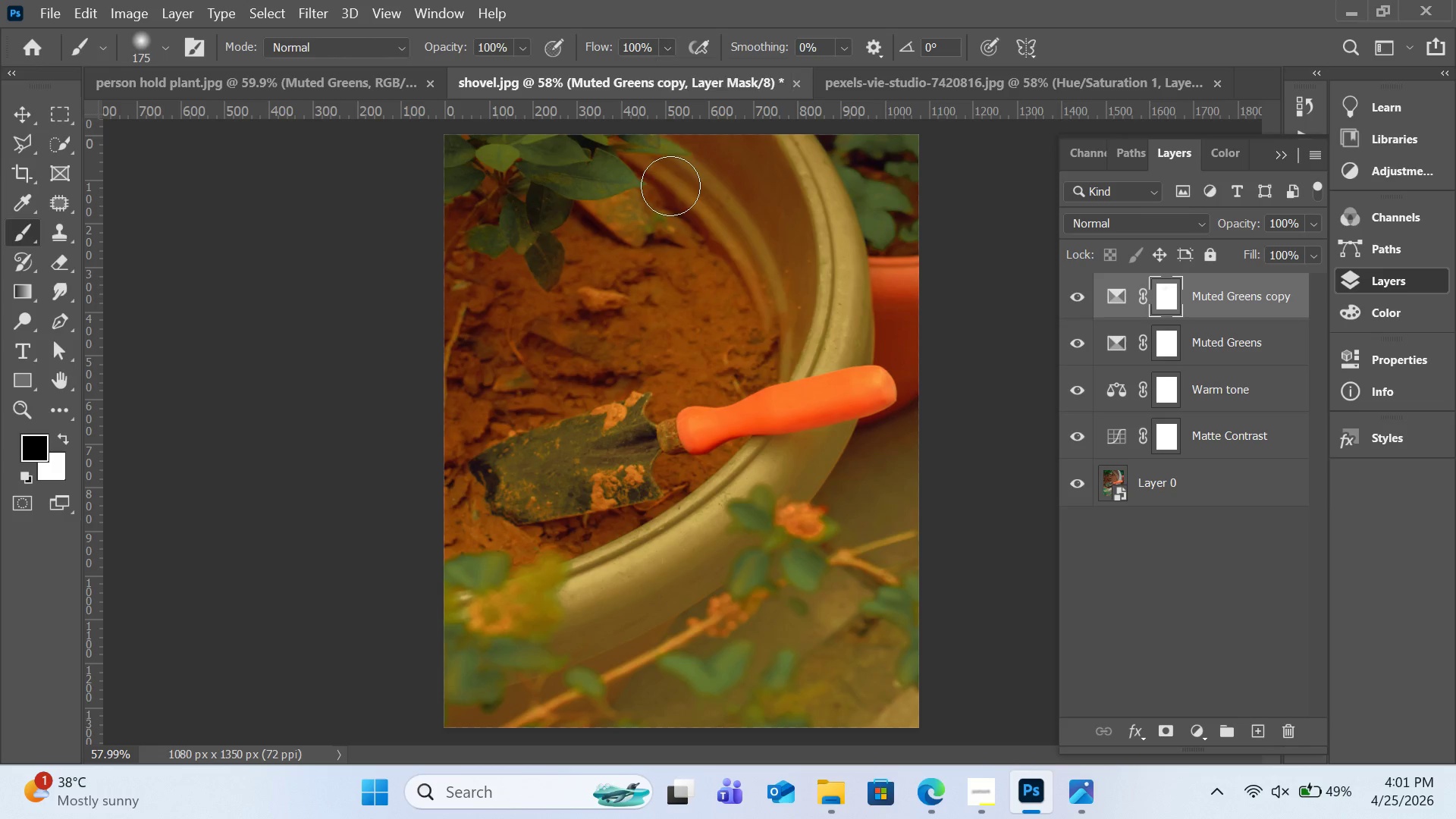 
left_click_drag(start_coordinate=[670, 185], to_coordinate=[462, 373])
 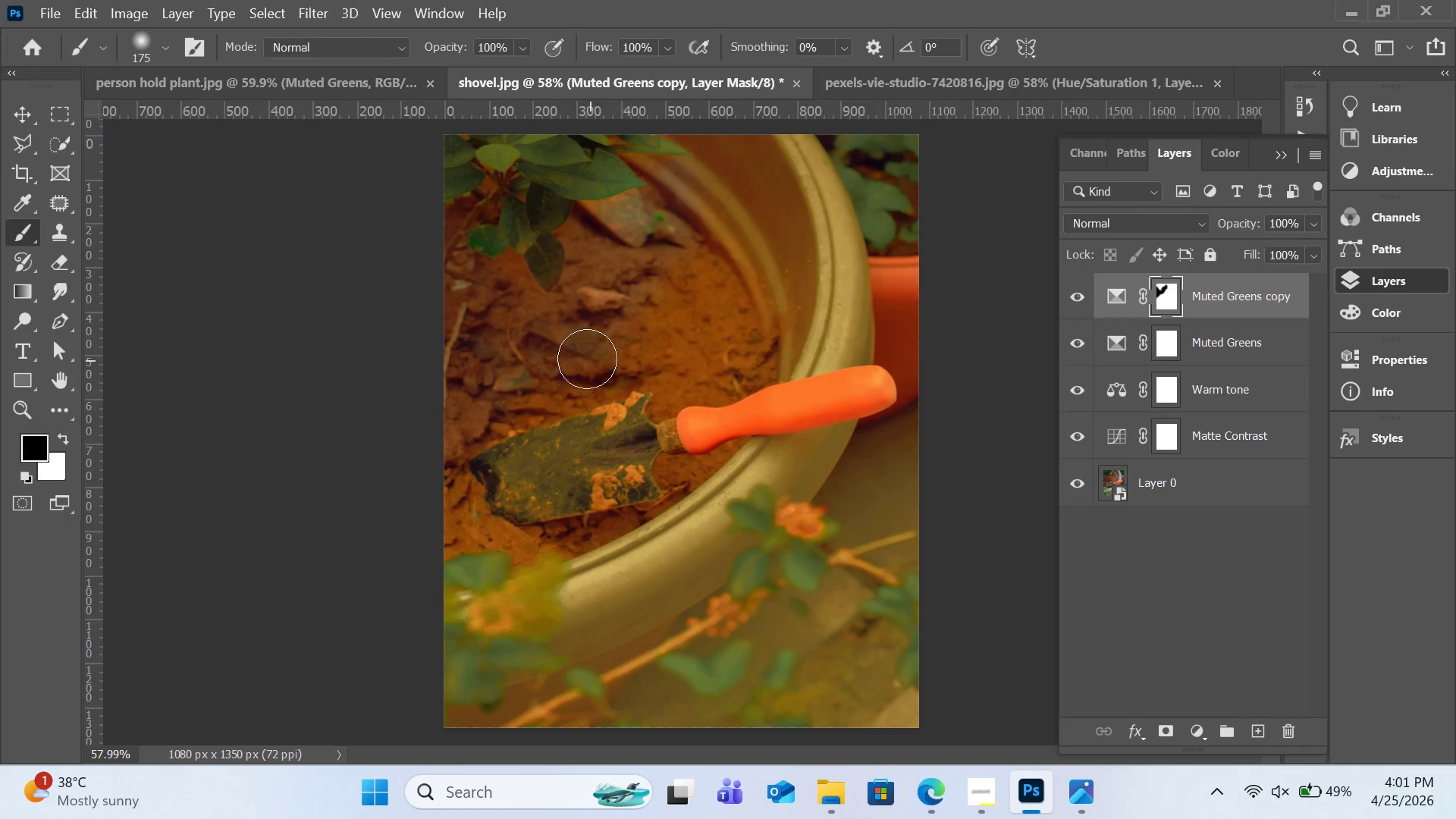 
left_click_drag(start_coordinate=[560, 352], to_coordinate=[644, 231])
 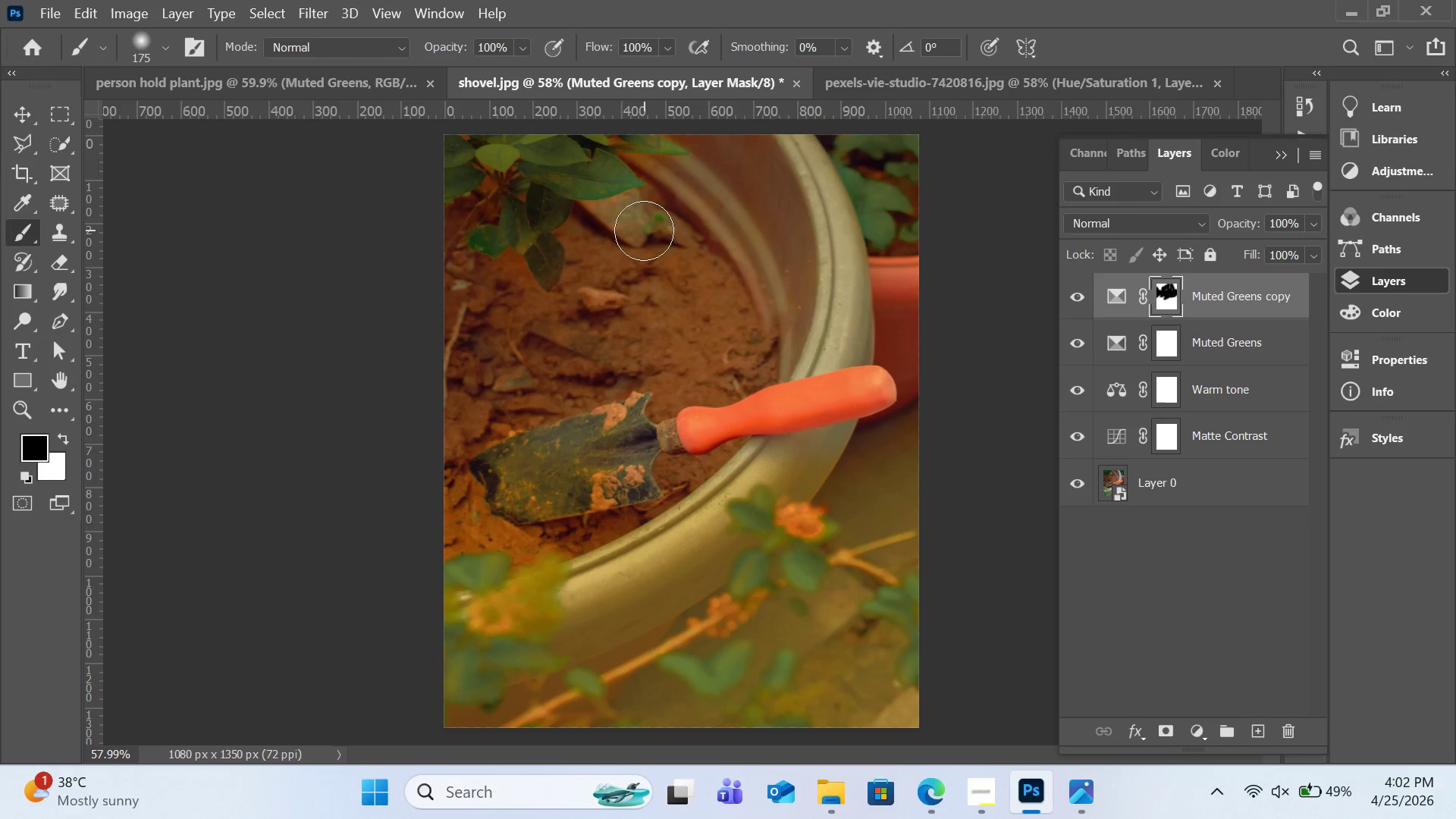 
key(Control+Equal)
 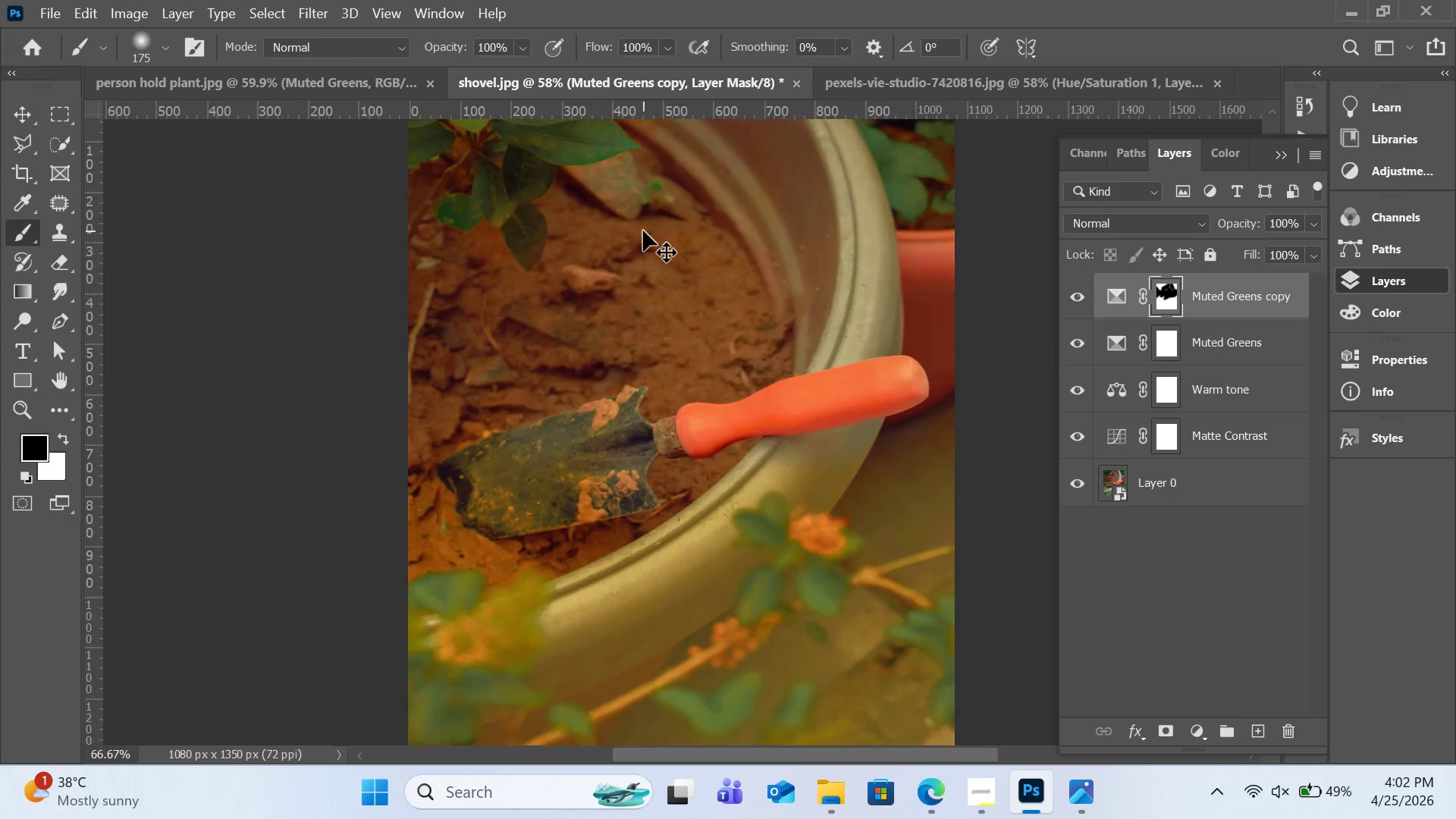 
key(Control+Equal)
 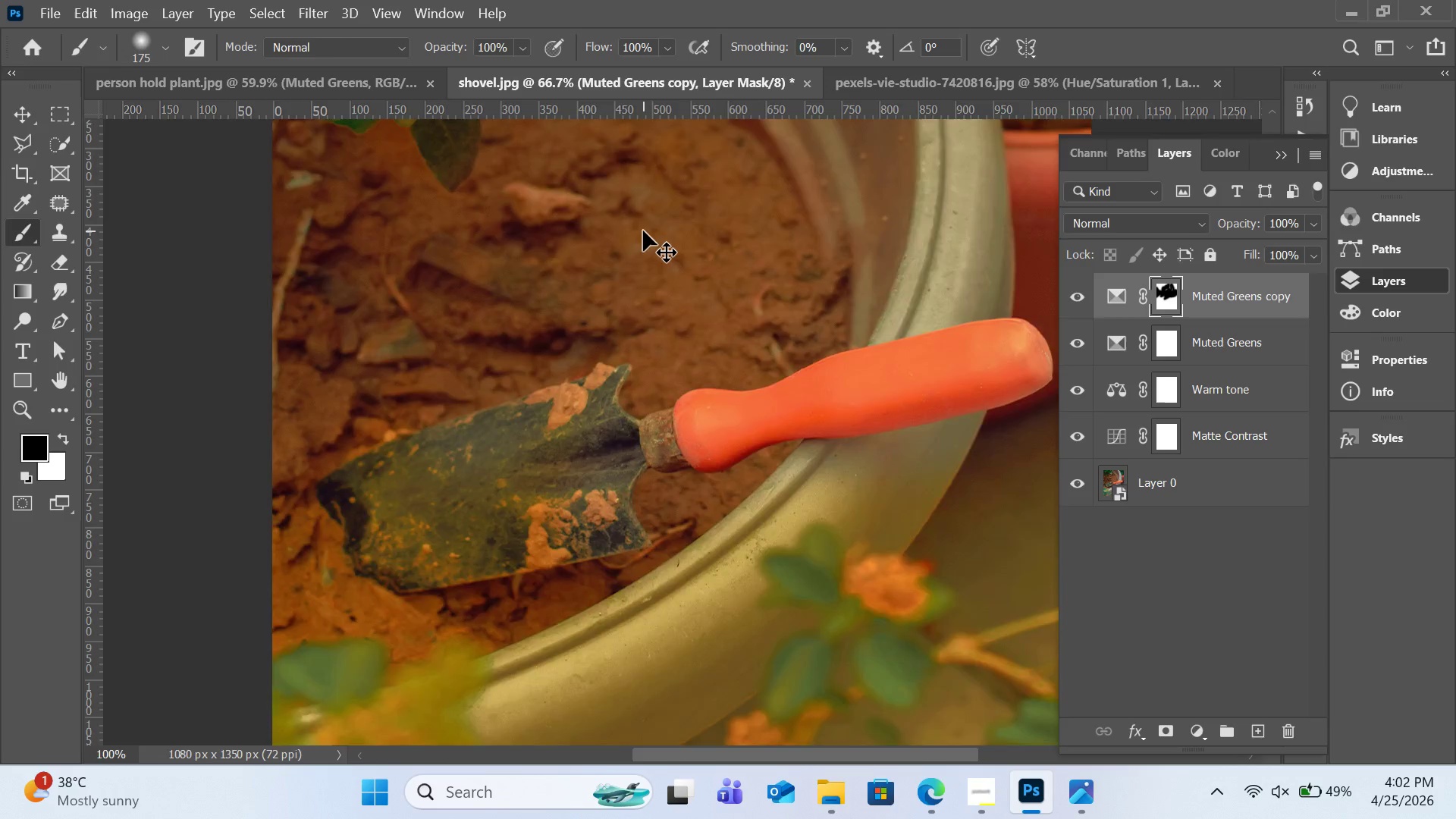 
key(Control+Equal)
 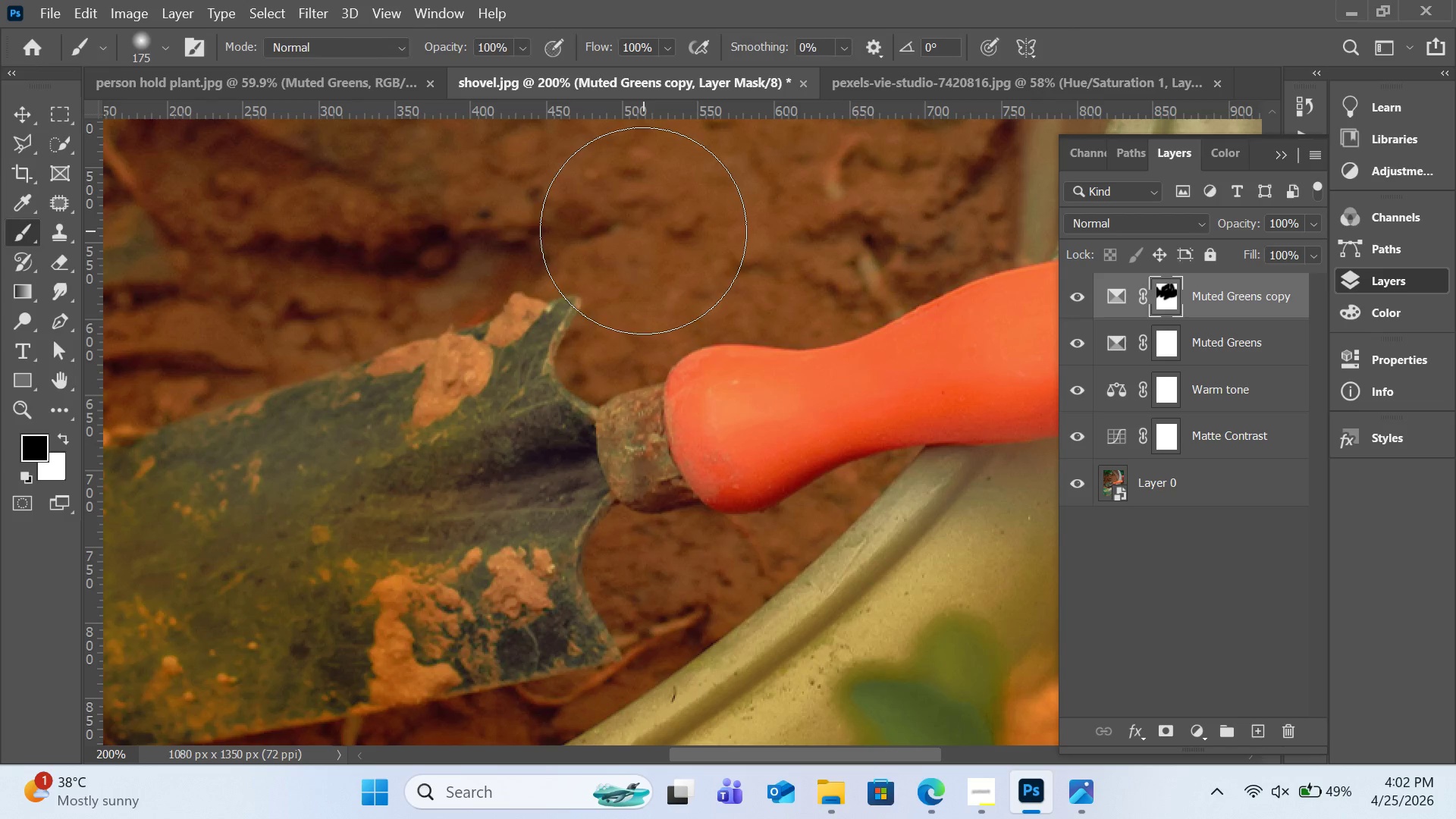 
key(H)
 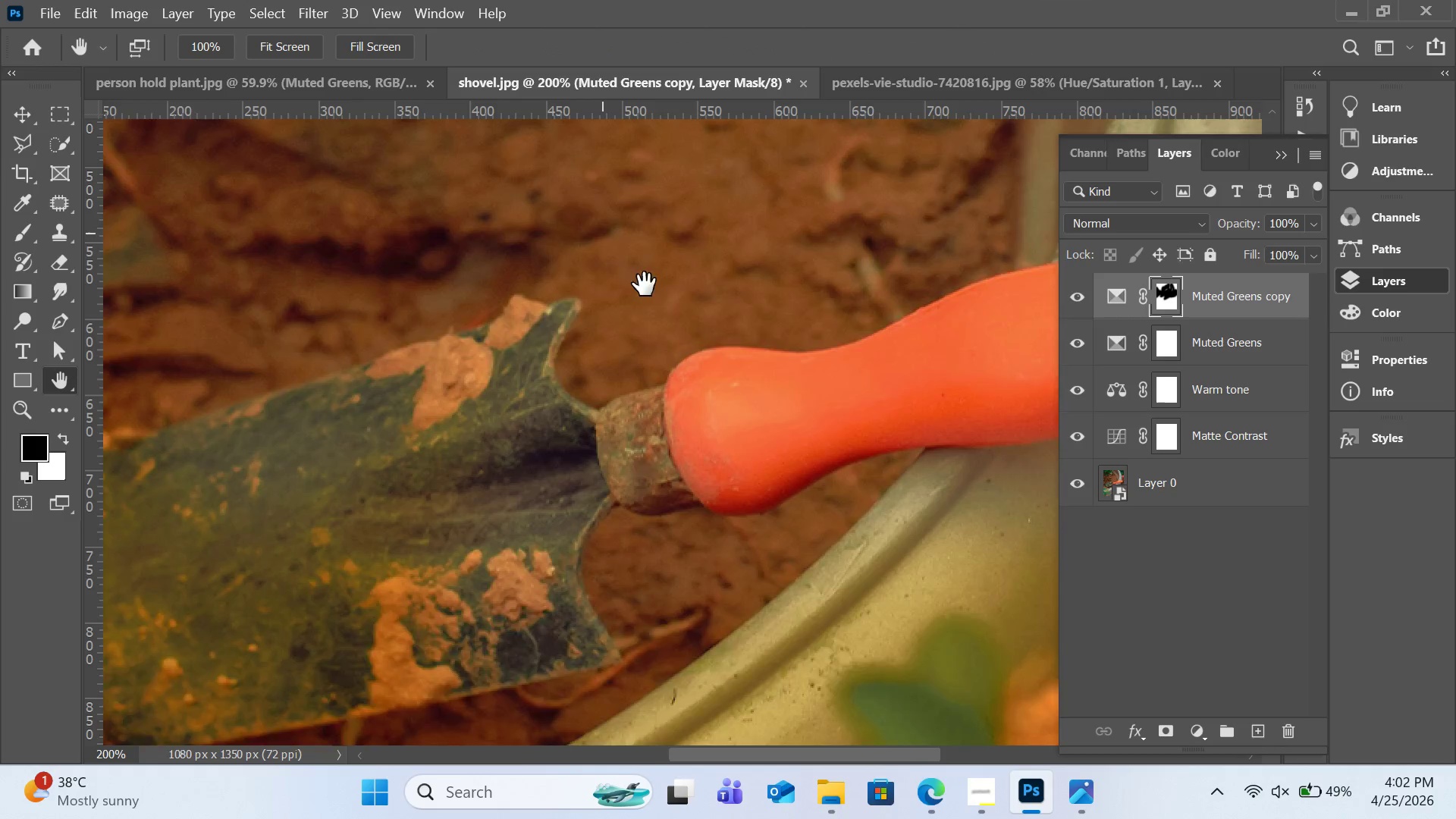 
left_click_drag(start_coordinate=[602, 231], to_coordinate=[970, 475])
 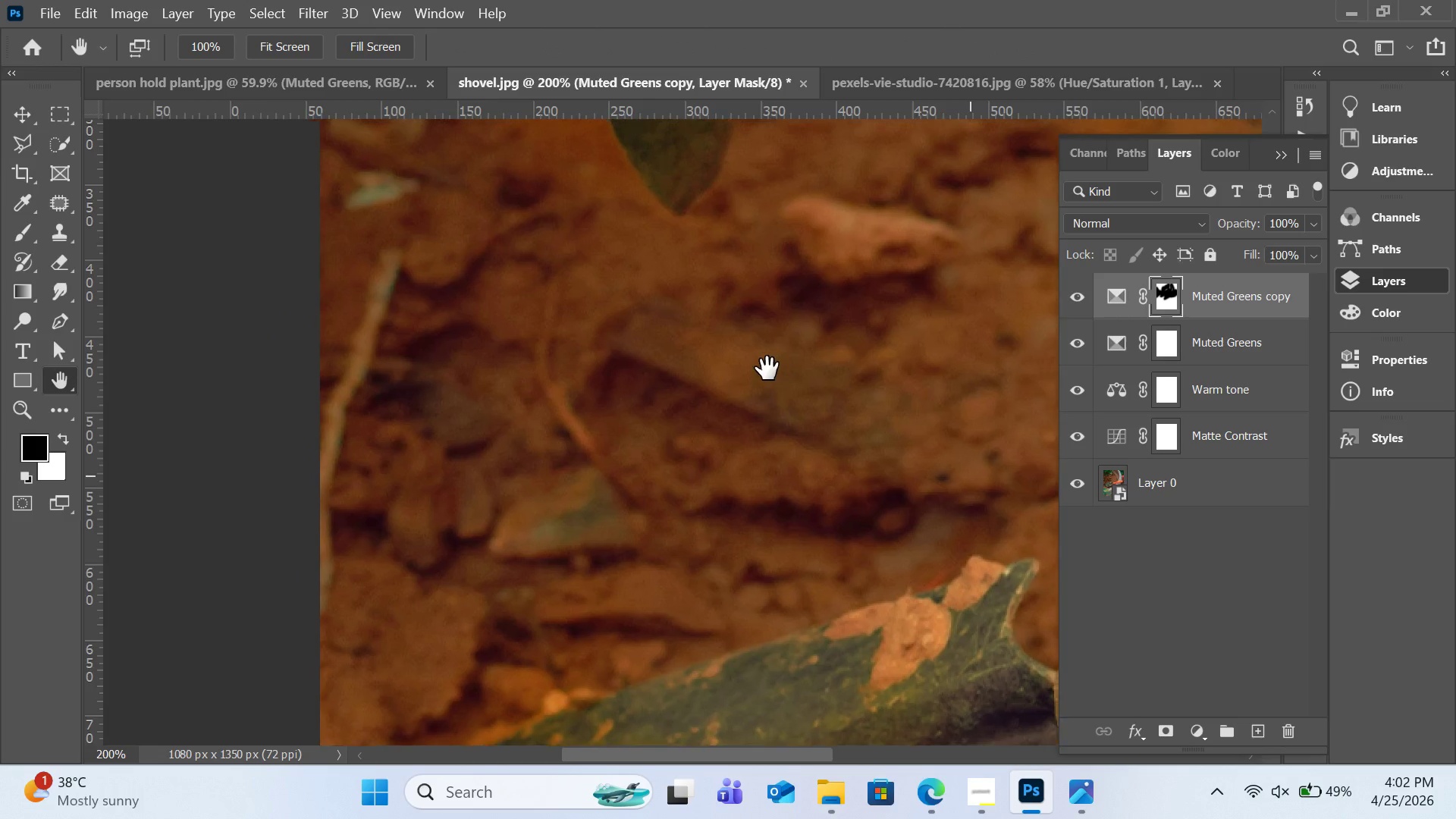 
left_click_drag(start_coordinate=[767, 365], to_coordinate=[893, 579])
 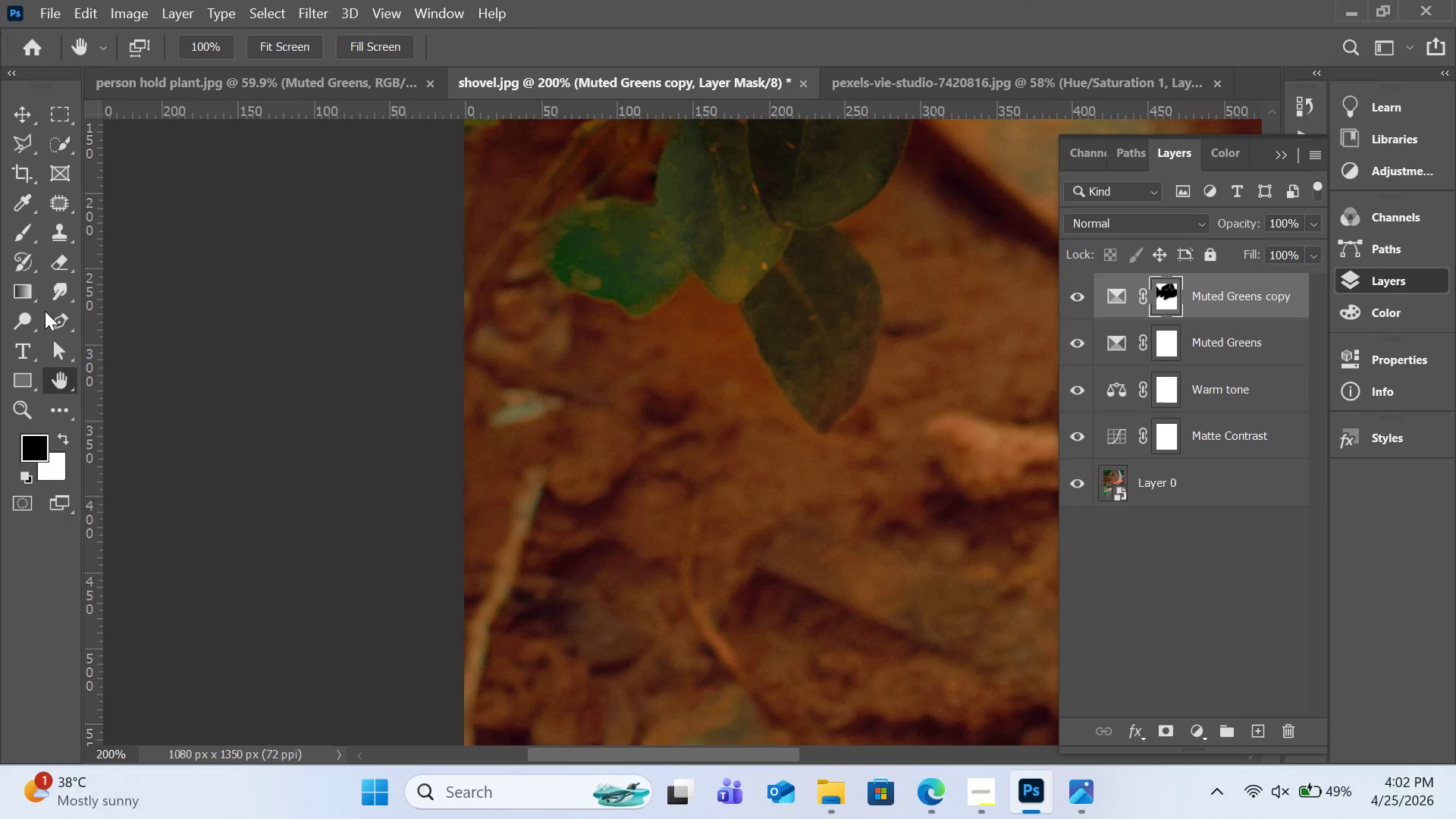 
left_click([20, 234])
 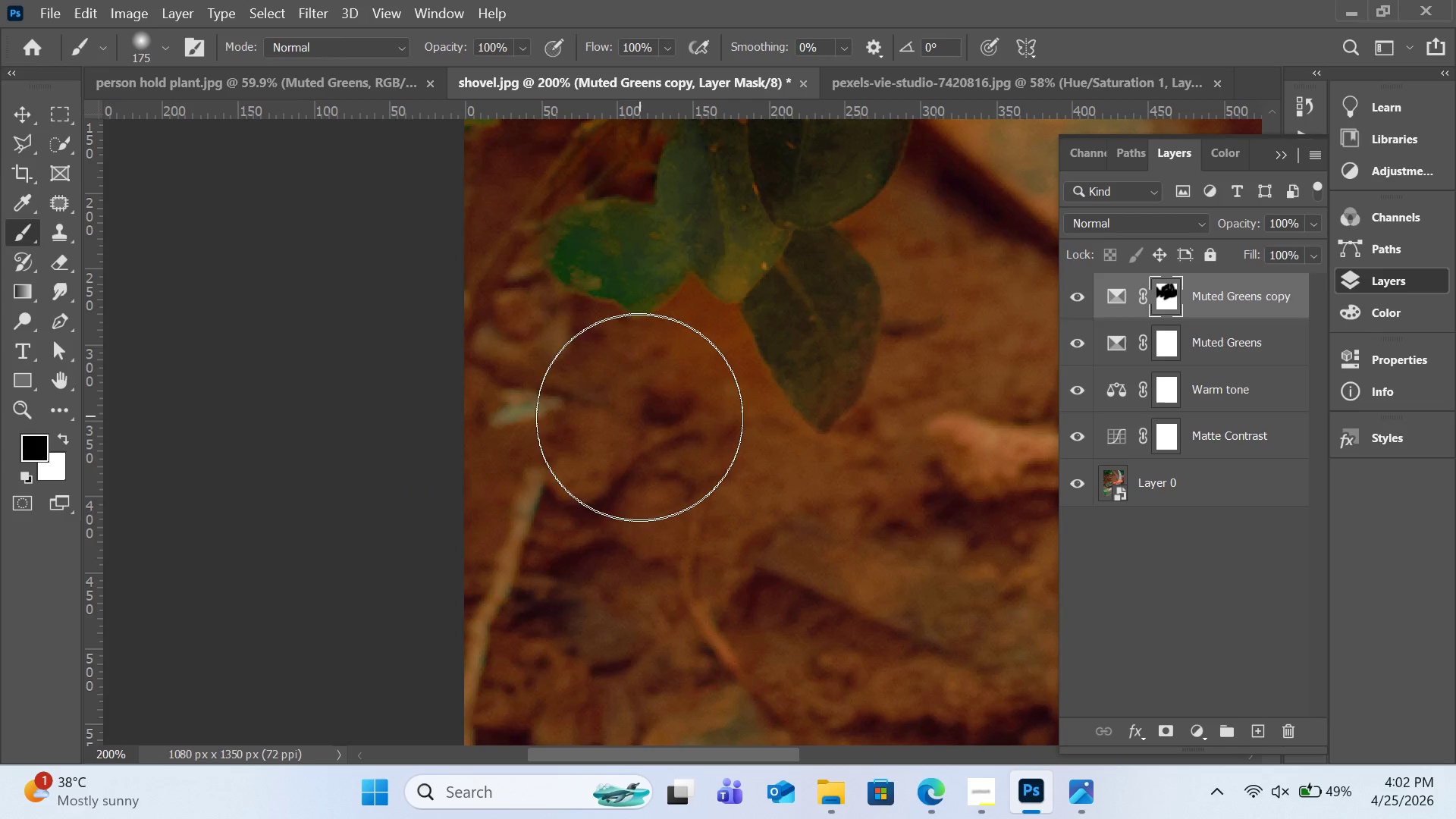 
left_click_drag(start_coordinate=[638, 434], to_coordinate=[682, 566])
 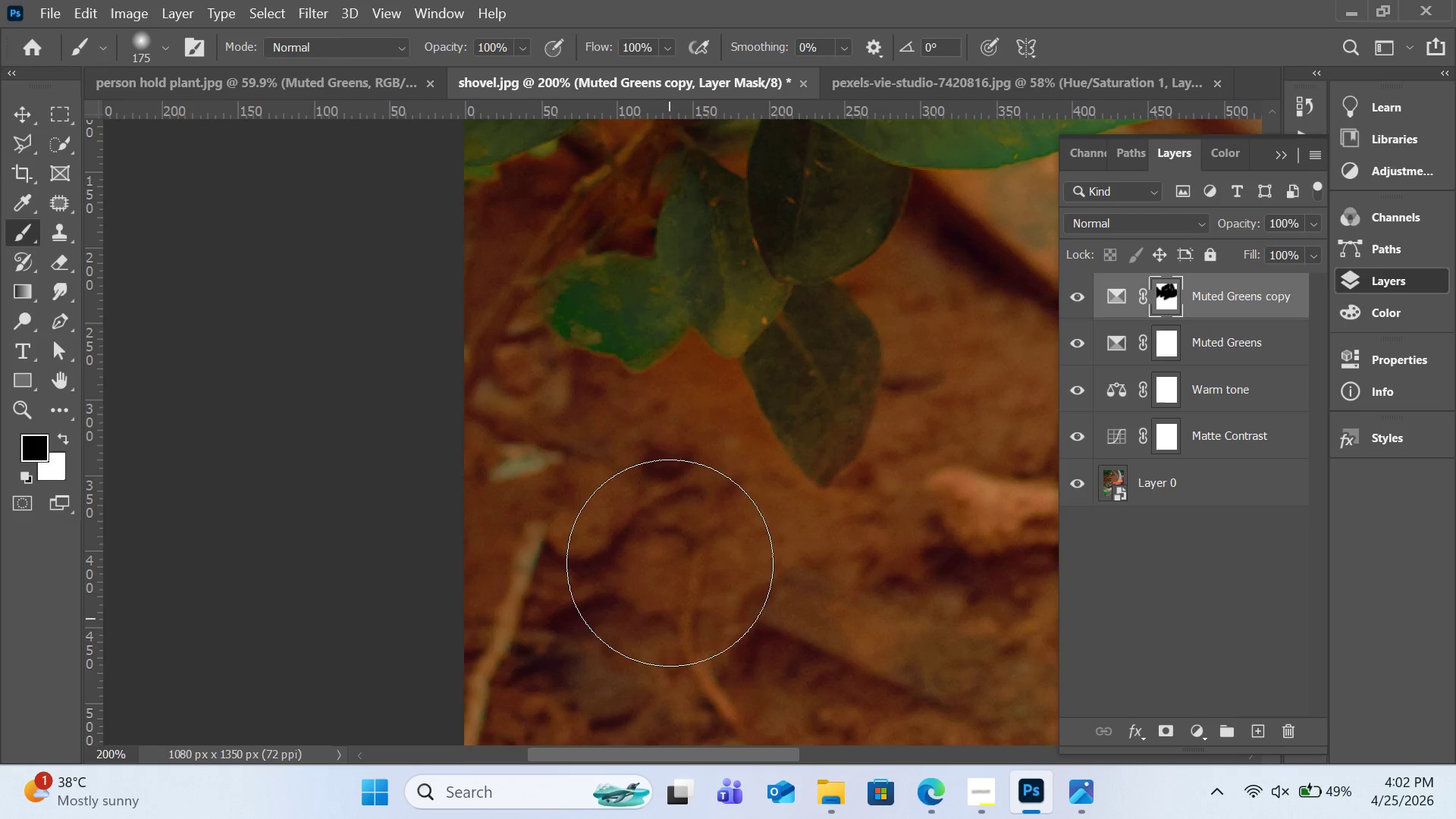 
scroll: coordinate [665, 556], scroll_direction: up, amount: 7.0
 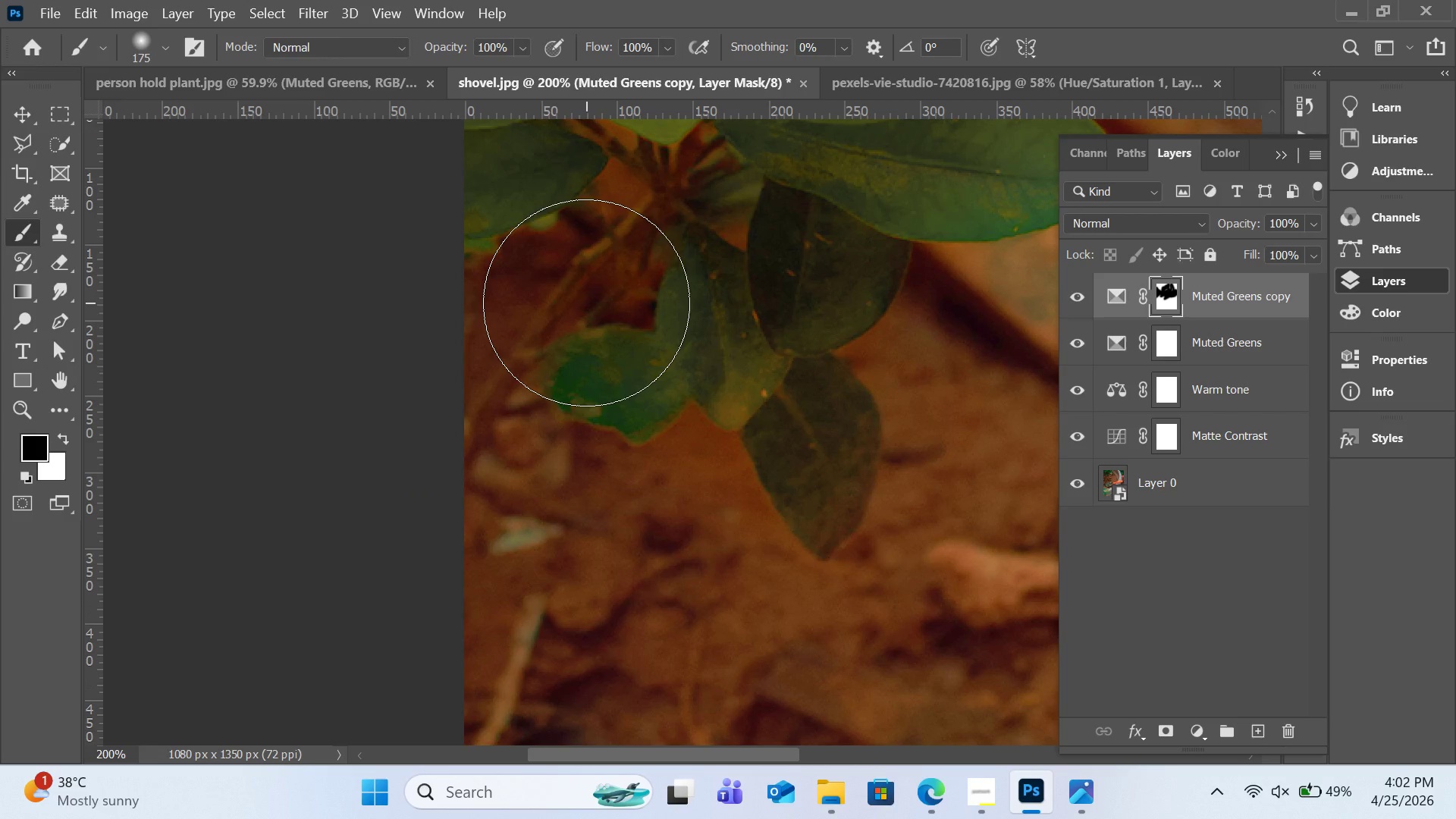 
key(BracketLeft)
 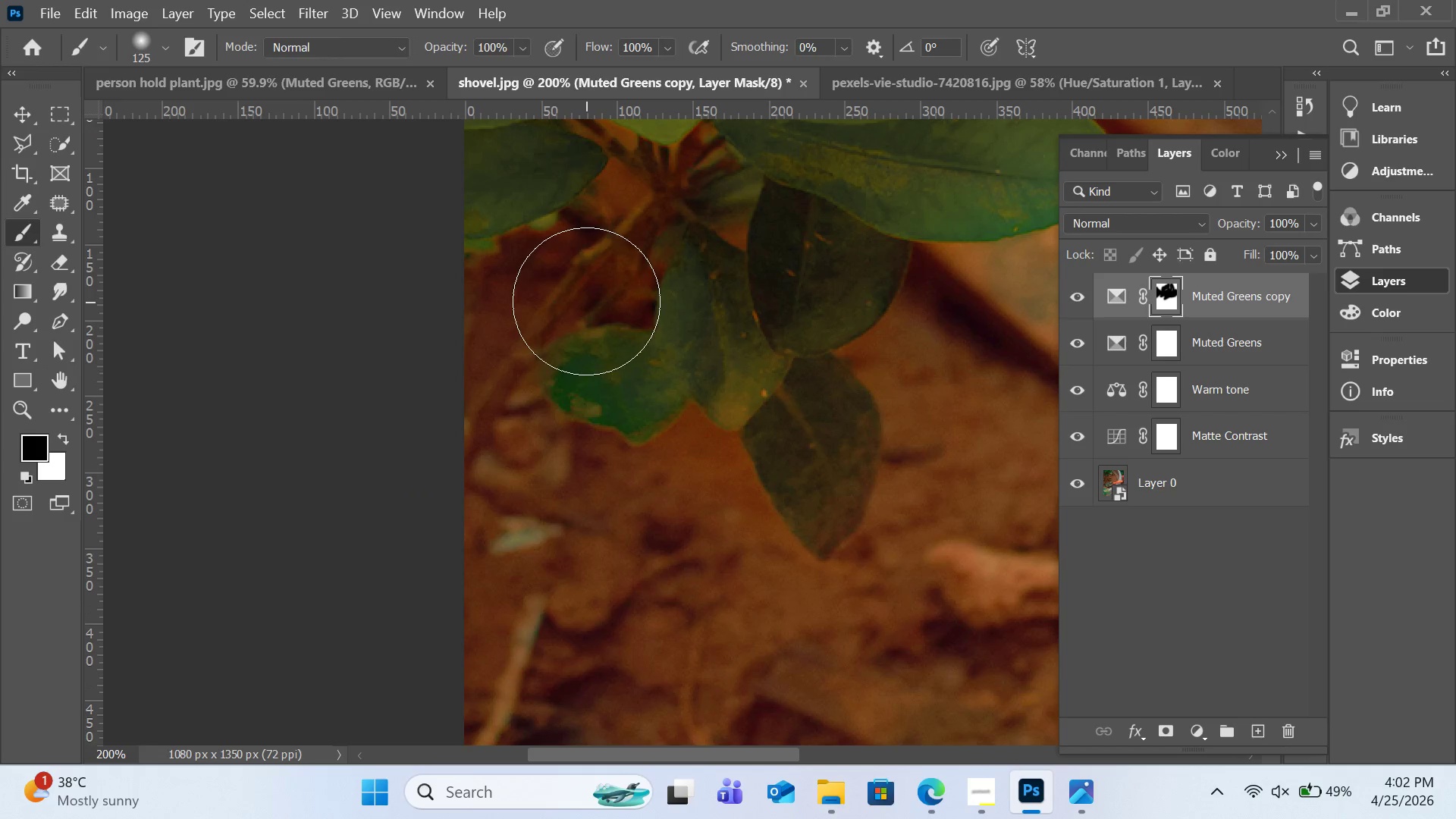 
key(BracketLeft)
 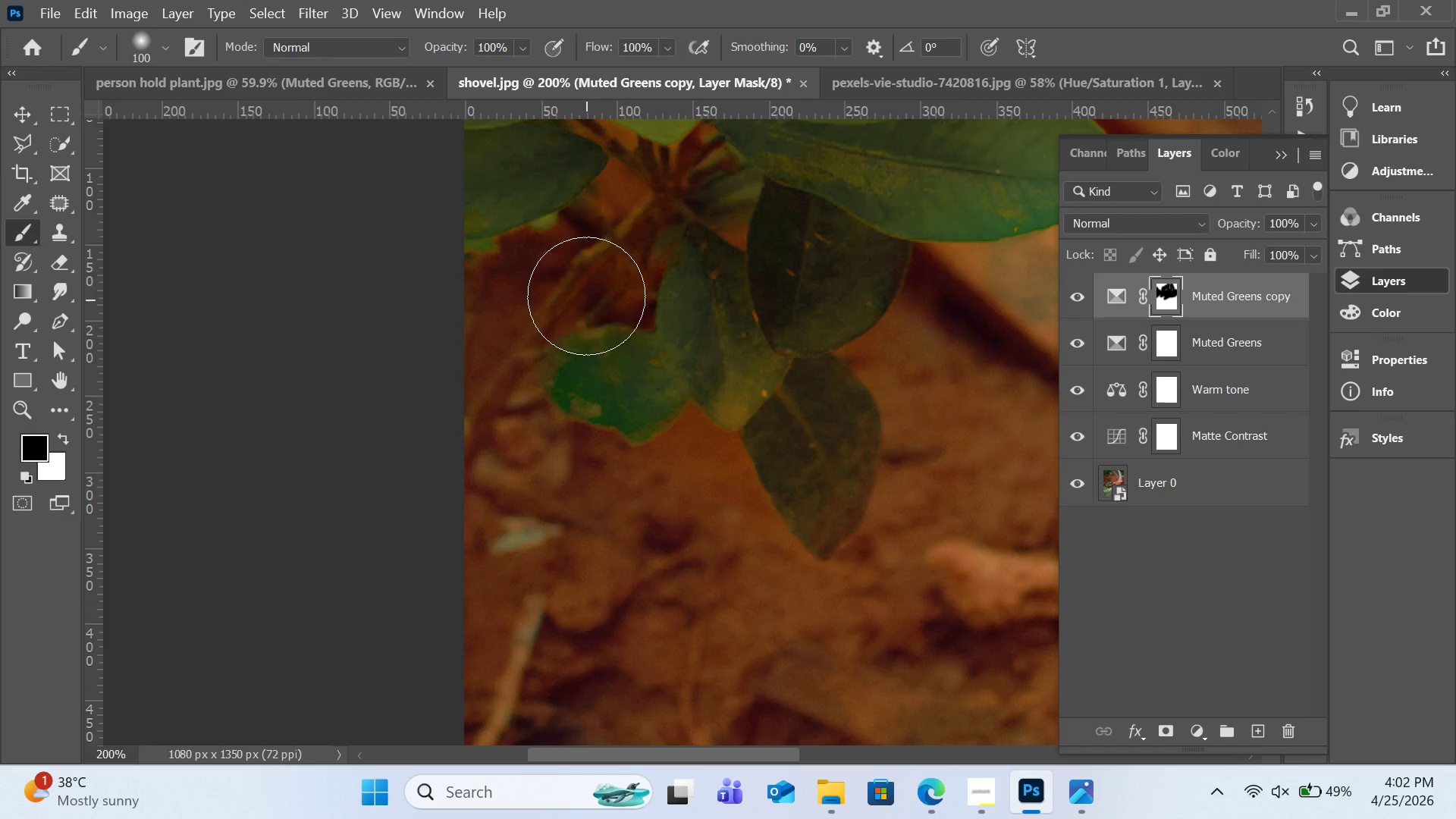 
key(BracketLeft)
 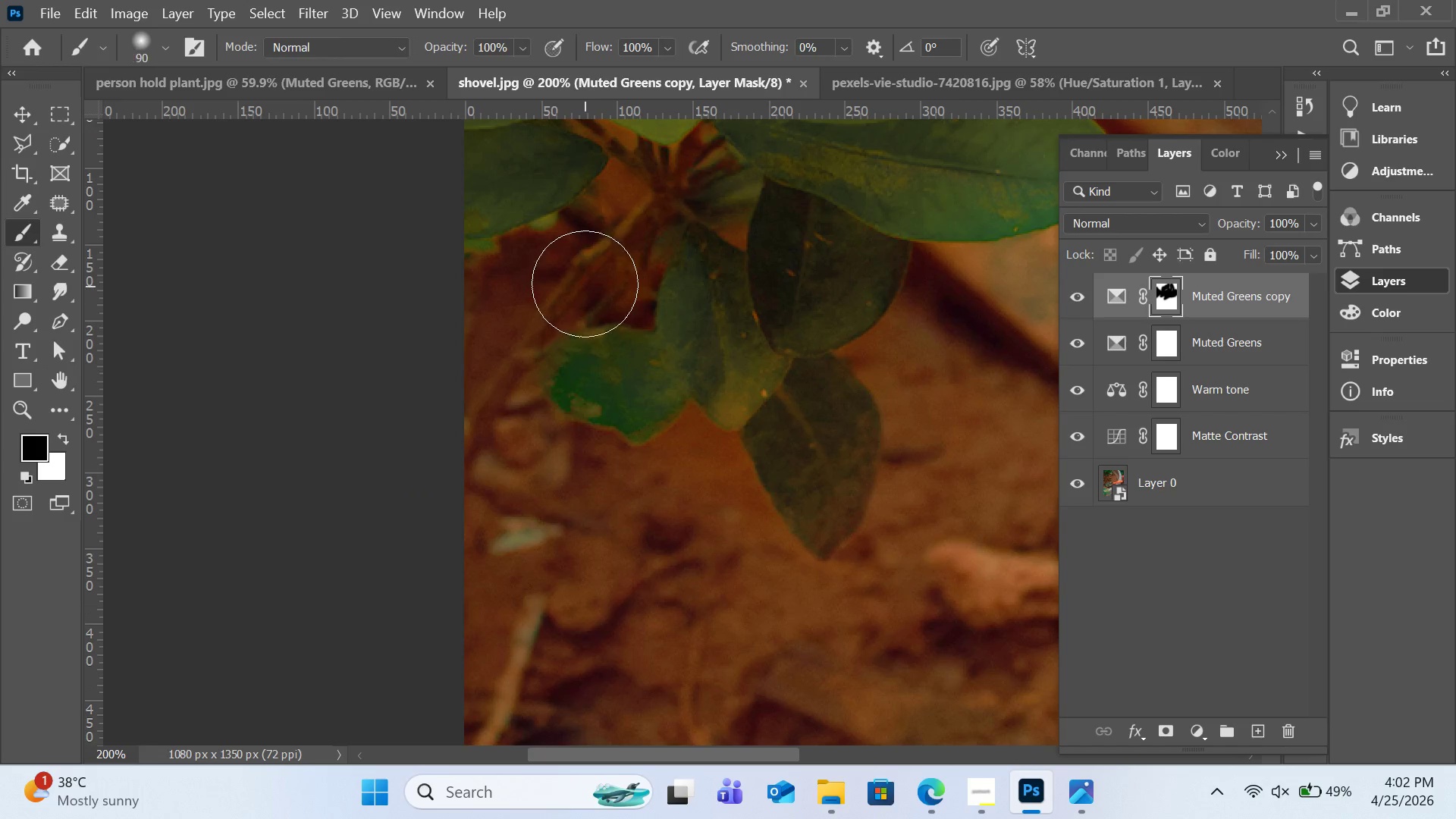 
key(BracketLeft)
 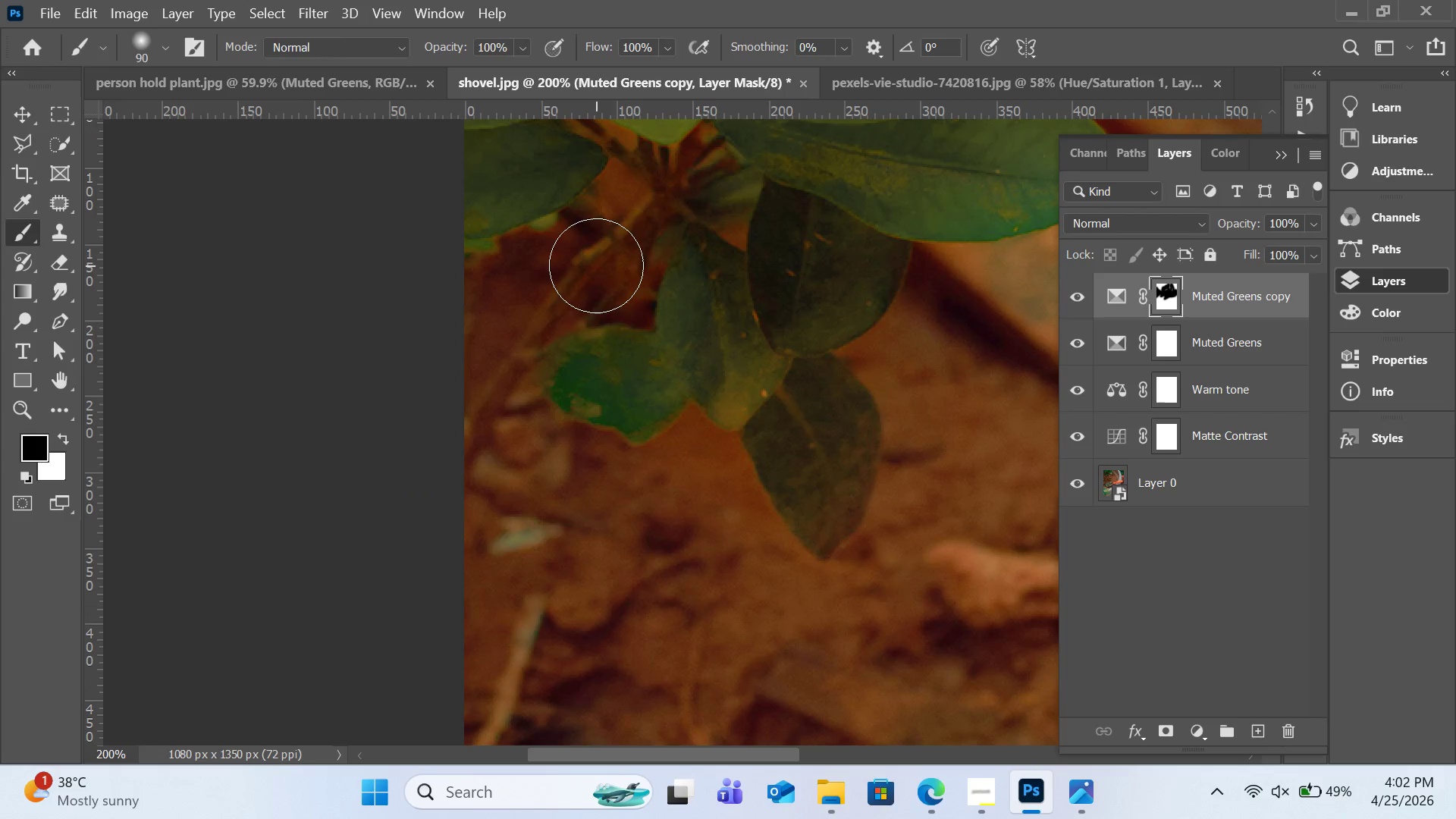 
key(BracketLeft)
 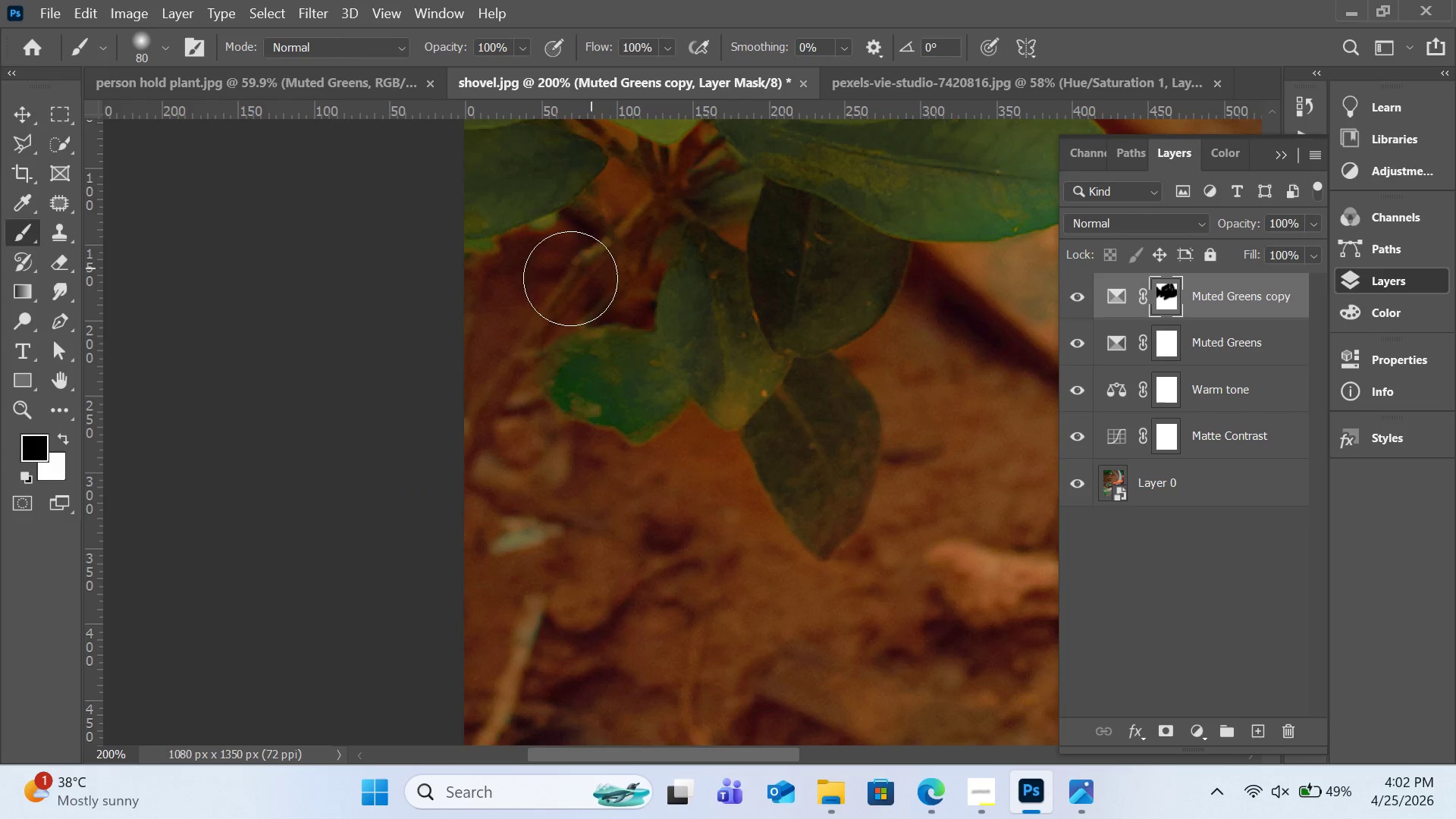 
left_click_drag(start_coordinate=[596, 265], to_coordinate=[434, 453])
 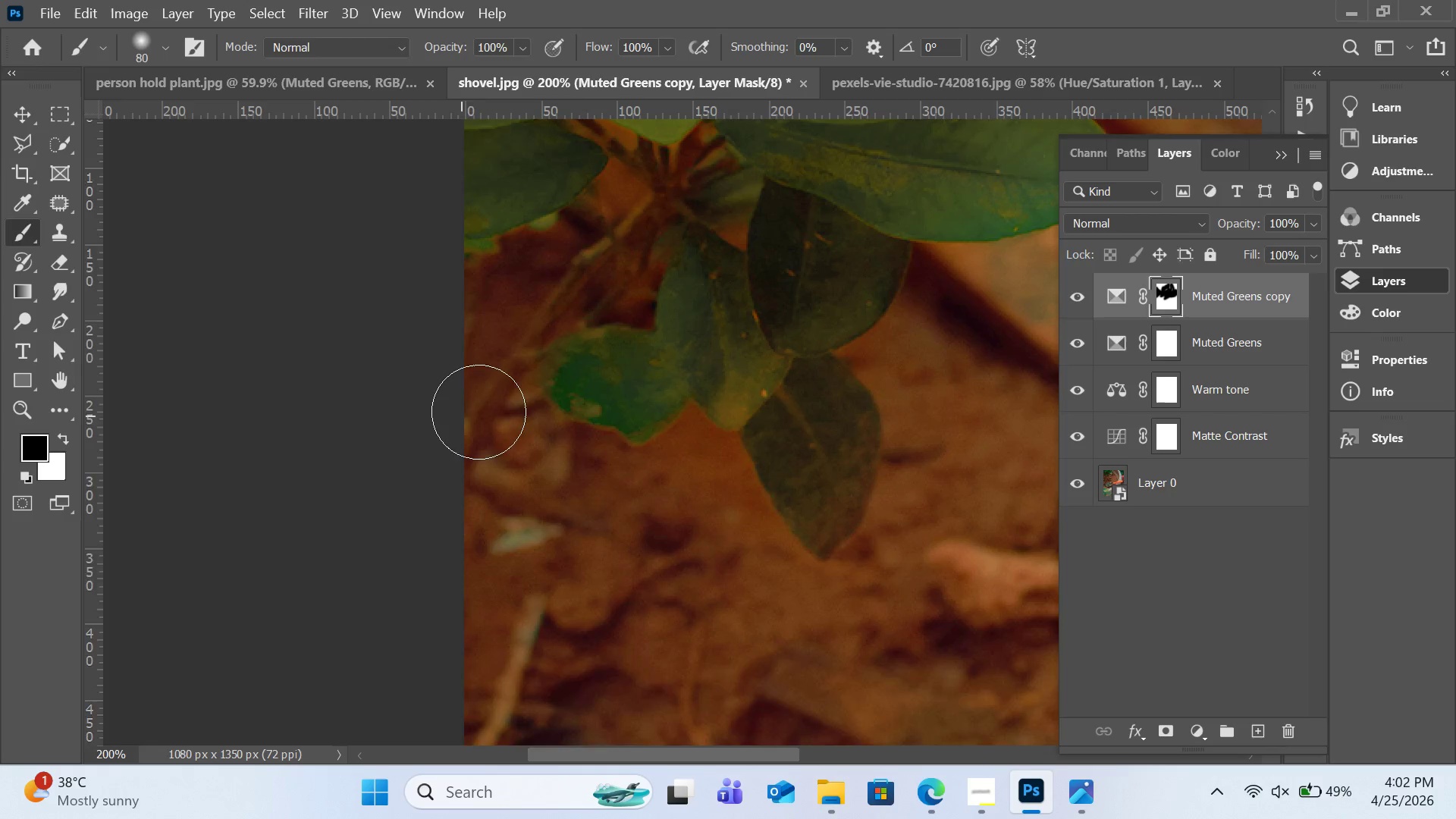 
scroll: coordinate [479, 411], scroll_direction: up, amount: 3.0
 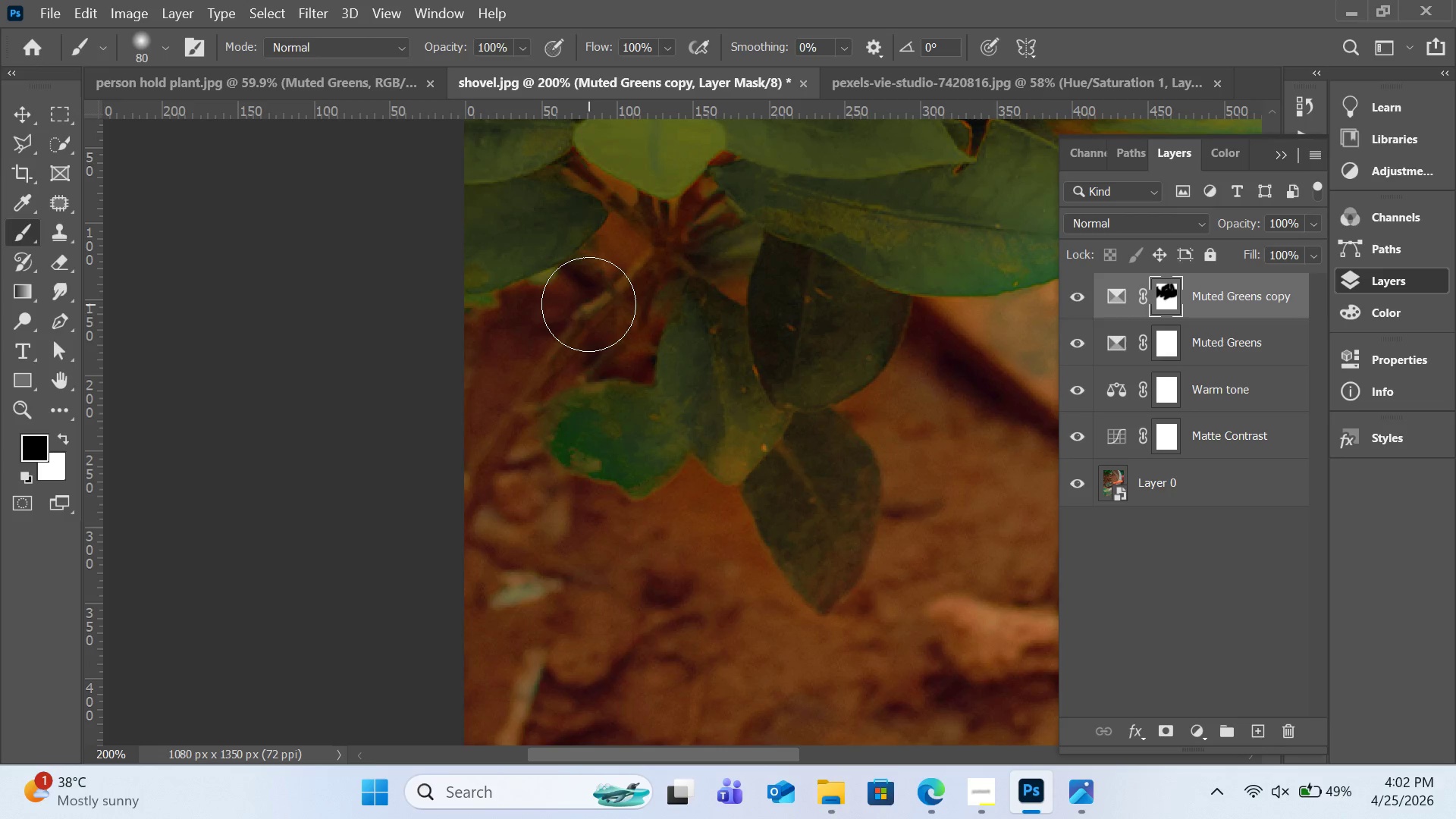 
left_click_drag(start_coordinate=[581, 318], to_coordinate=[475, 396])
 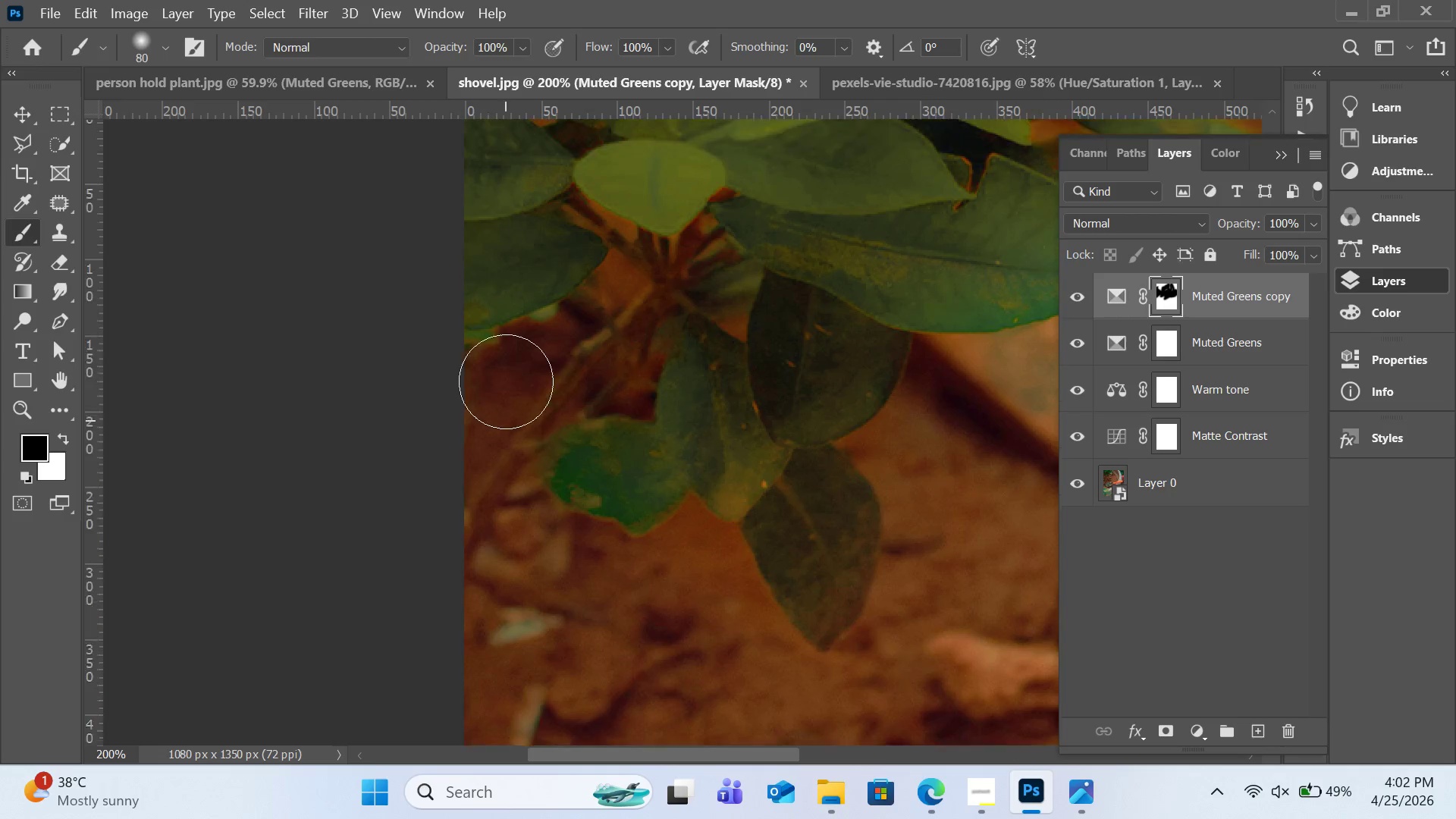 
scroll: coordinate [514, 367], scroll_direction: up, amount: 10.0
 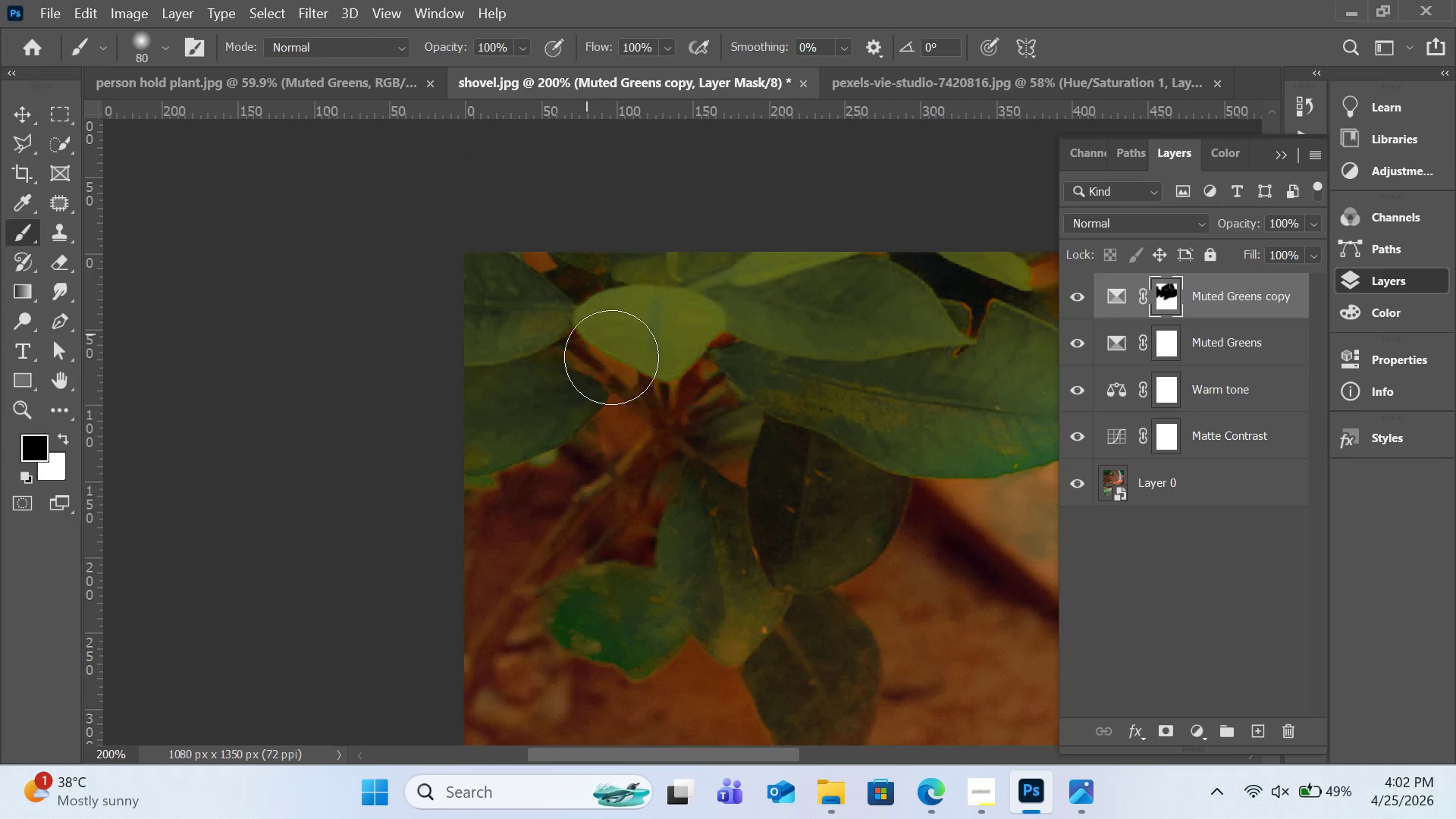 
scroll: coordinate [612, 359], scroll_direction: down, amount: 6.0
 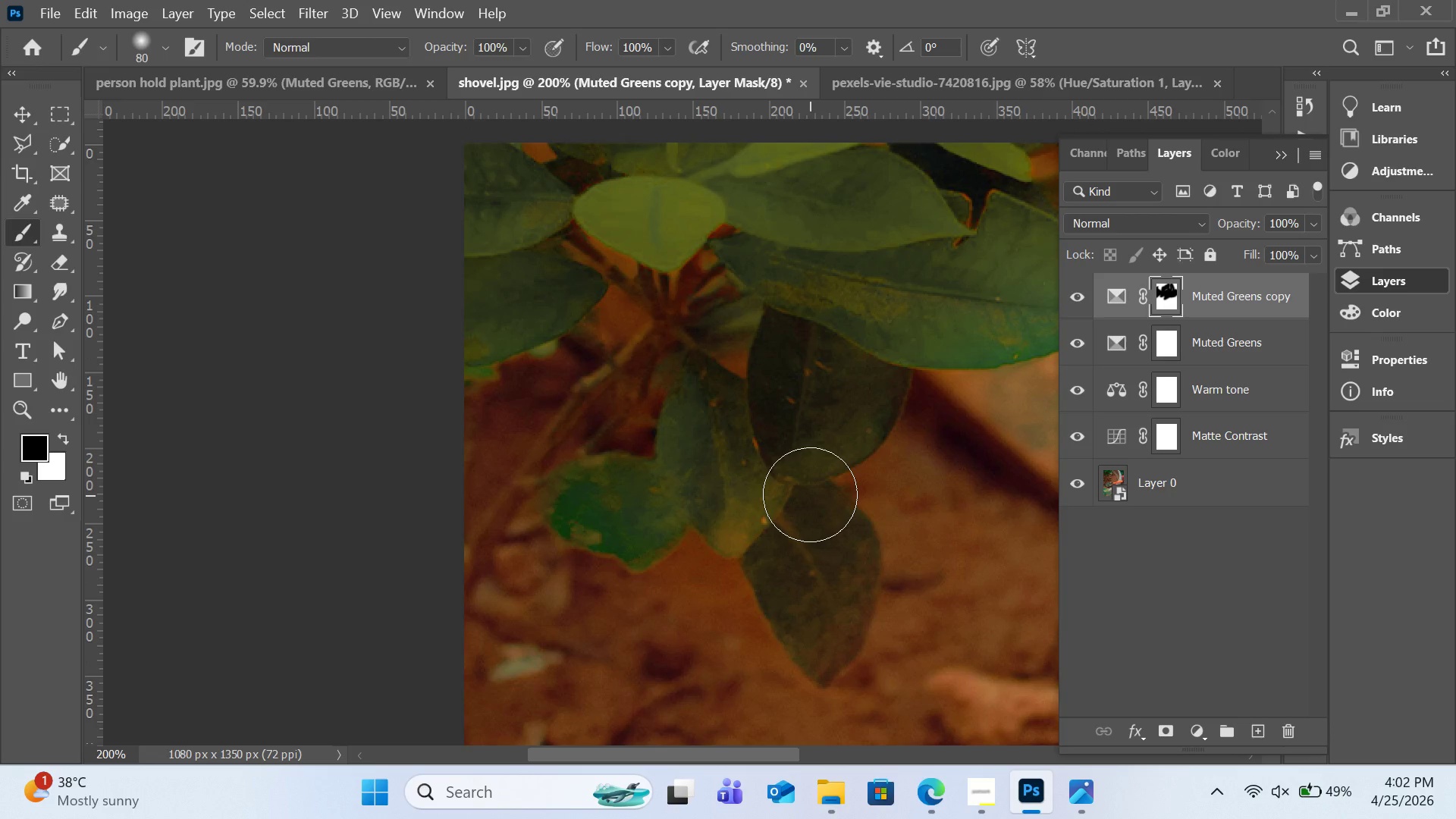 
hold_key(key=H, duration=1.5)
 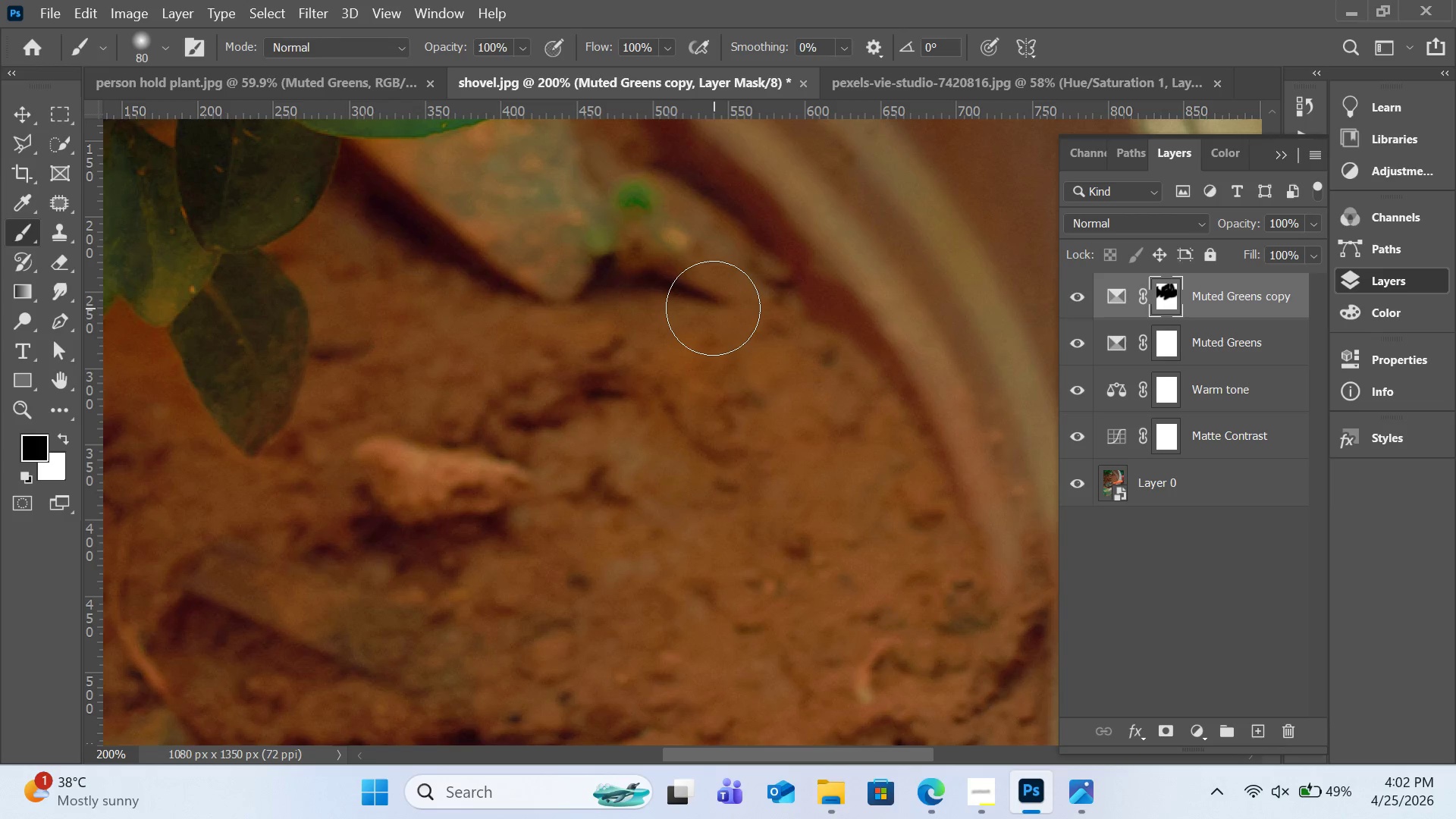 
left_click_drag(start_coordinate=[807, 511], to_coordinate=[711, 303])
 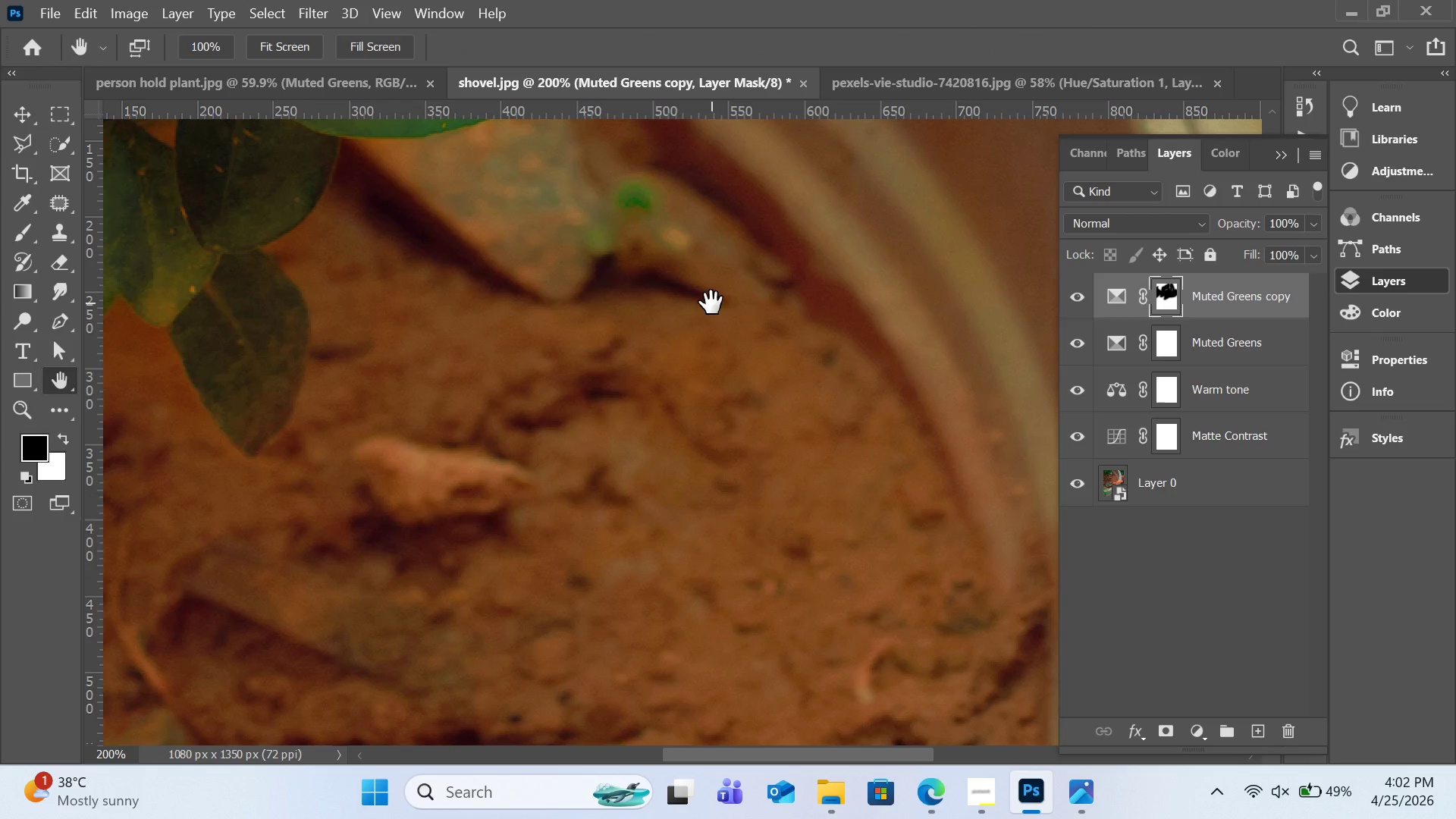 
type(hhhhh)
 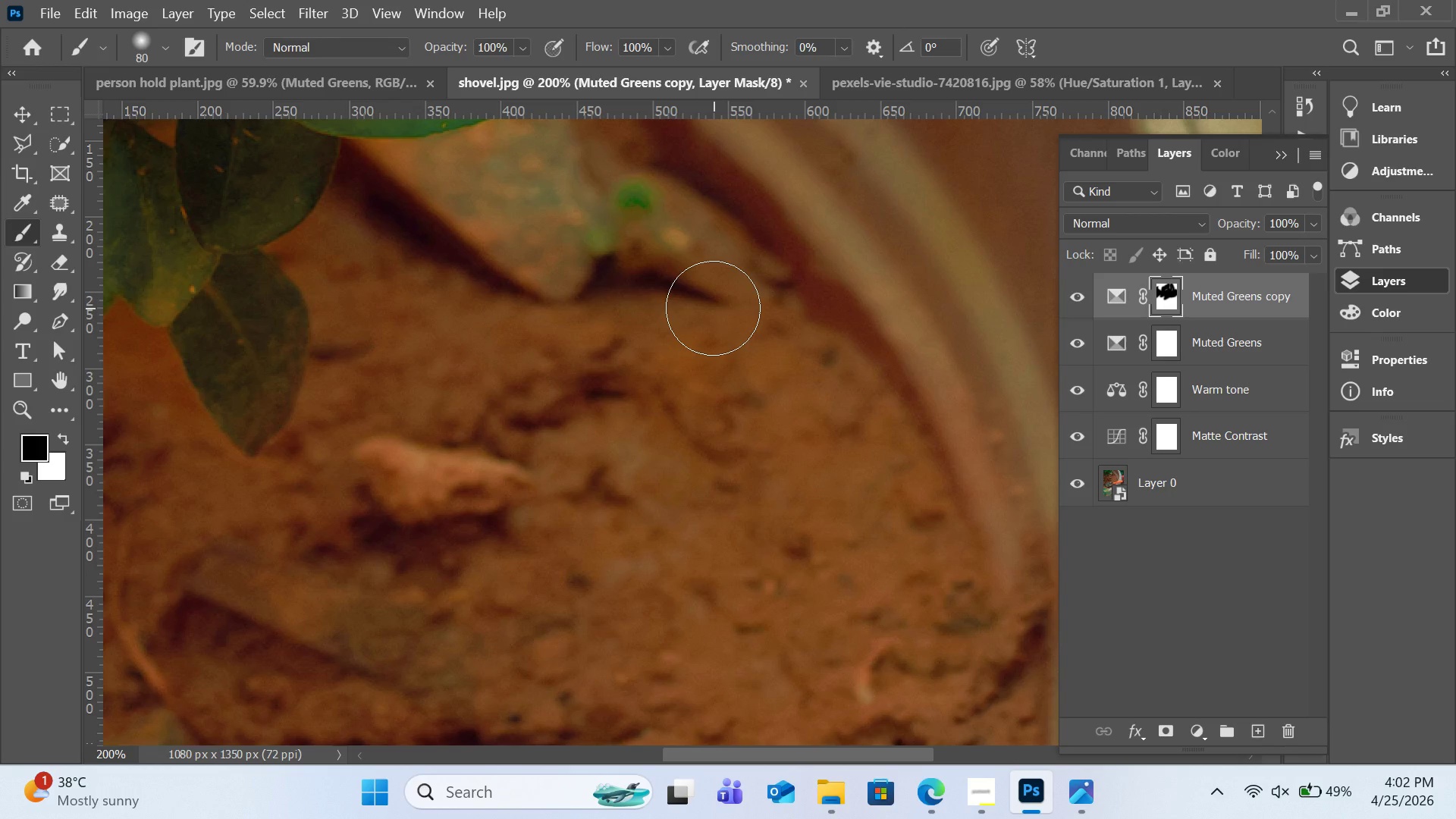 
key(Control+Minus)
 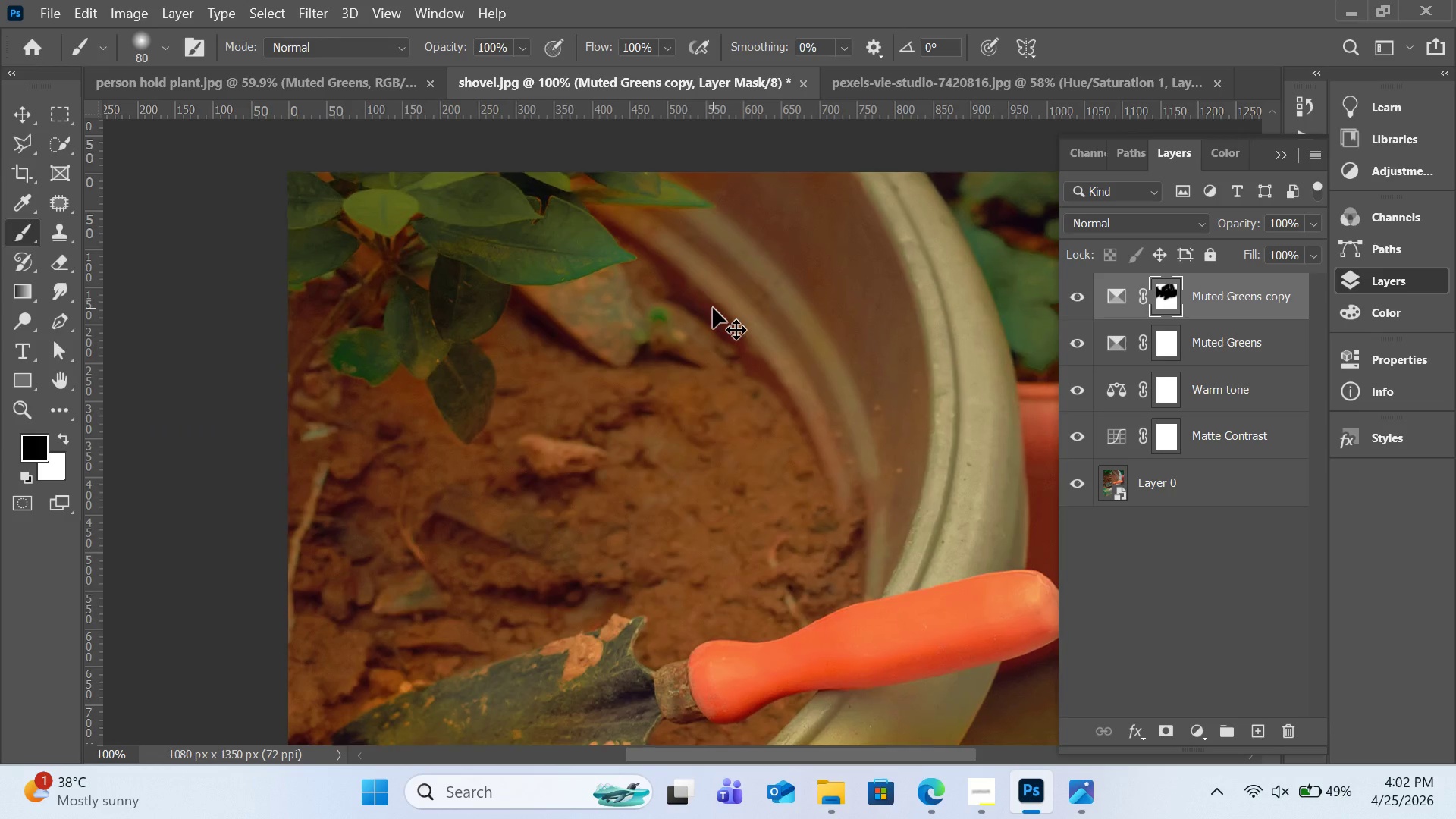 
key(Control+Minus)
 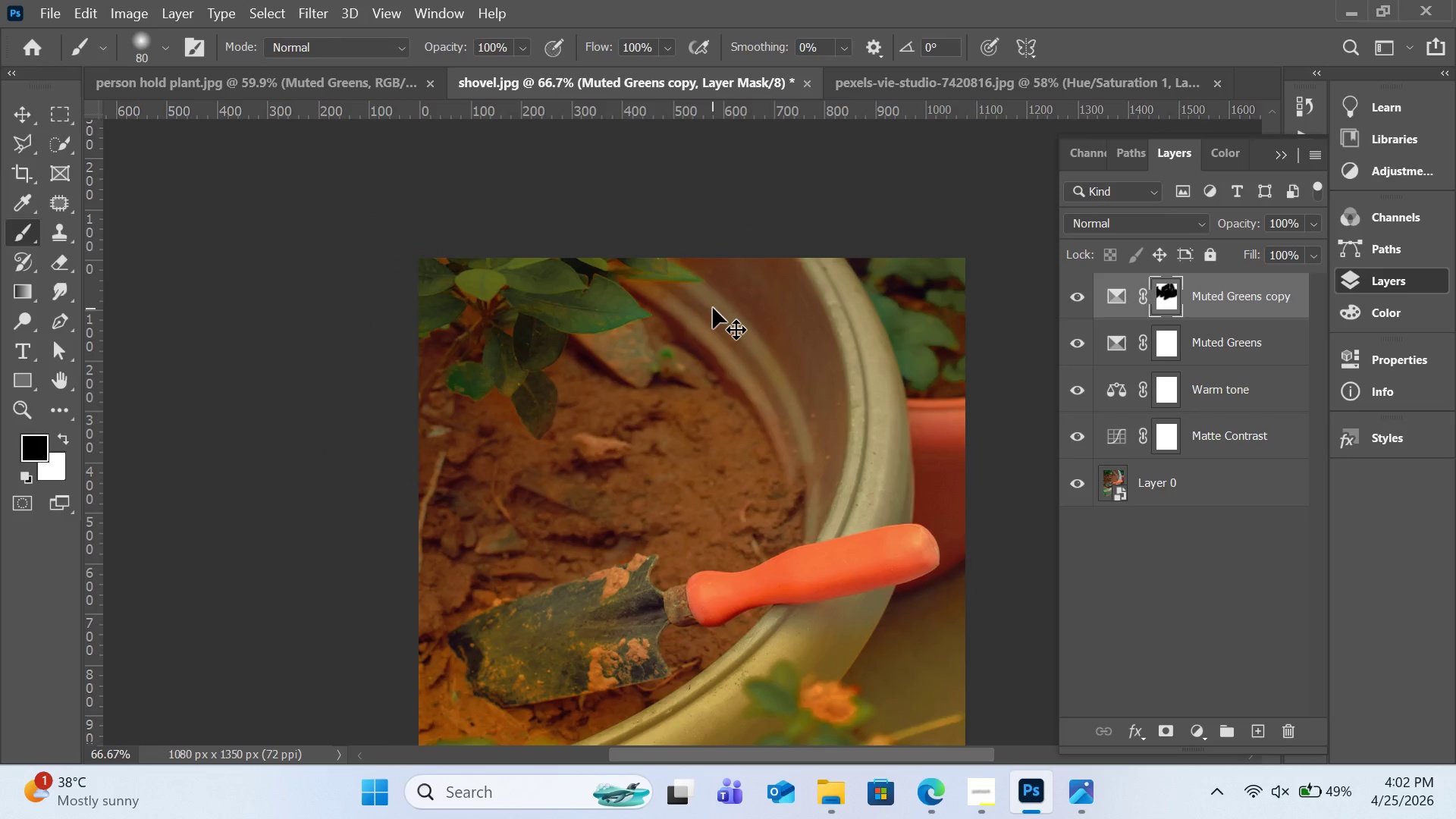 
key(Control+Minus)
 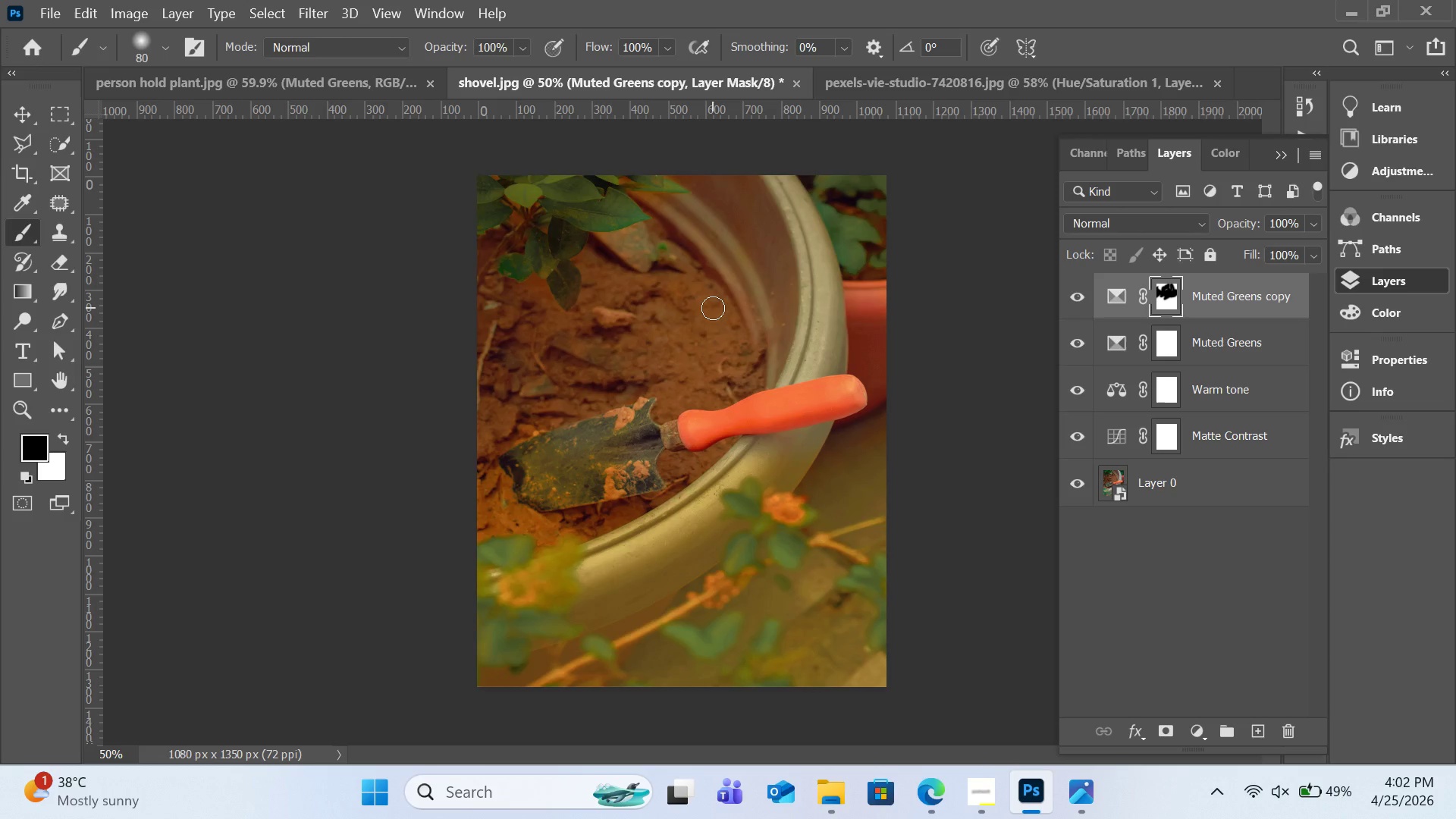 
hold_key(key=BracketRight, duration=0.77)
 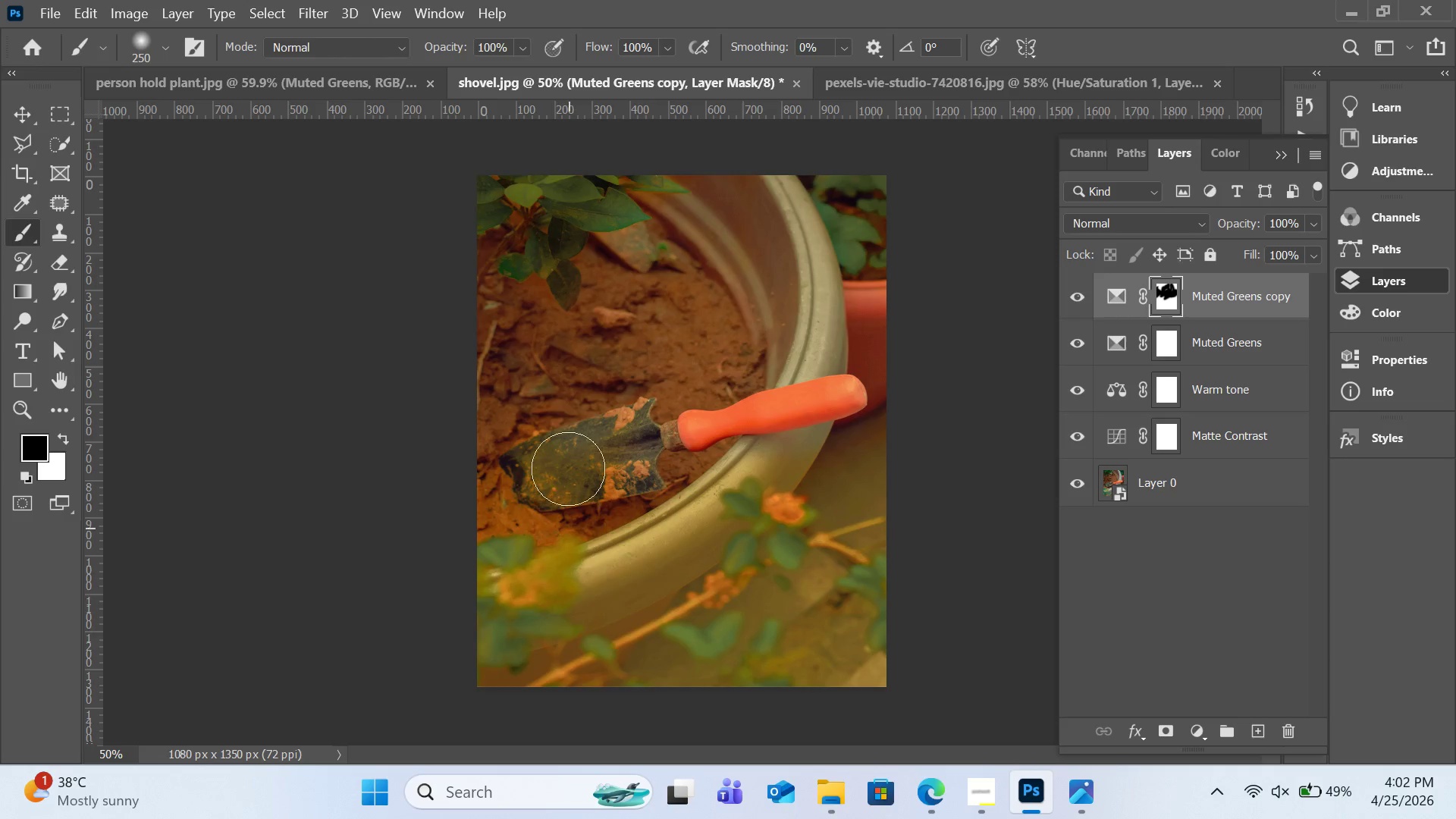 
left_click_drag(start_coordinate=[568, 457], to_coordinate=[475, 652])
 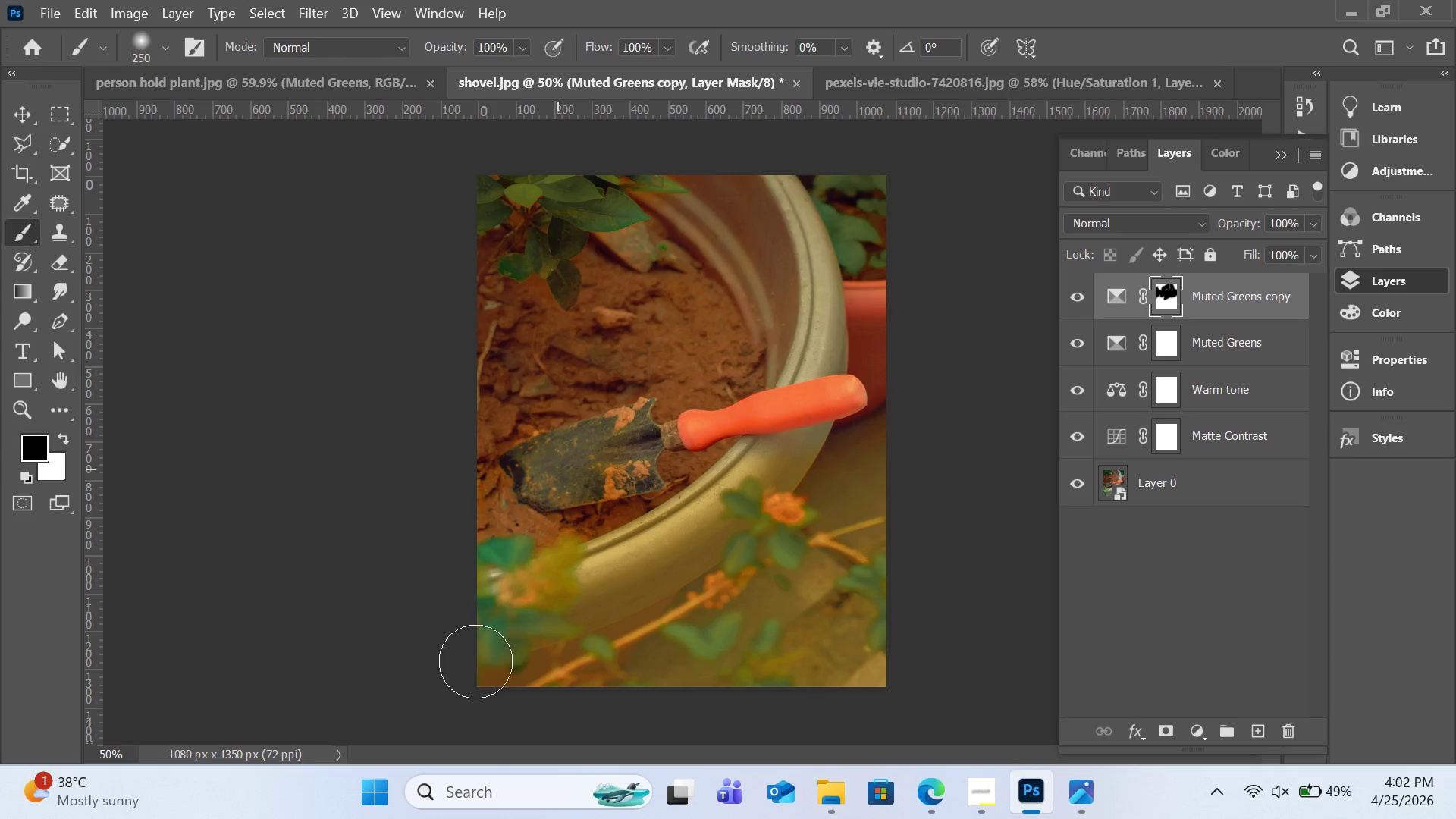 
left_click_drag(start_coordinate=[475, 661], to_coordinate=[704, 221])
 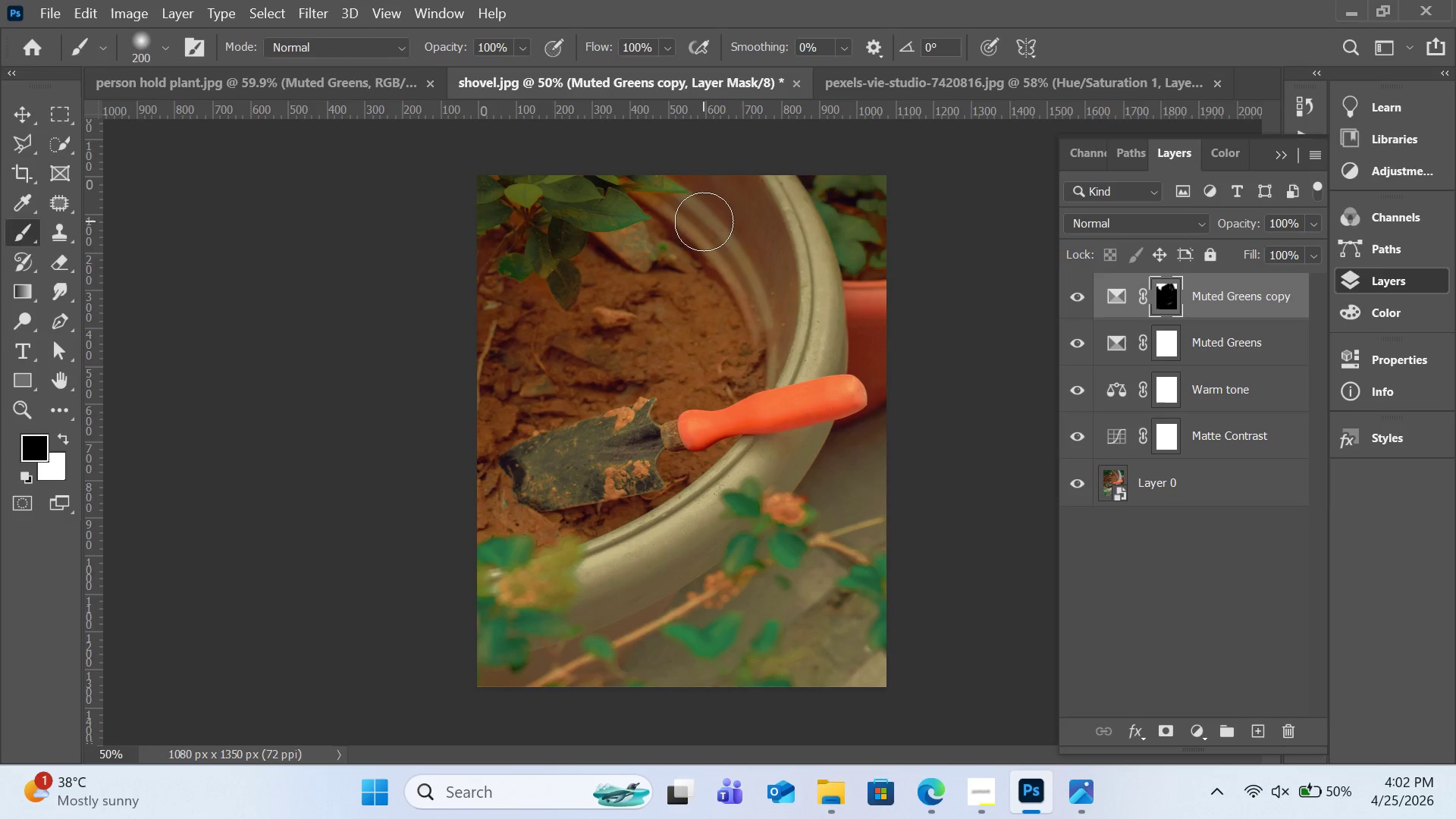 
hold_key(key=BracketLeft, duration=0.67)
 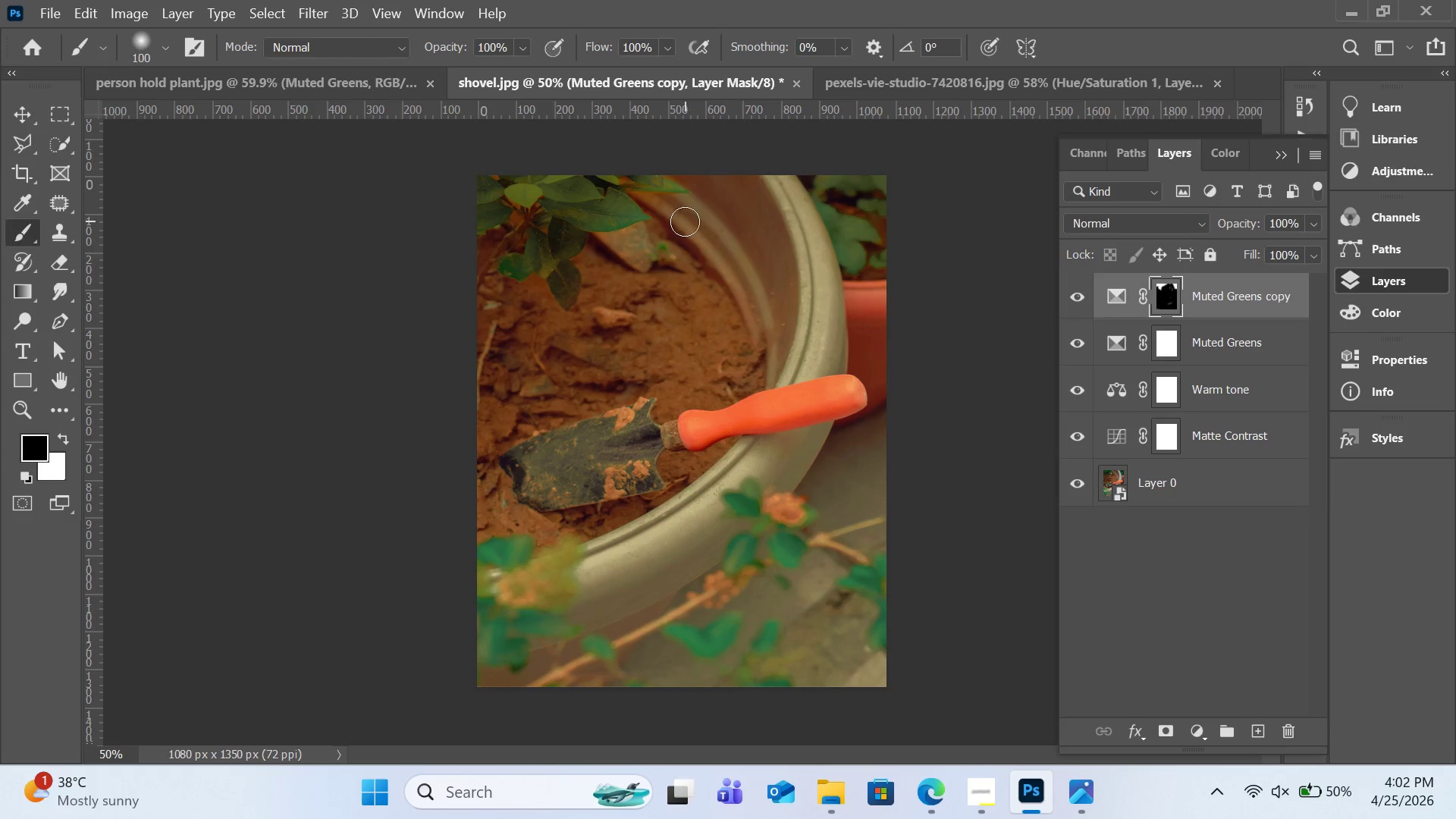 
key(BracketLeft)
 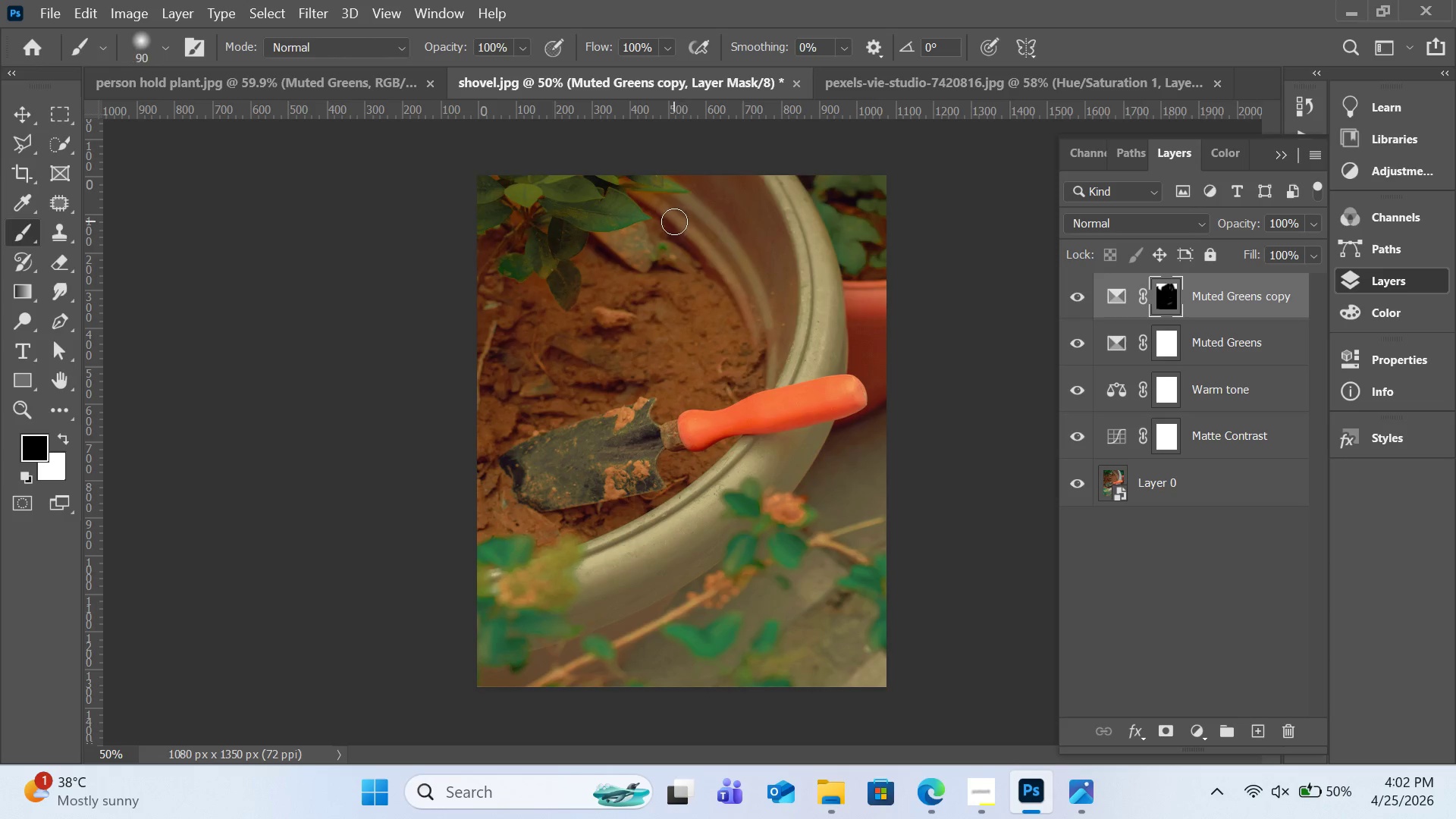 
key(BracketLeft)
 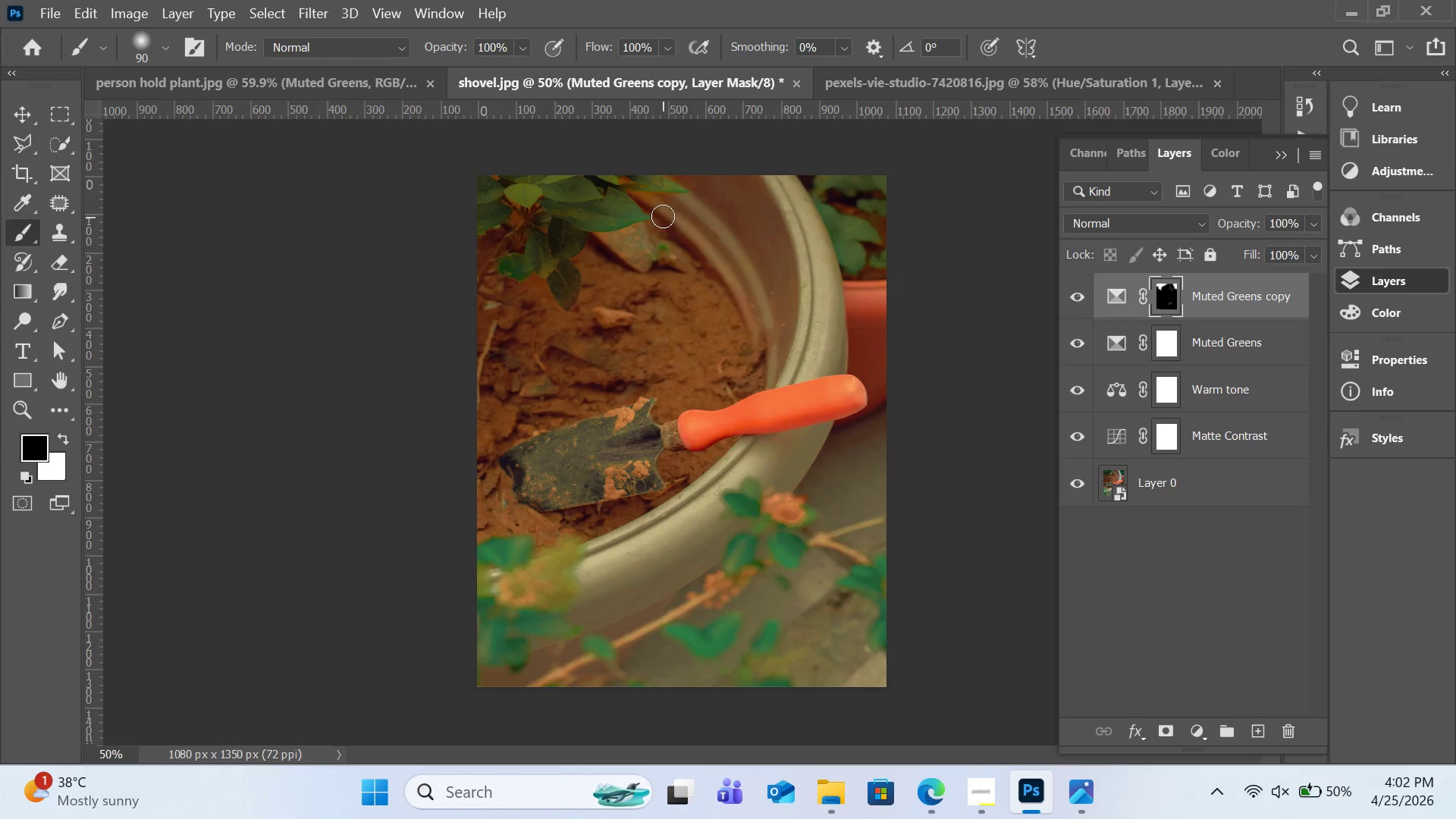 
key(BracketLeft)
 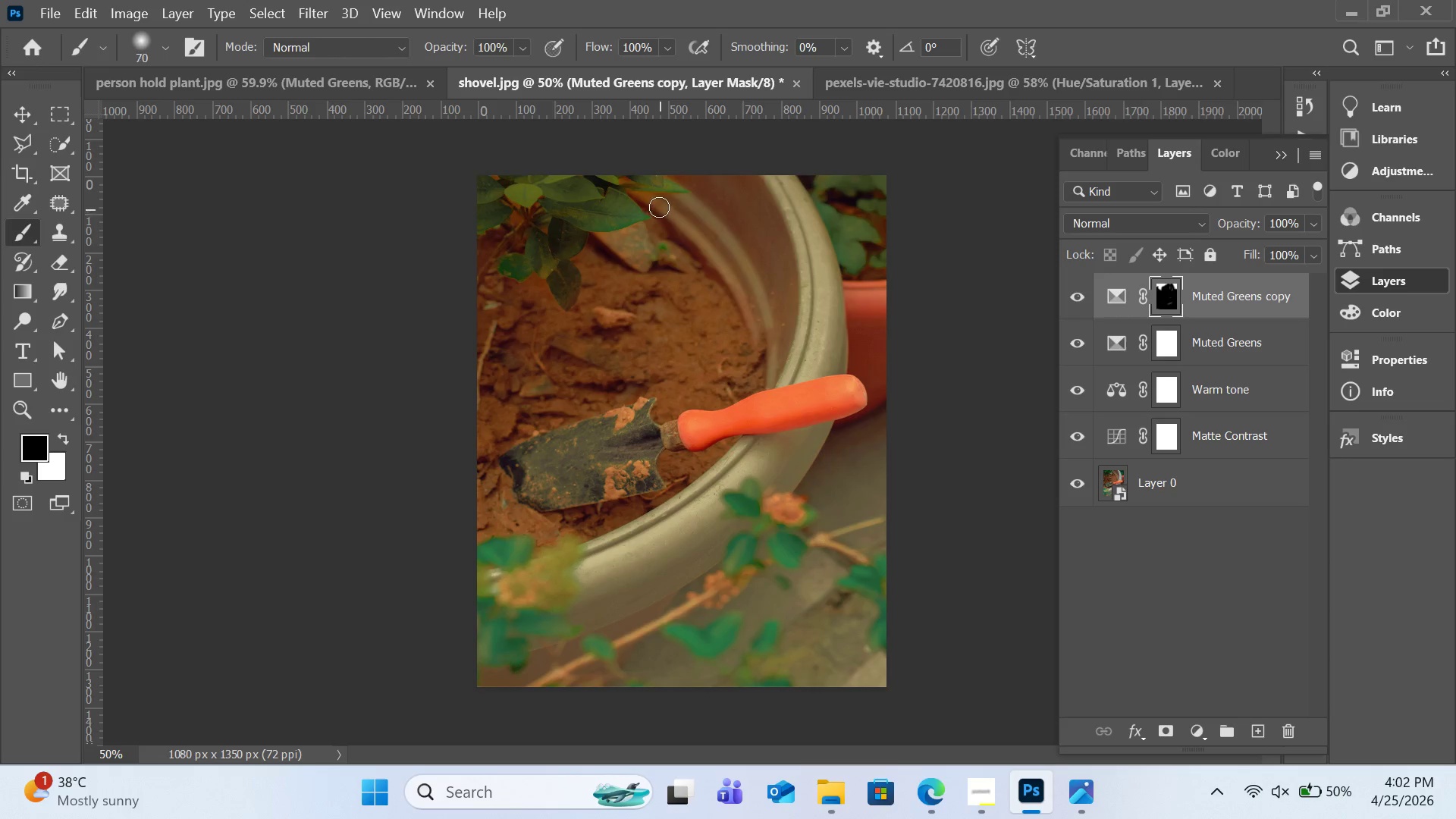 
key(BracketLeft)
 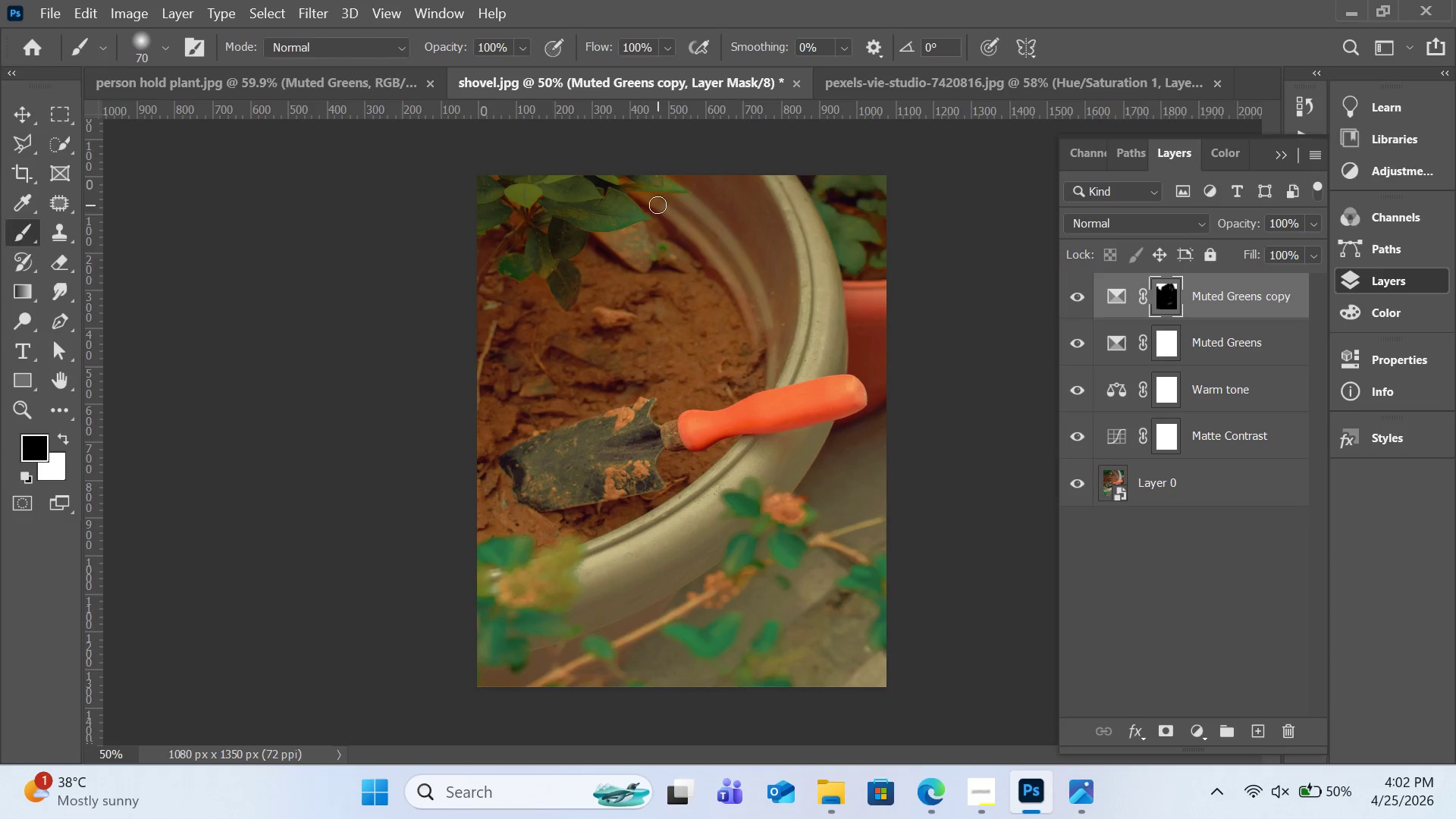 
key(BracketLeft)
 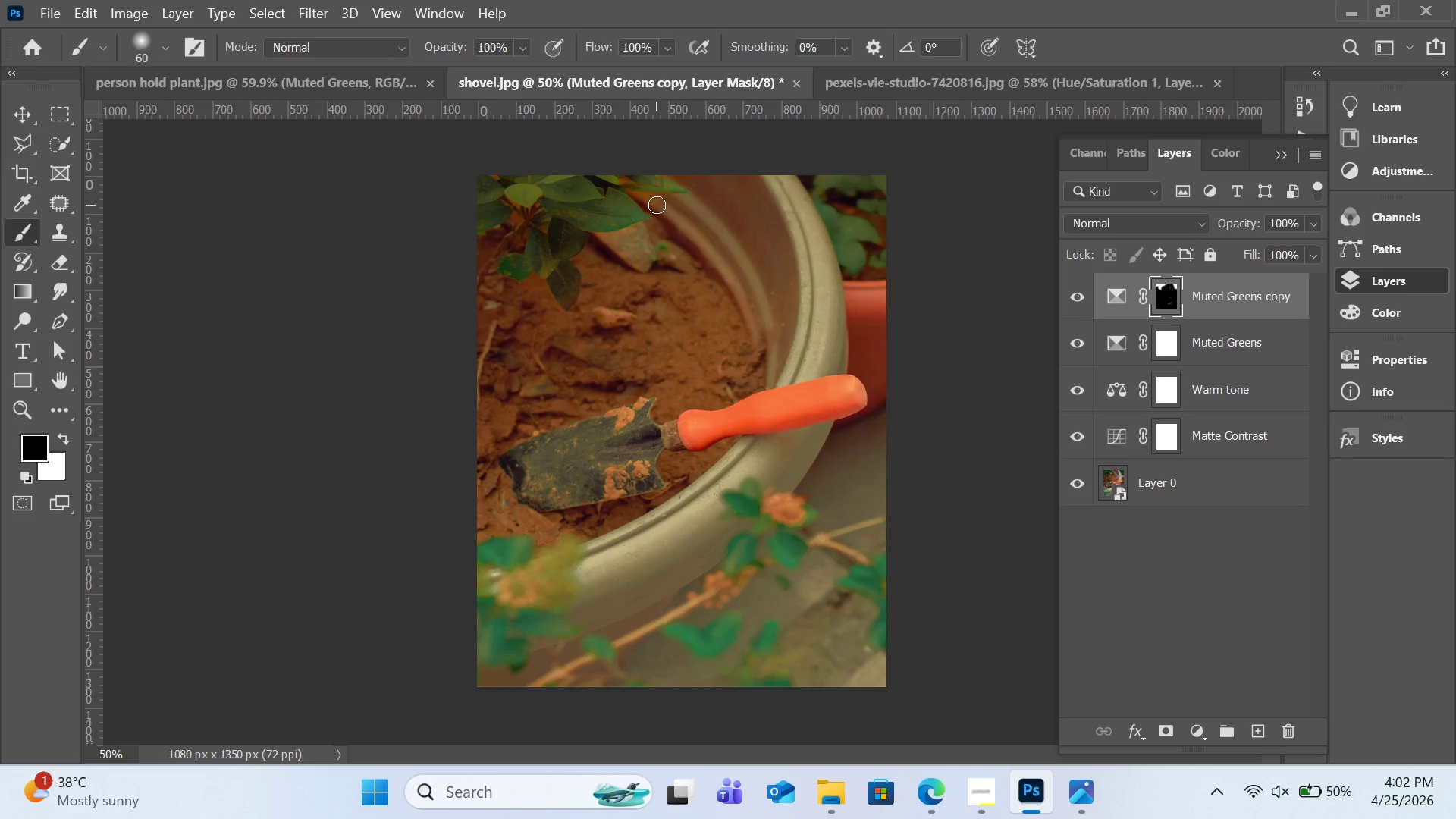 
left_click_drag(start_coordinate=[657, 205], to_coordinate=[648, 200])
 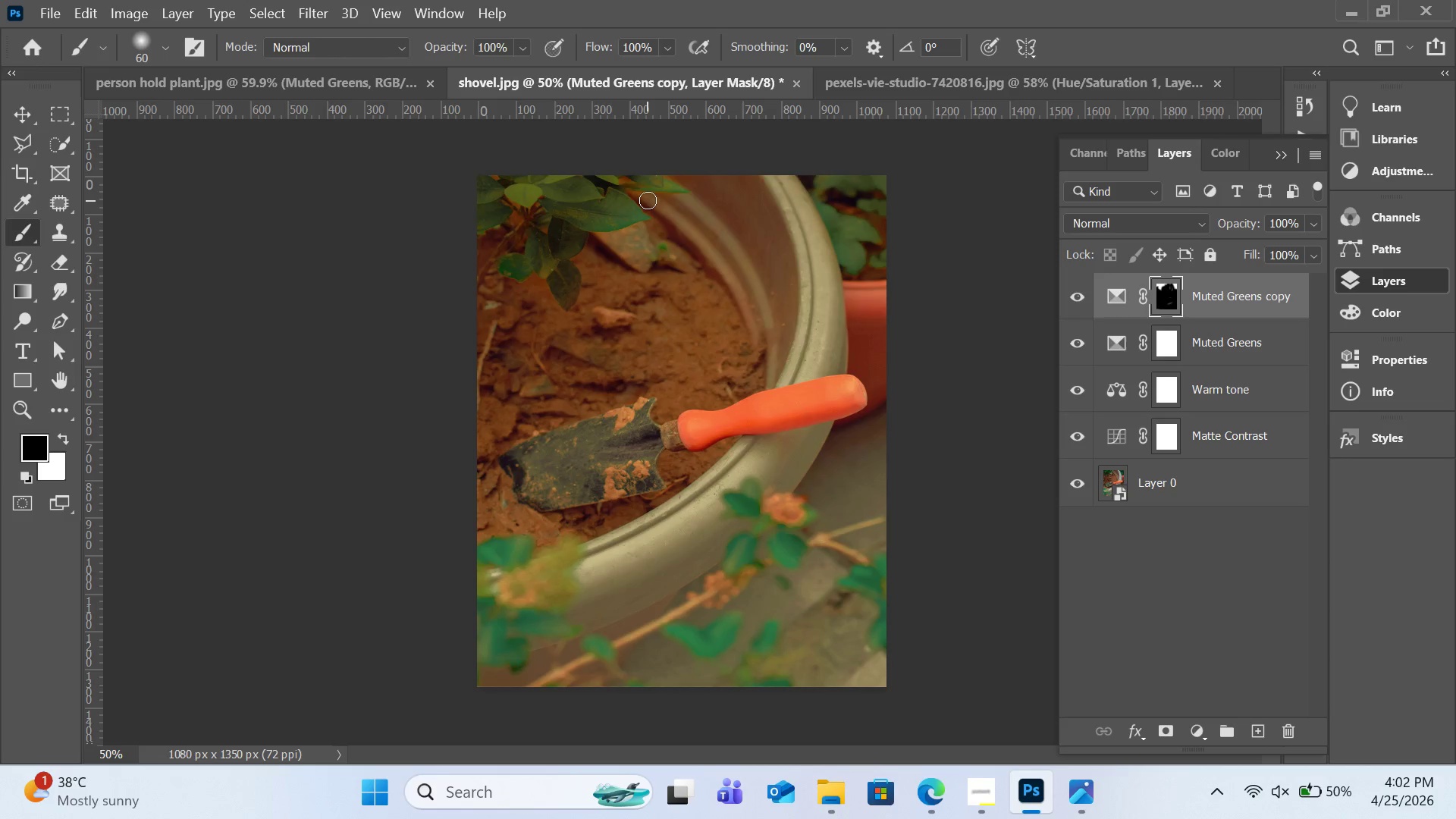 
key(BracketLeft)
 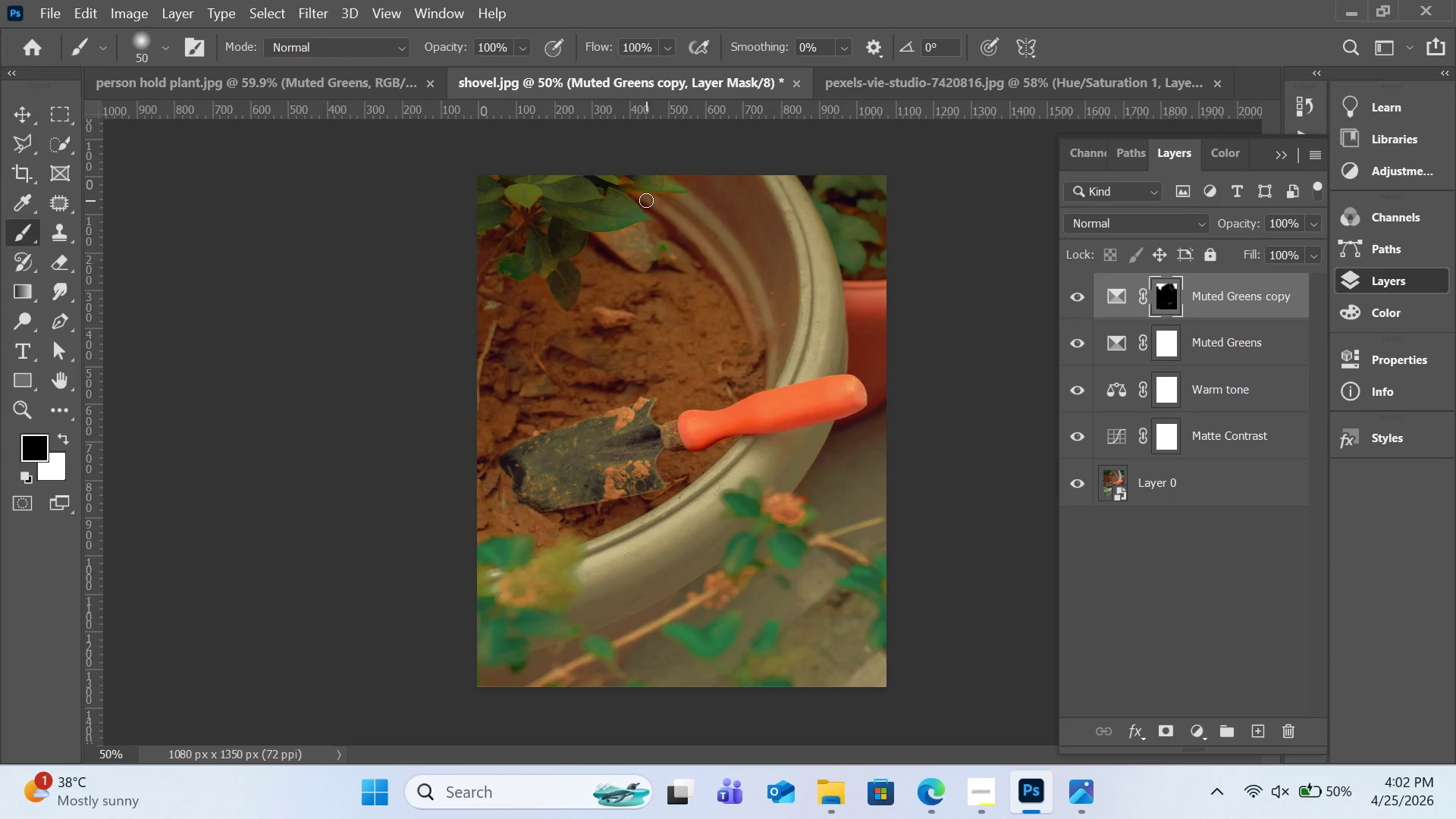 
key(BracketLeft)
 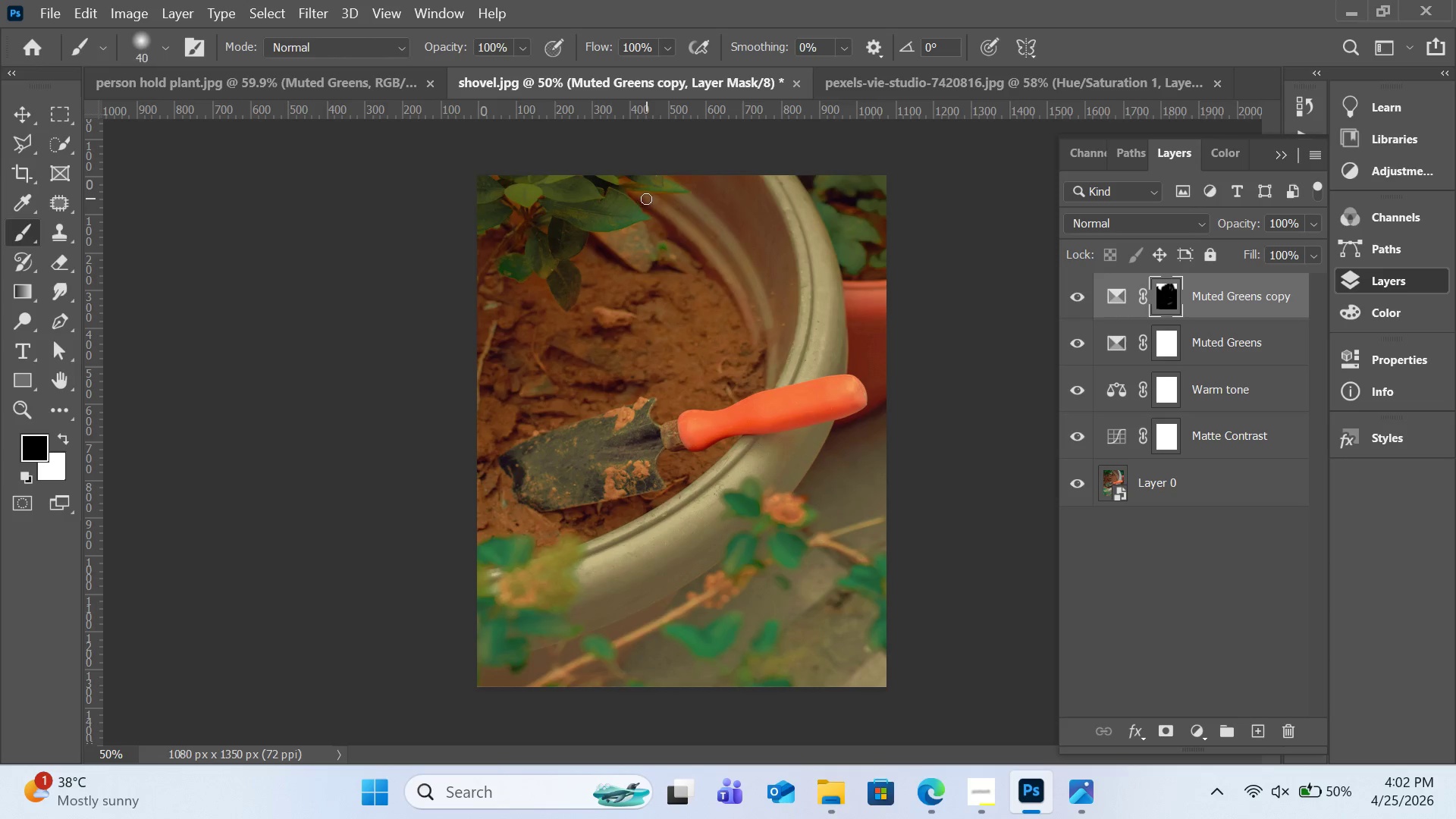 
key(BracketLeft)
 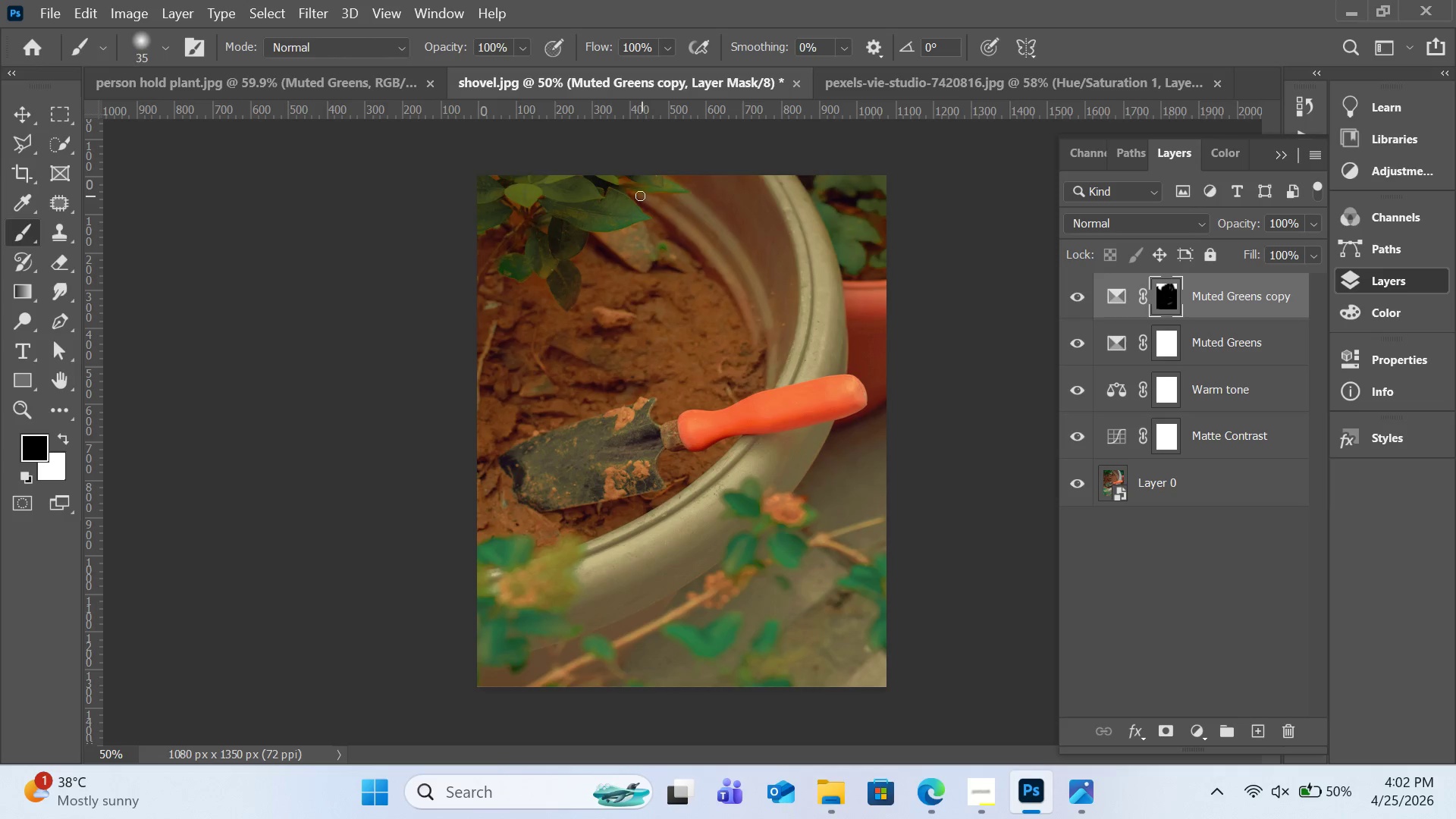 
key(BracketLeft)
 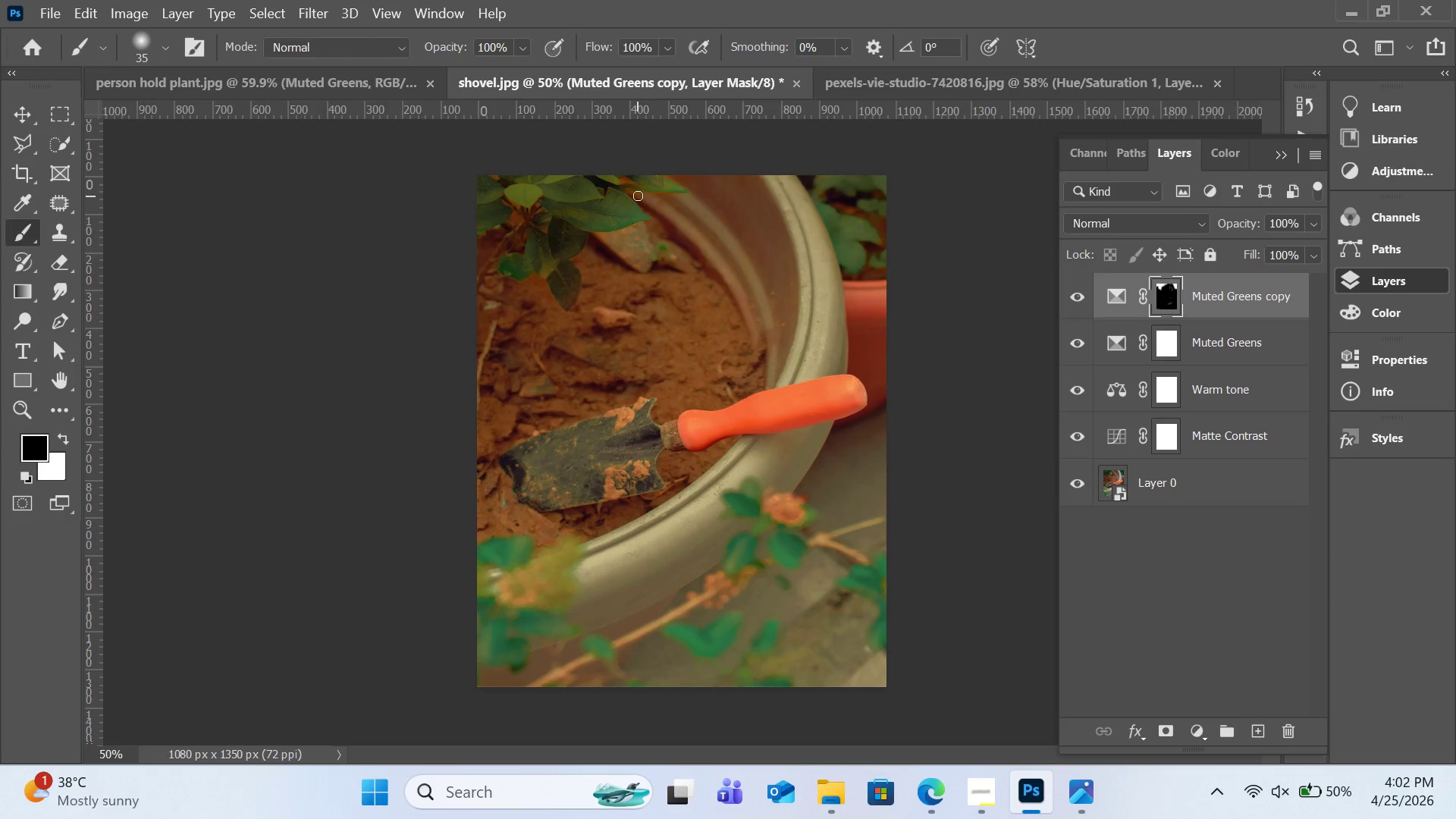 
key(BracketLeft)
 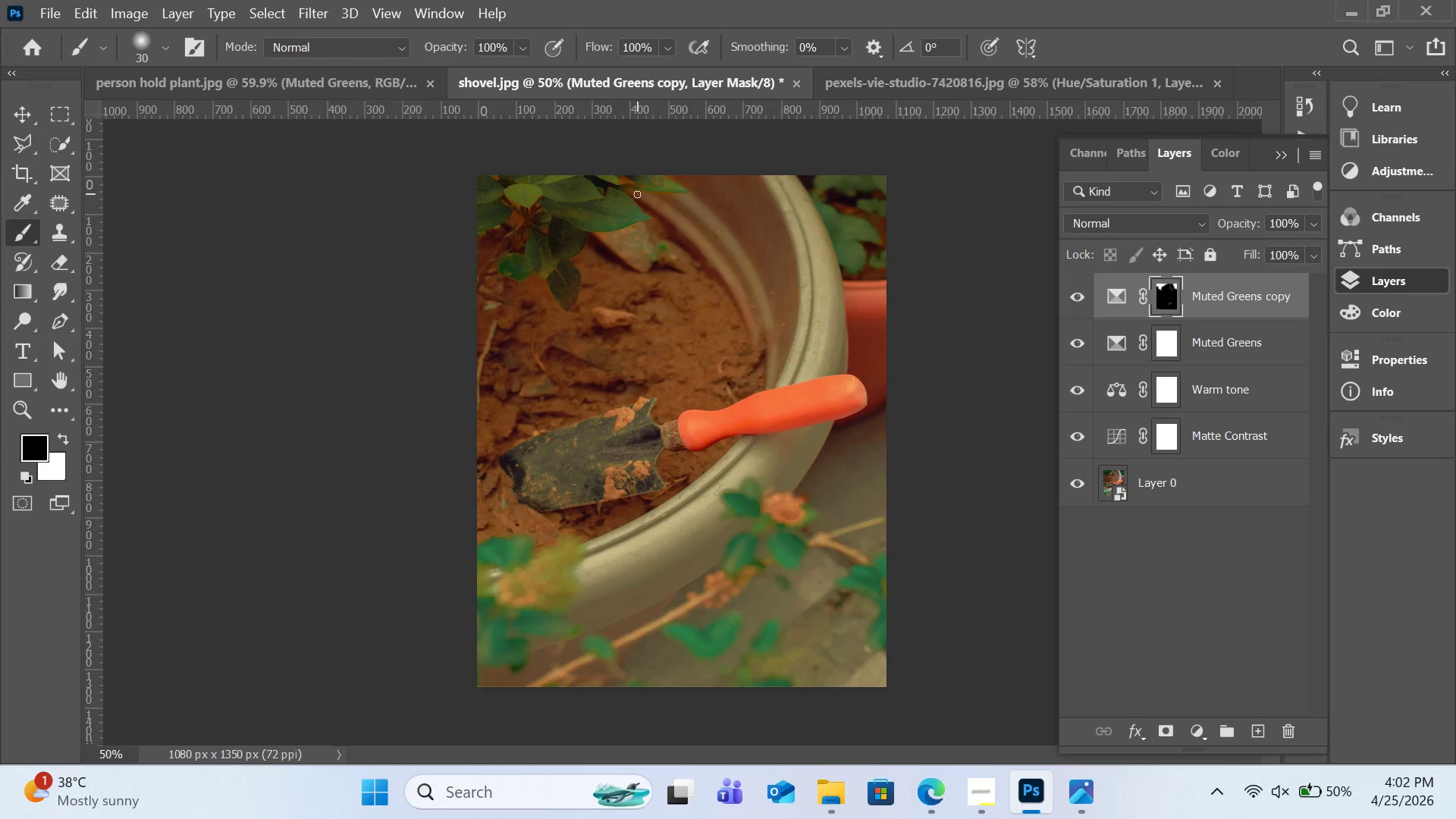 
key(BracketLeft)
 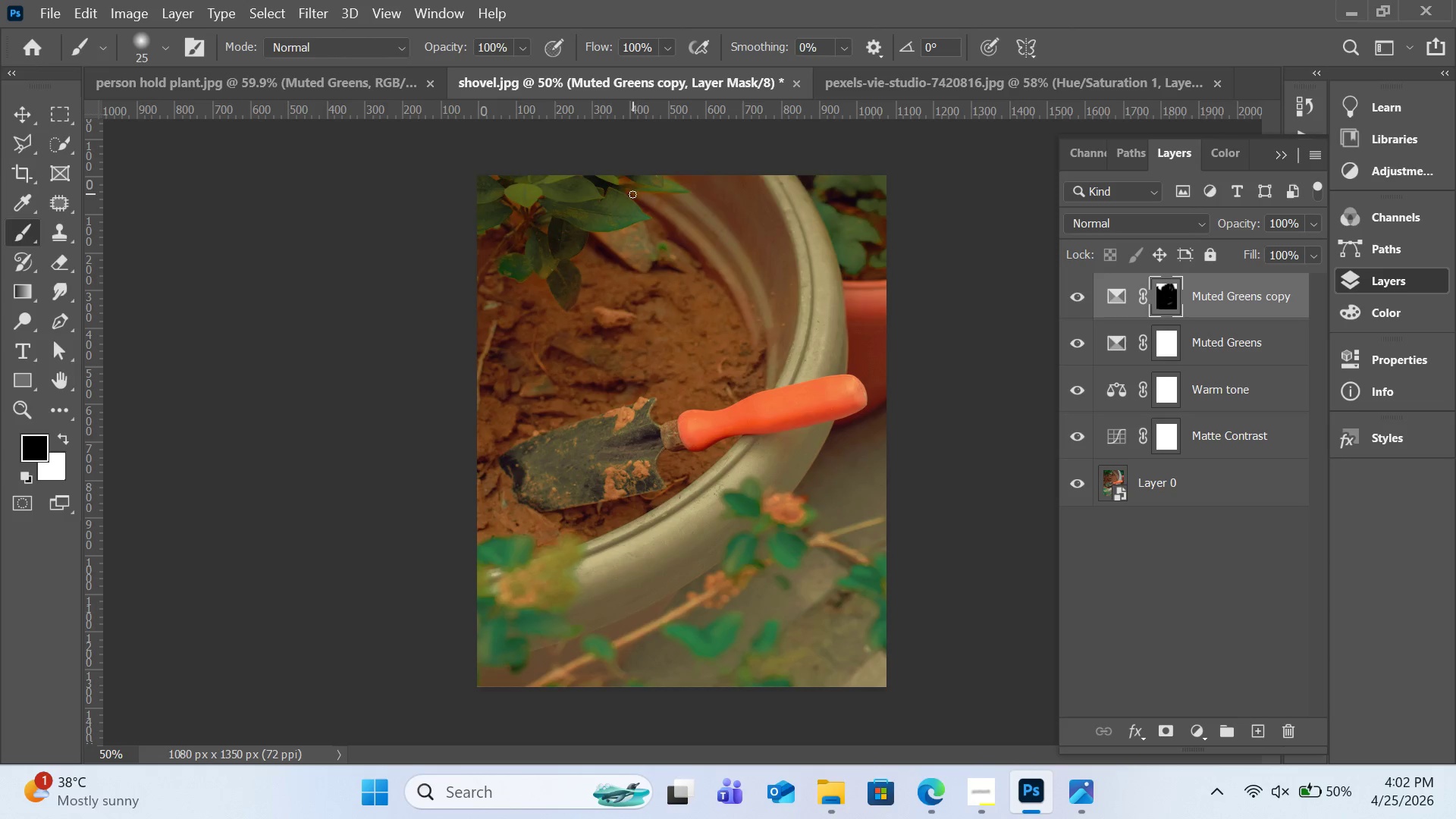 
key(BracketLeft)
 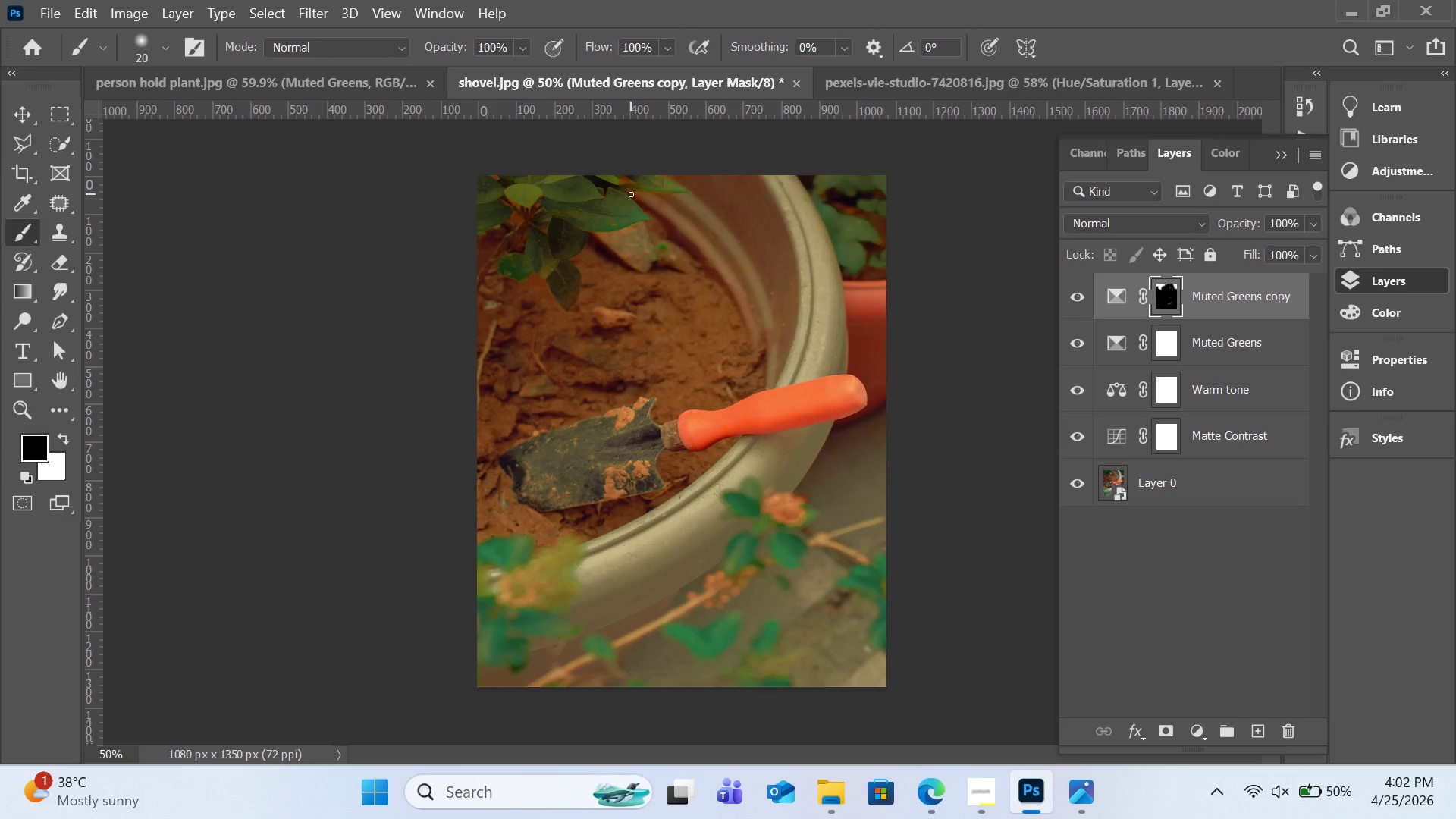 
left_click_drag(start_coordinate=[631, 194], to_coordinate=[799, 173])
 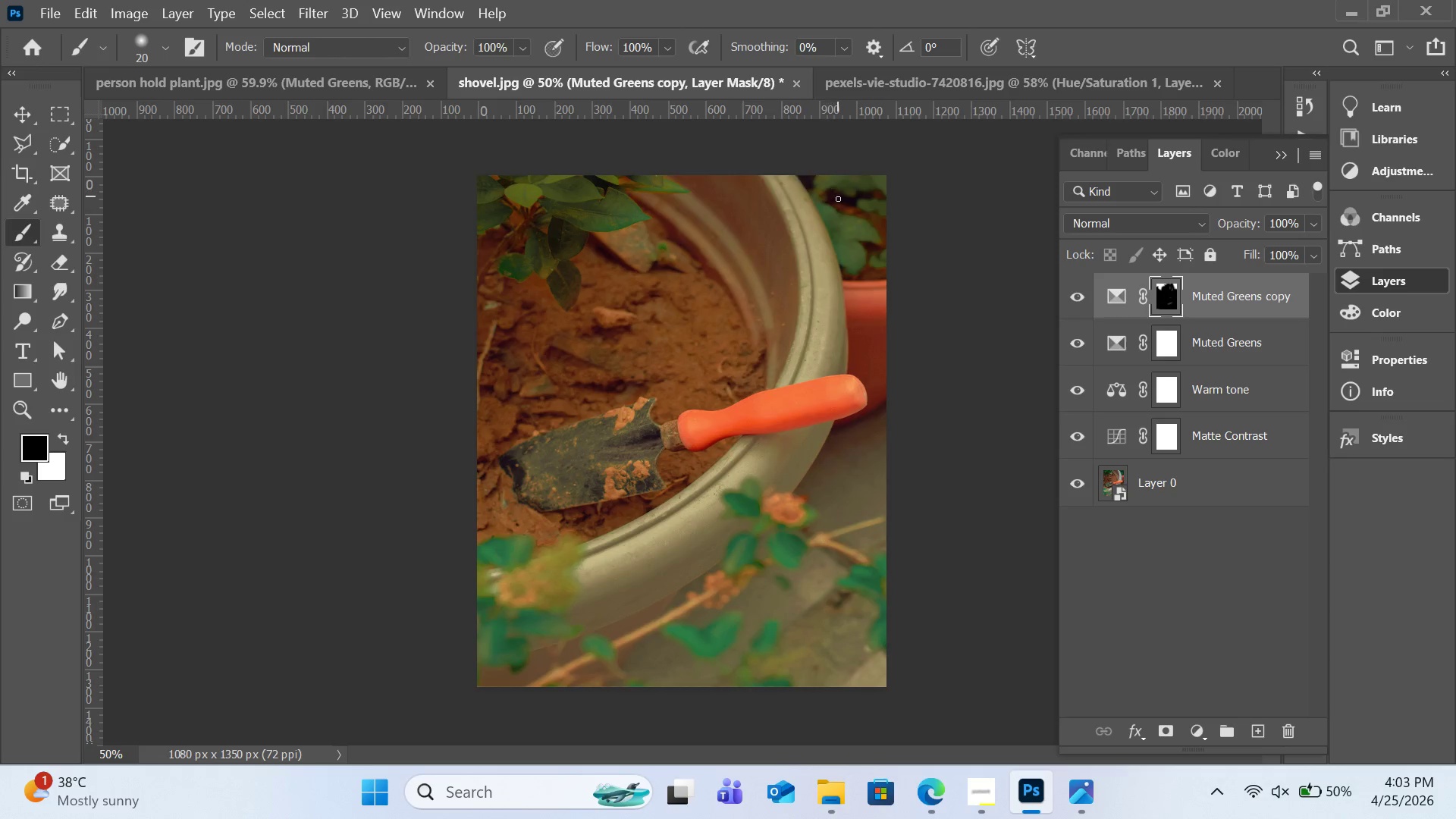 
left_click_drag(start_coordinate=[838, 199], to_coordinate=[887, 241])
 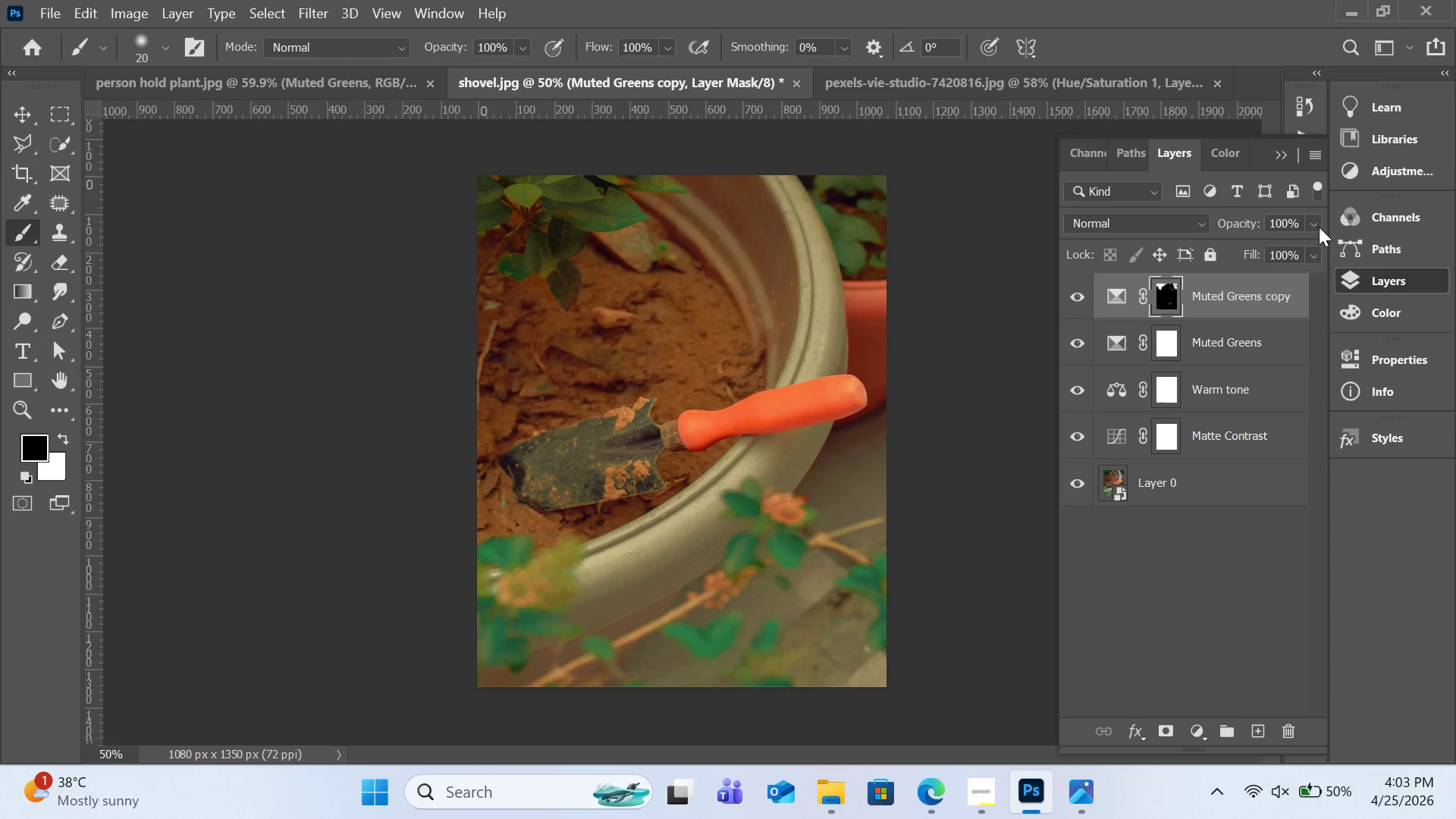 
left_click([1319, 224])
 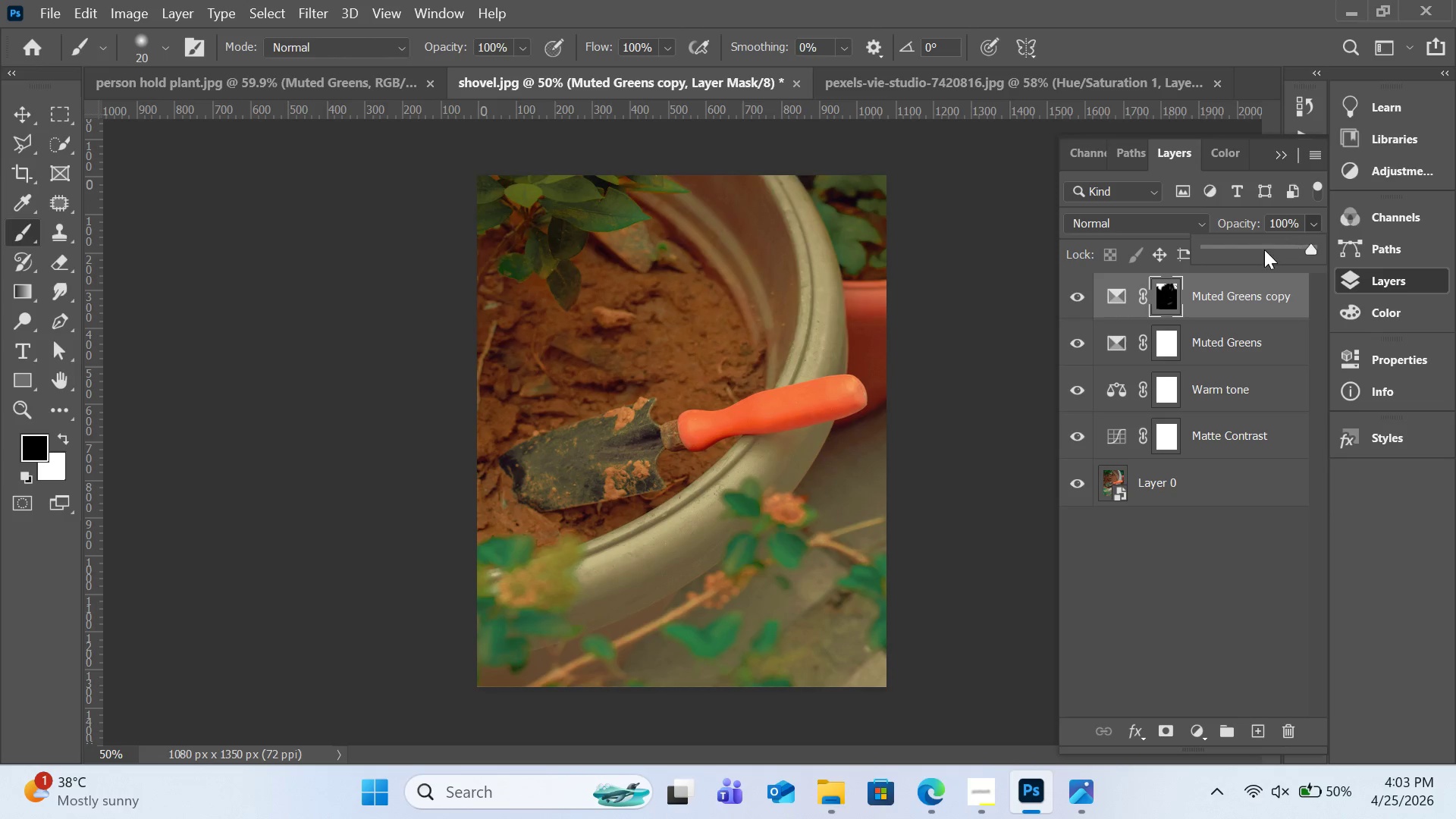 
left_click([1264, 249])
 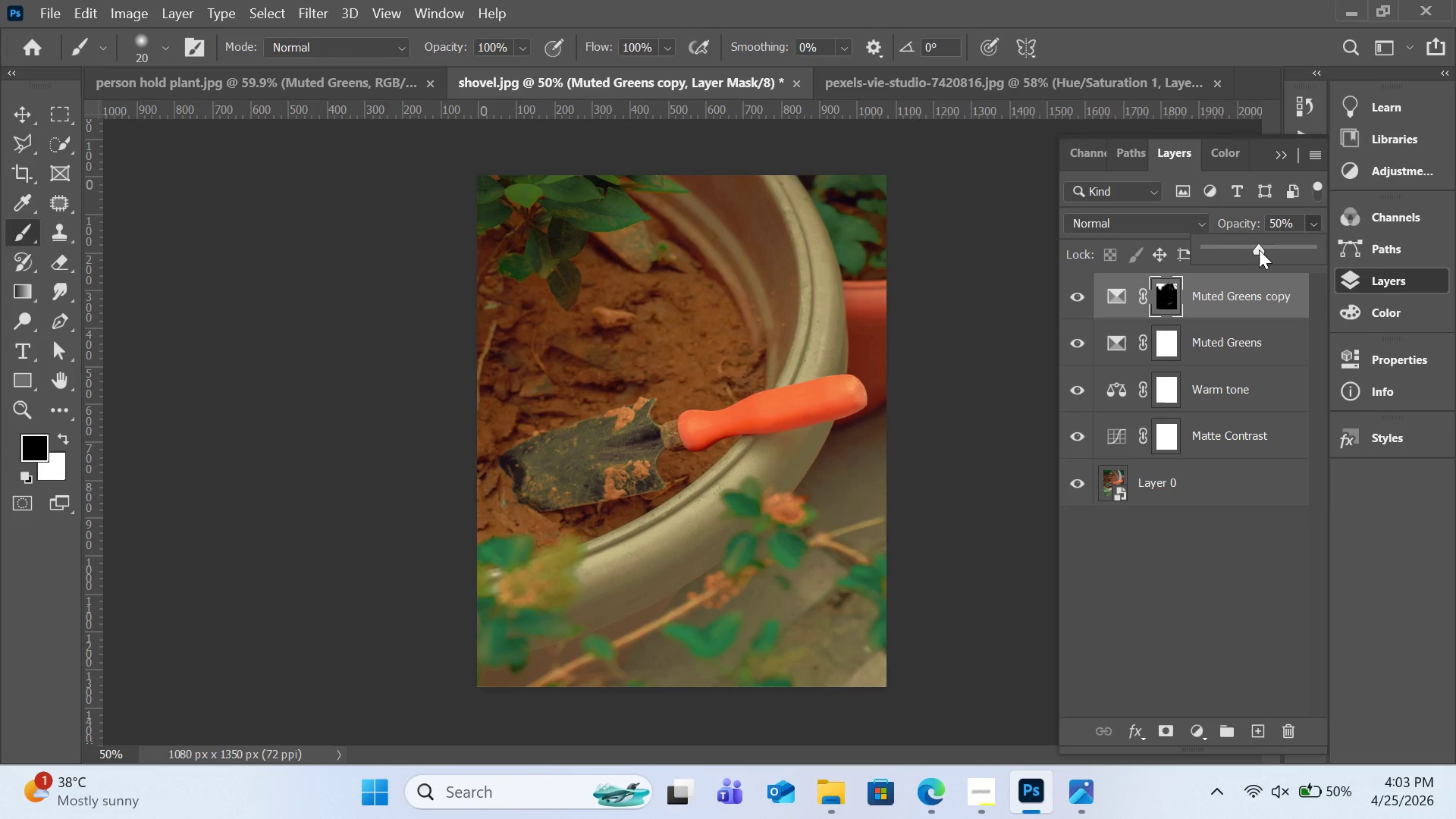 
left_click_drag(start_coordinate=[1259, 249], to_coordinate=[1260, 268])
 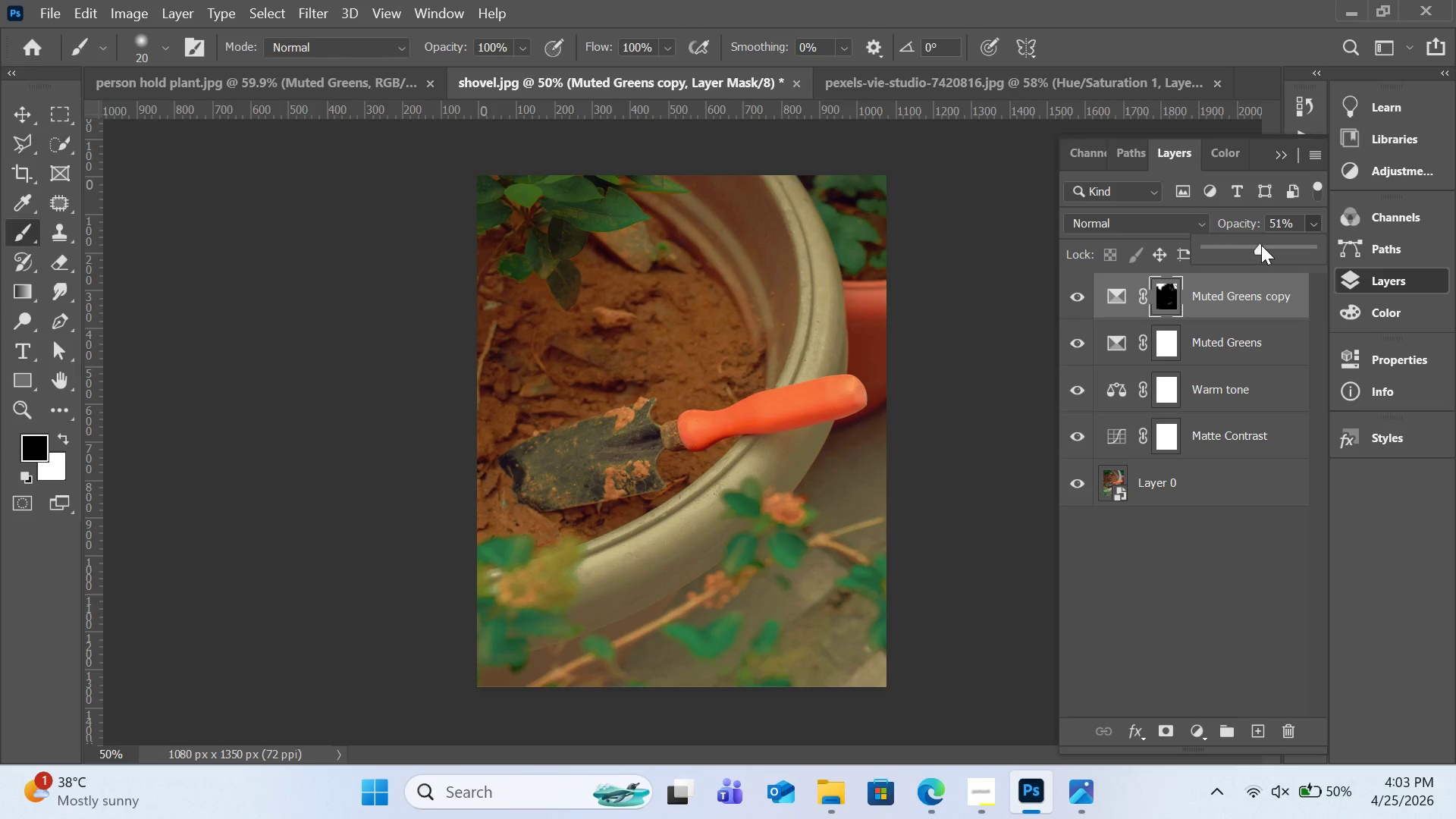 
left_click_drag(start_coordinate=[1261, 245], to_coordinate=[1191, 252])
 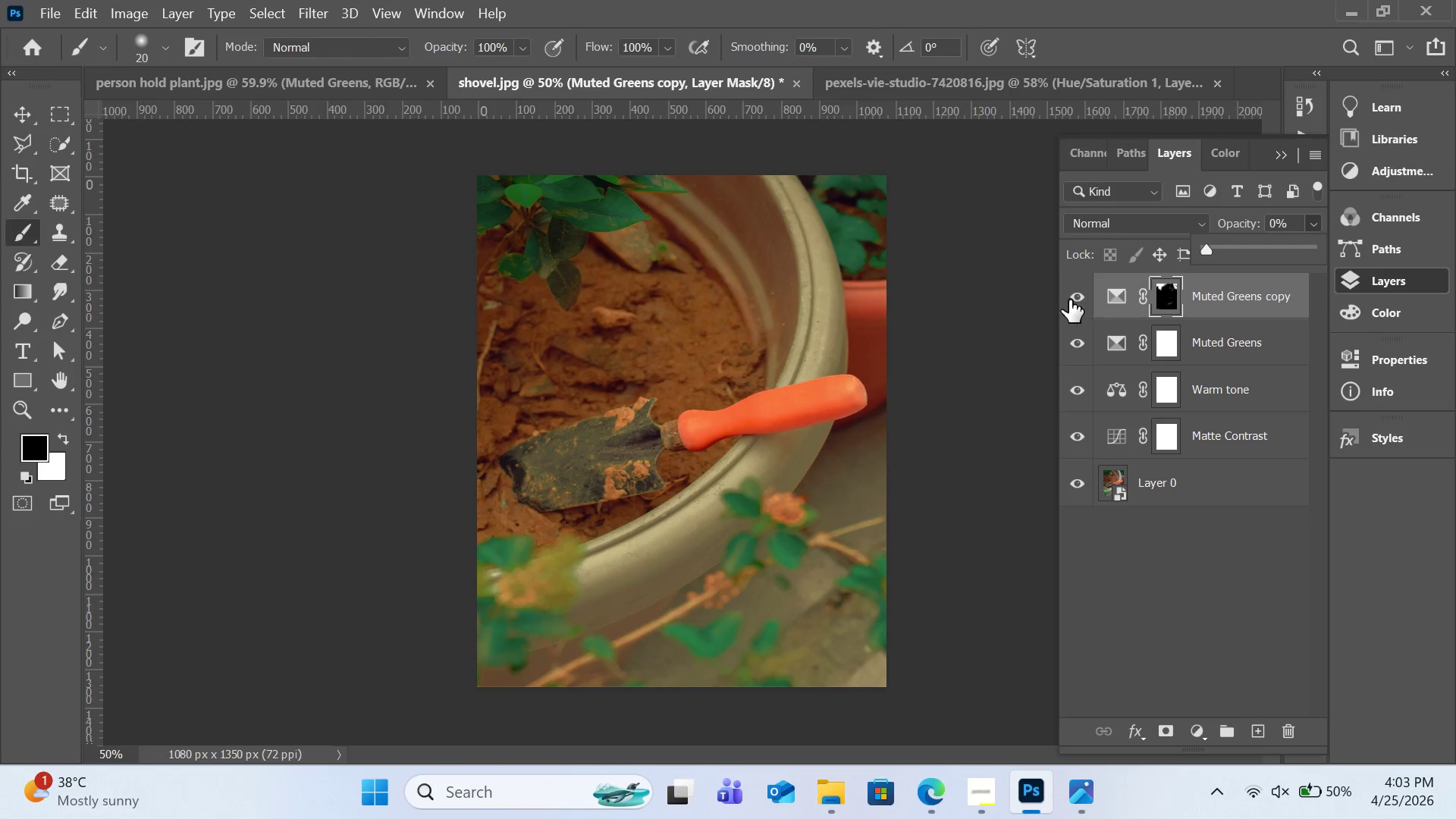 
left_click([1068, 300])
 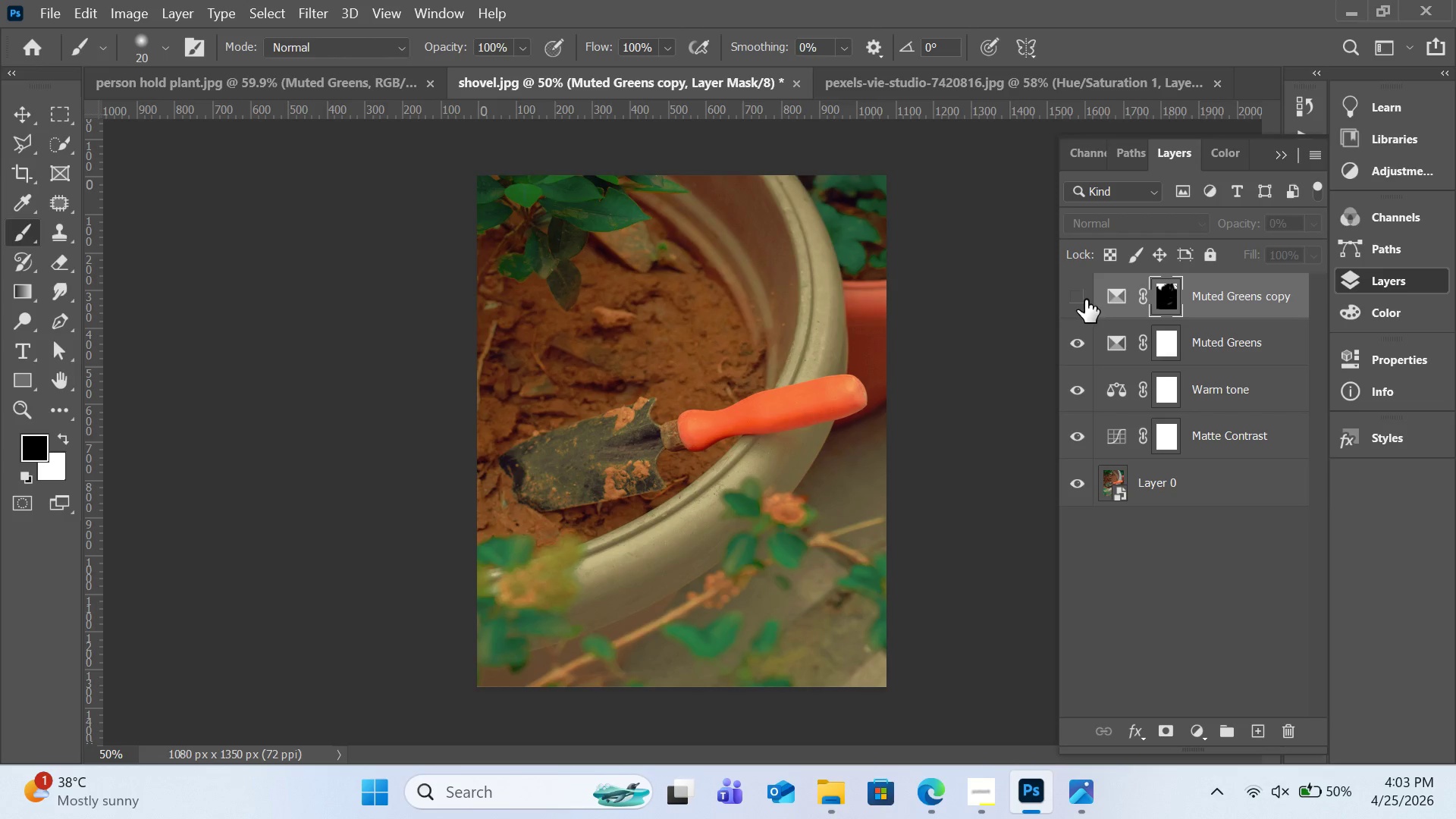 
left_click([1085, 300])
 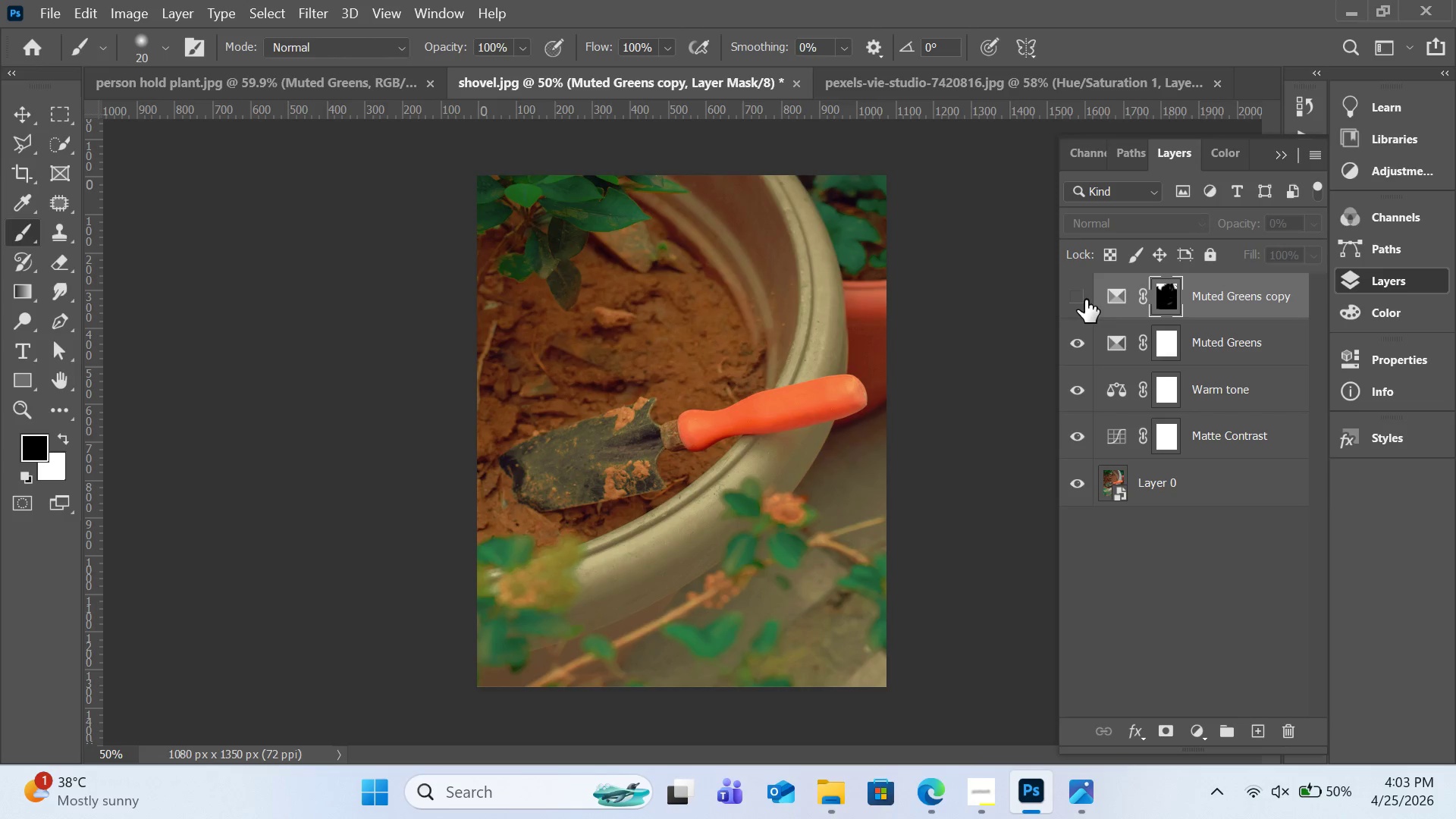 
double_click([1085, 300])
 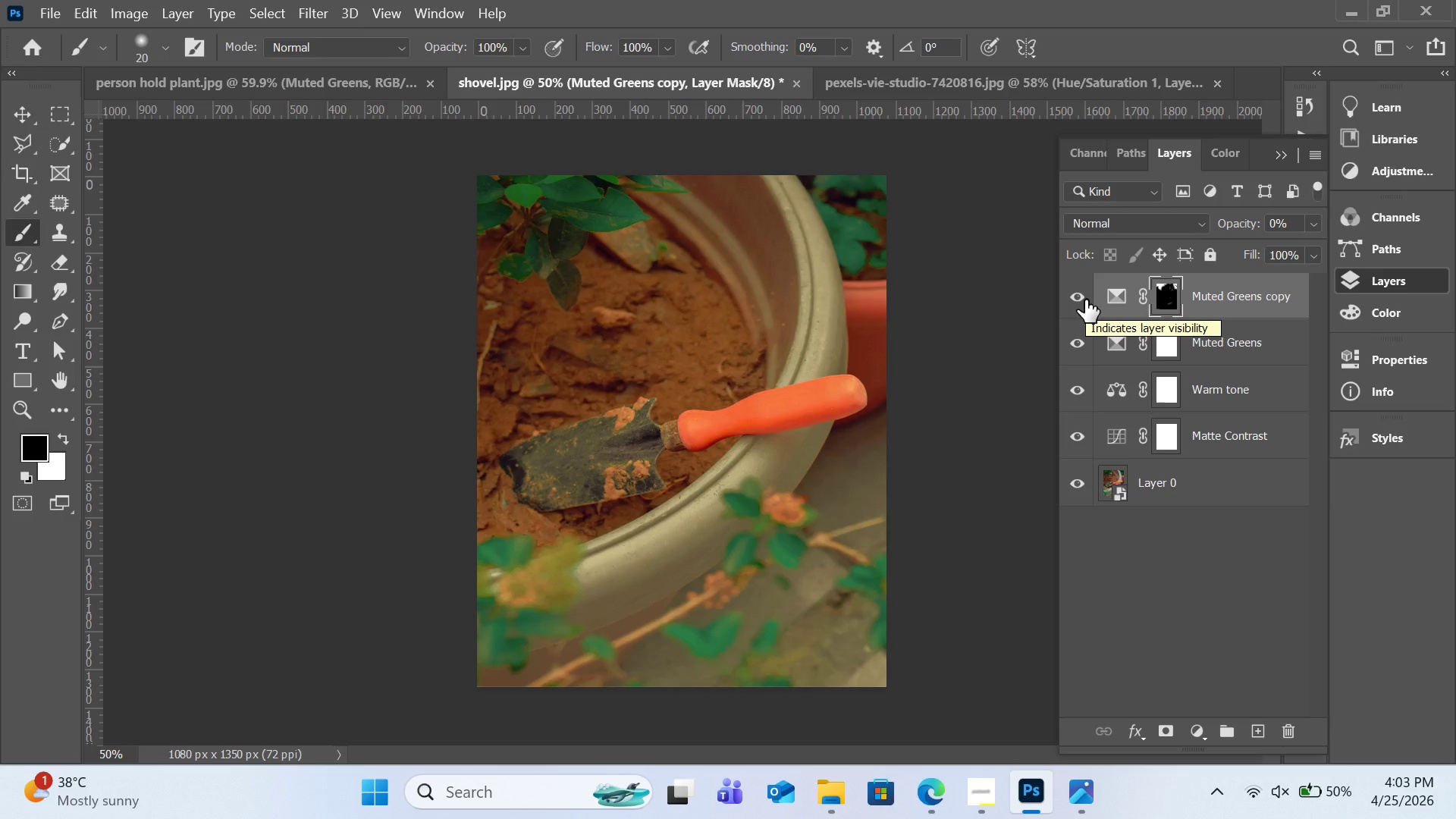 
left_click([1085, 300])
 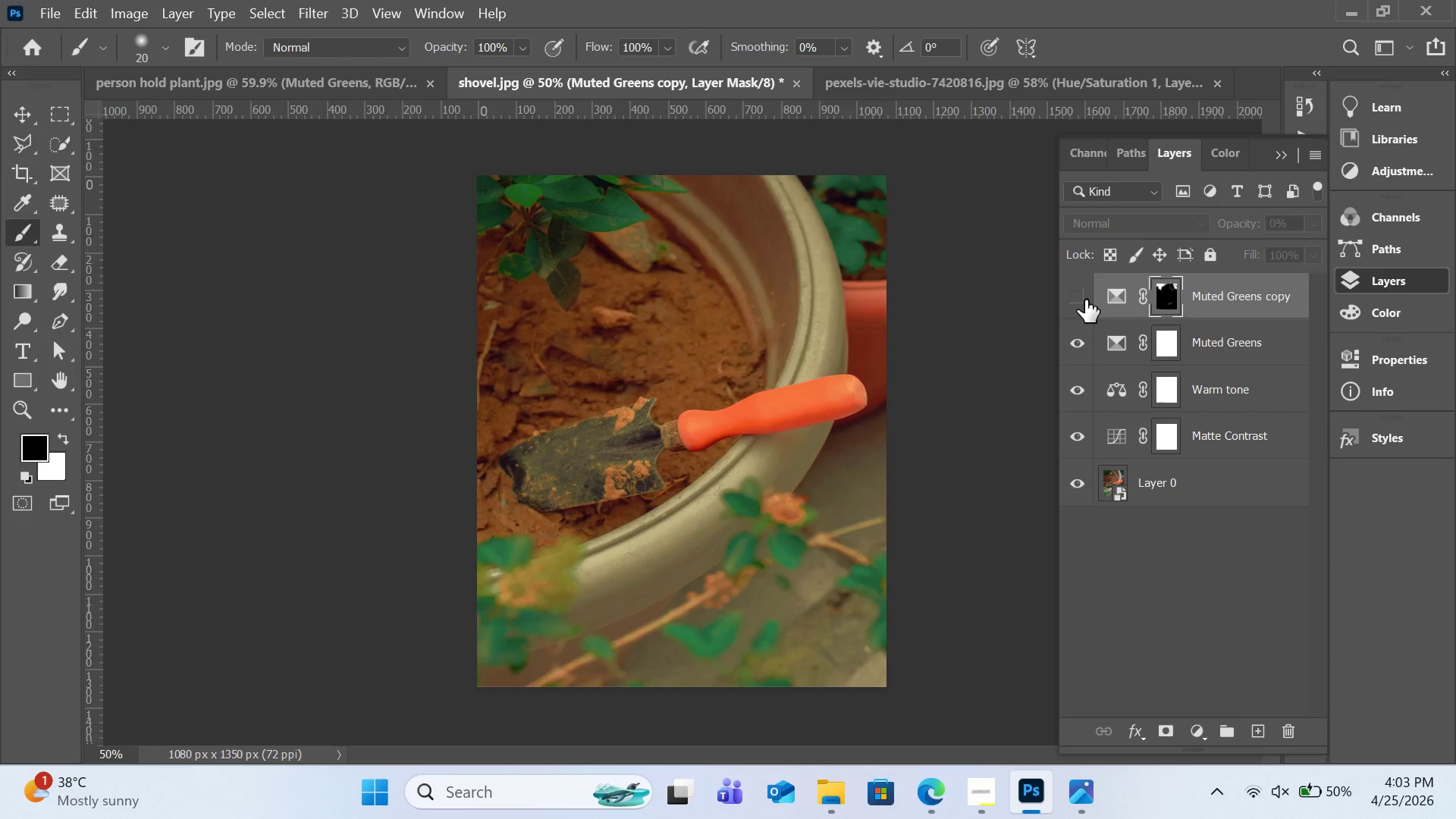 
left_click([1085, 300])
 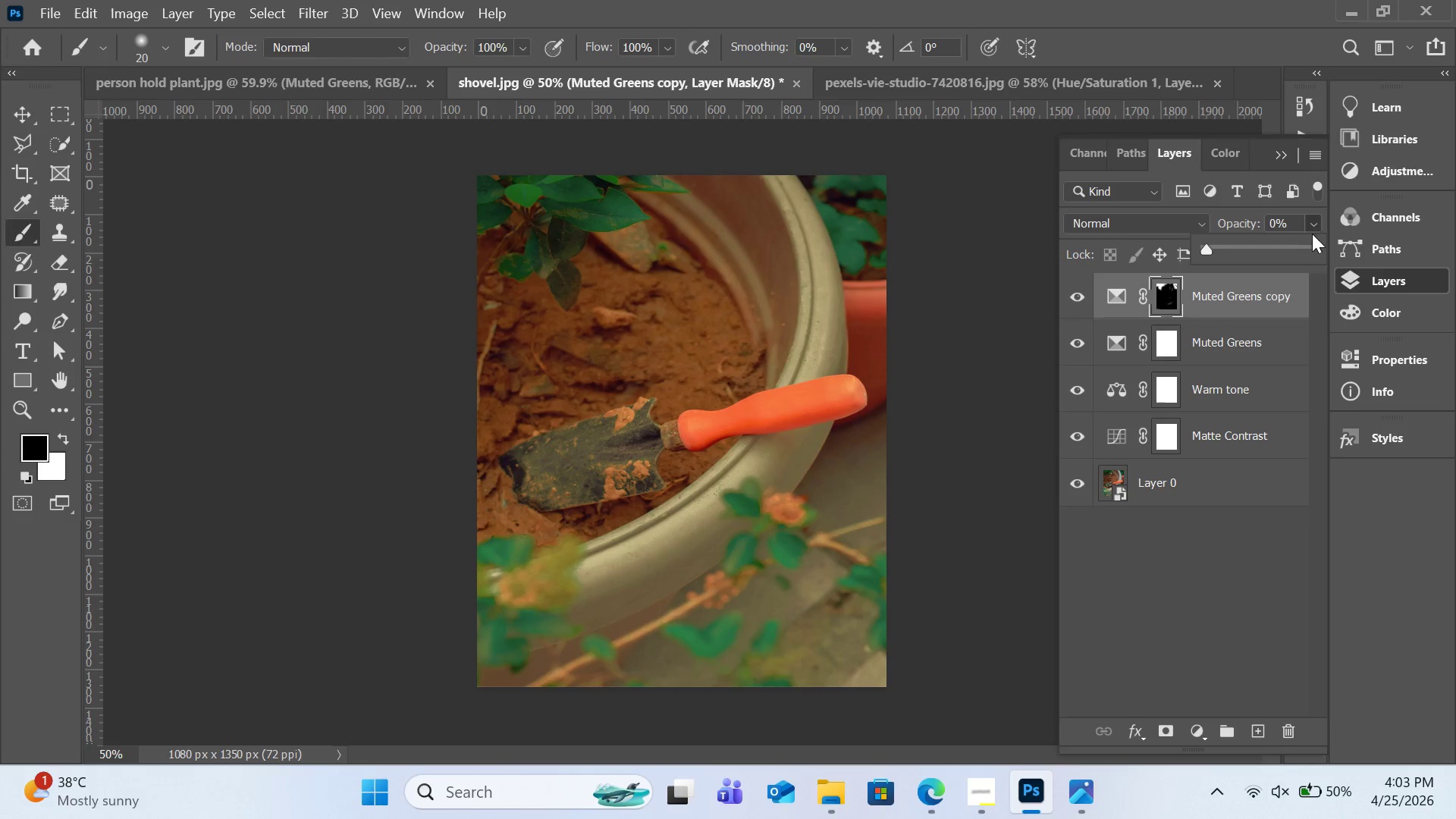 
left_click_drag(start_coordinate=[1307, 249], to_coordinate=[1326, 253])
 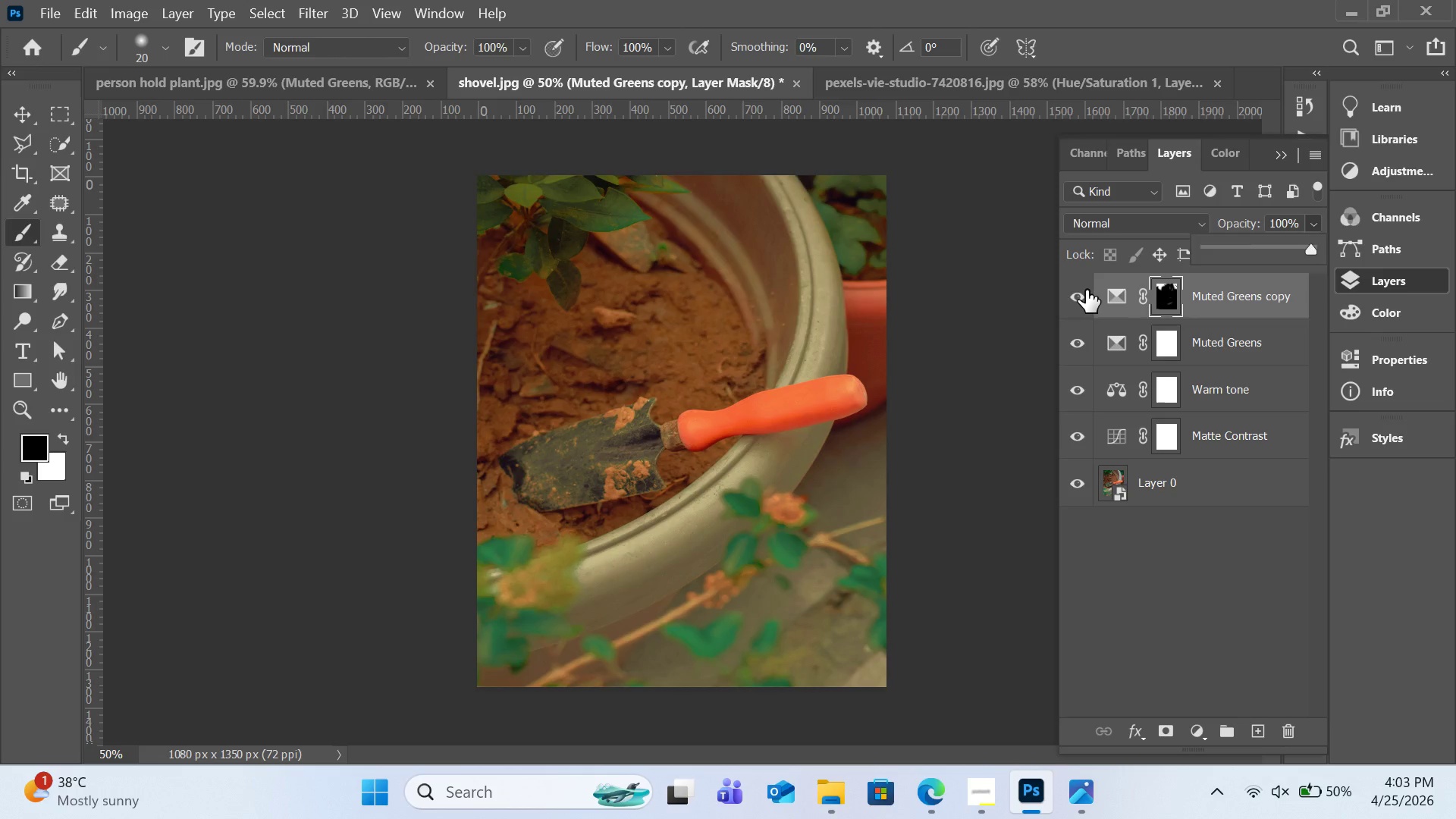 
left_click([1086, 290])
 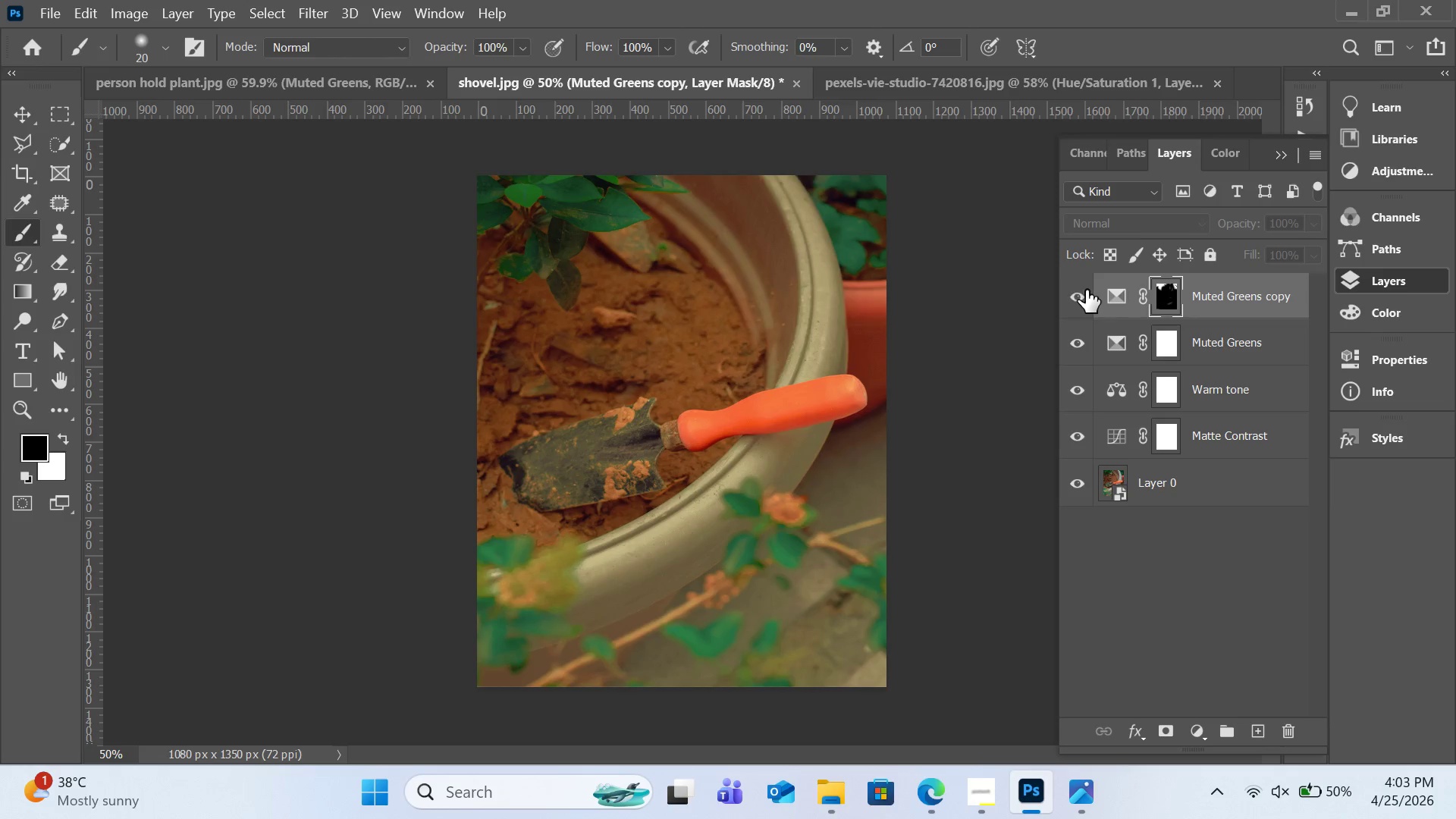 
left_click([1086, 290])
 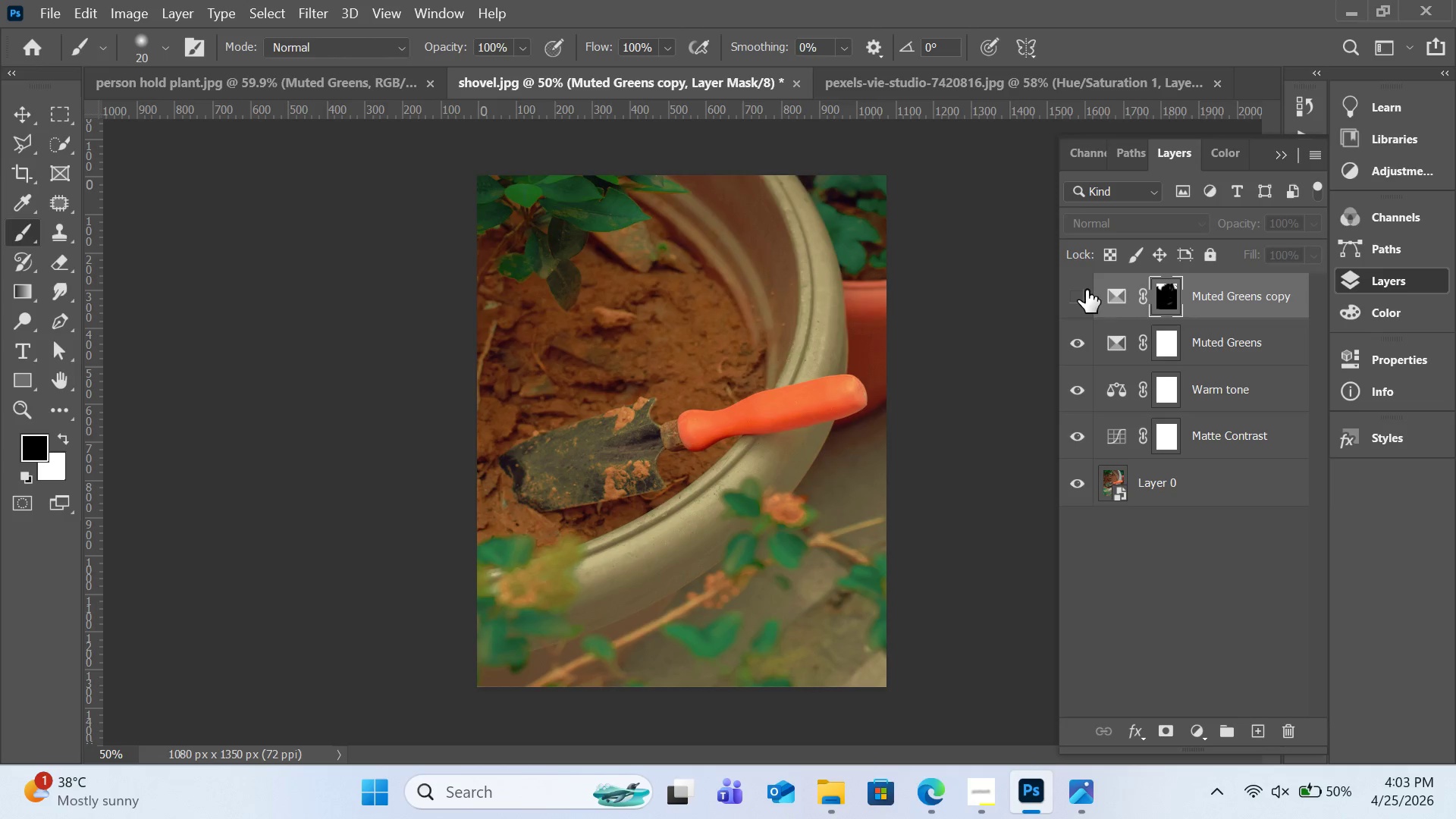 
double_click([1086, 290])
 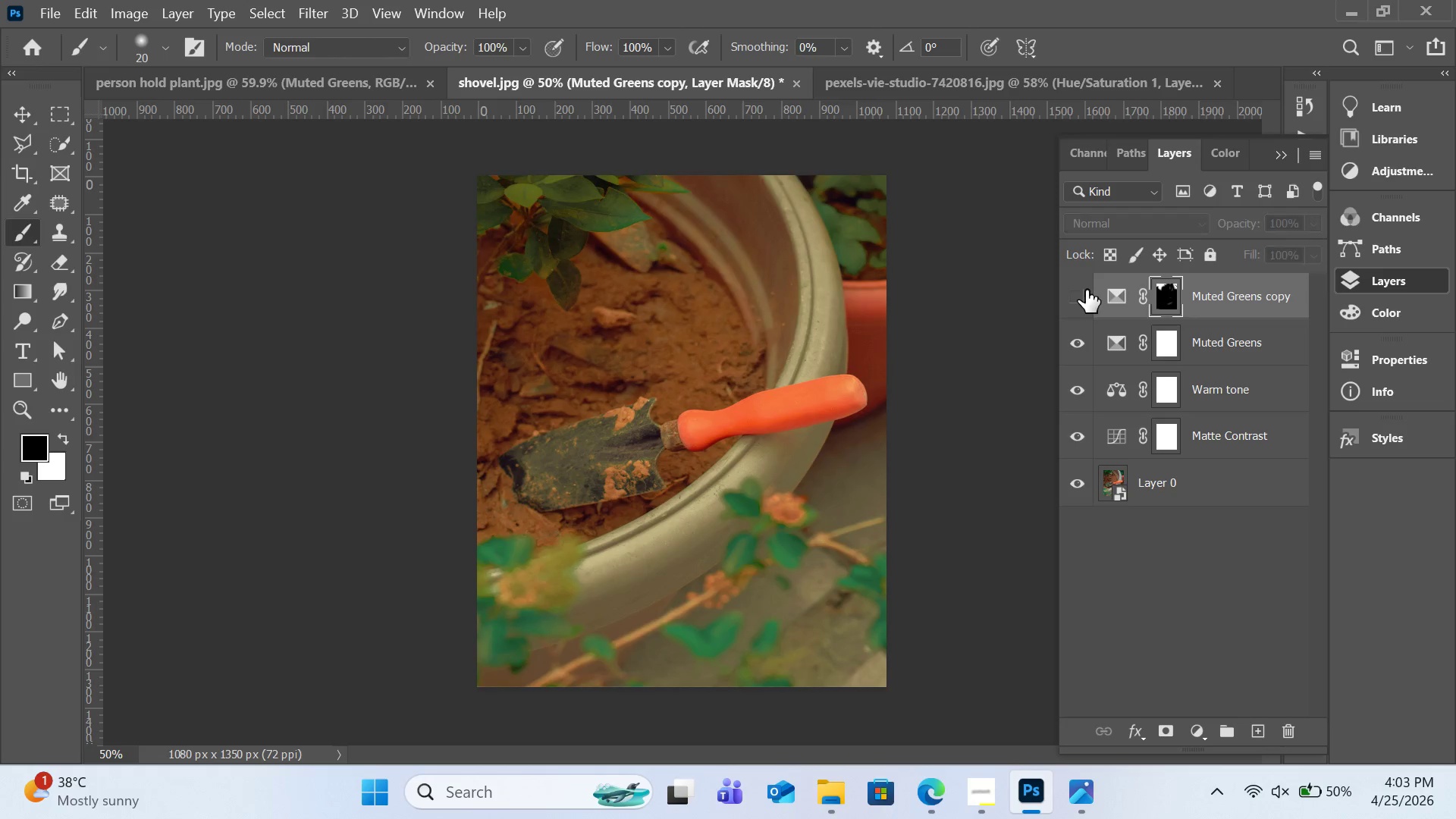 
double_click([1086, 290])
 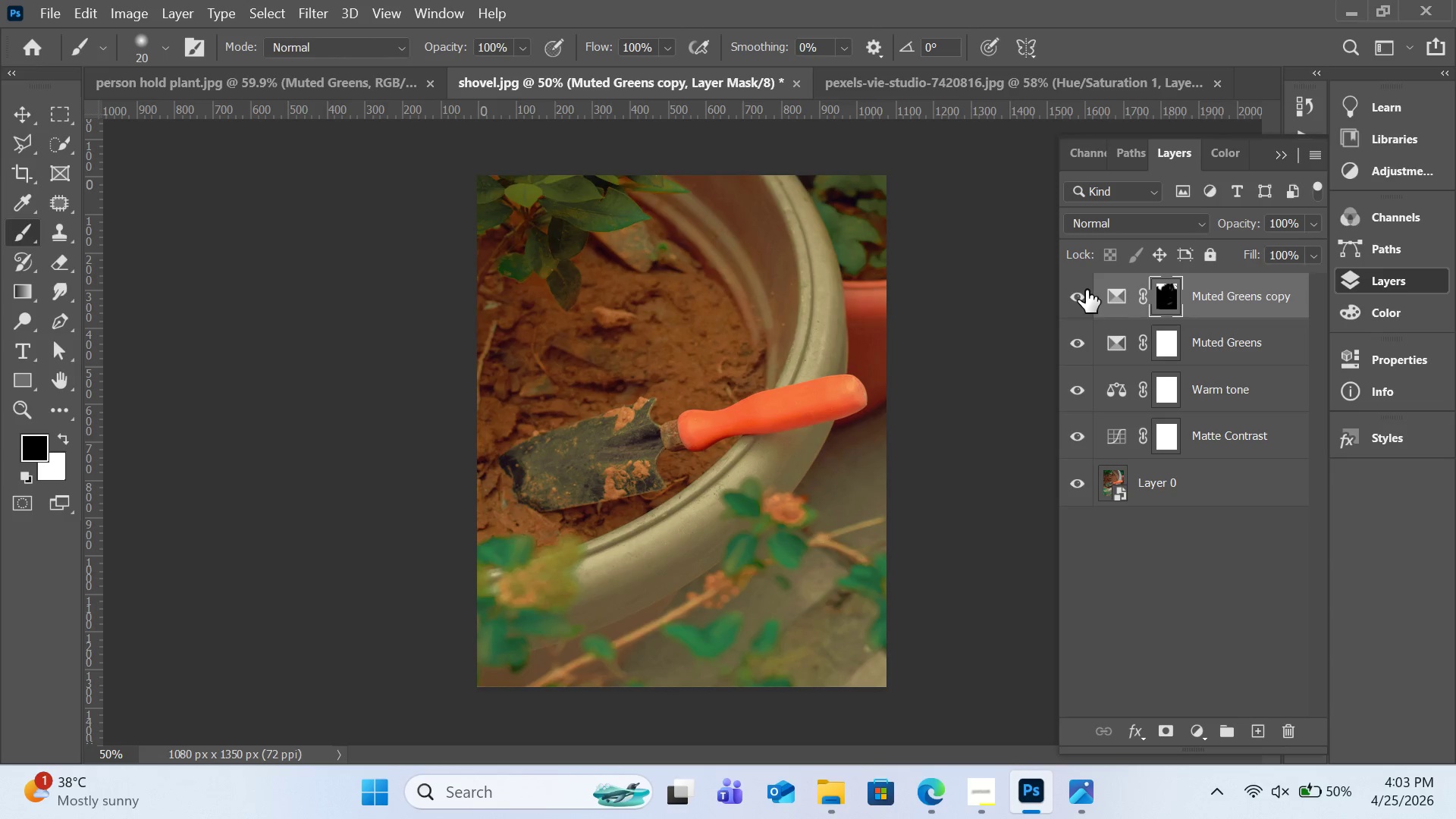 
left_click([1086, 290])
 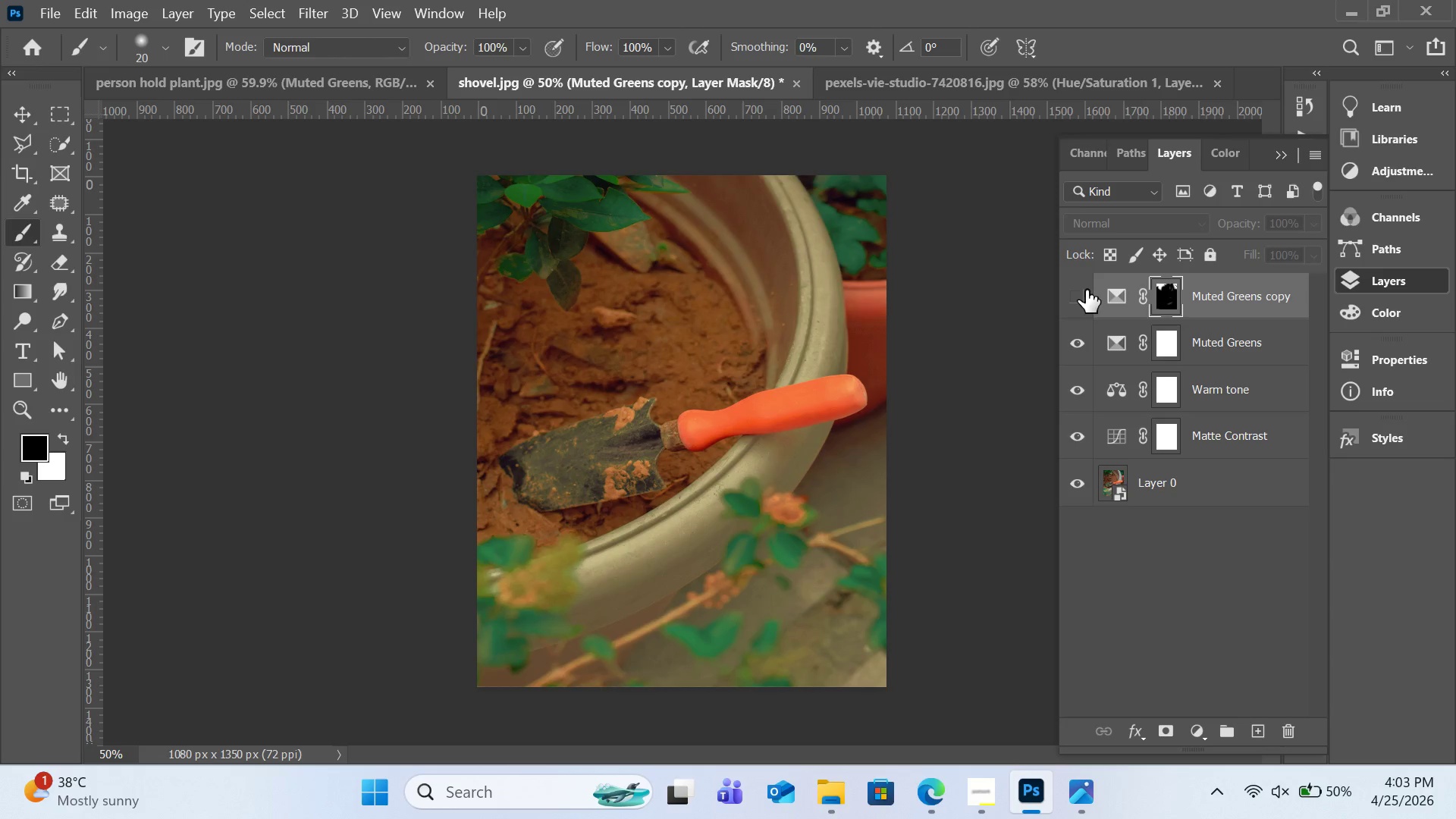 
left_click([1086, 290])
 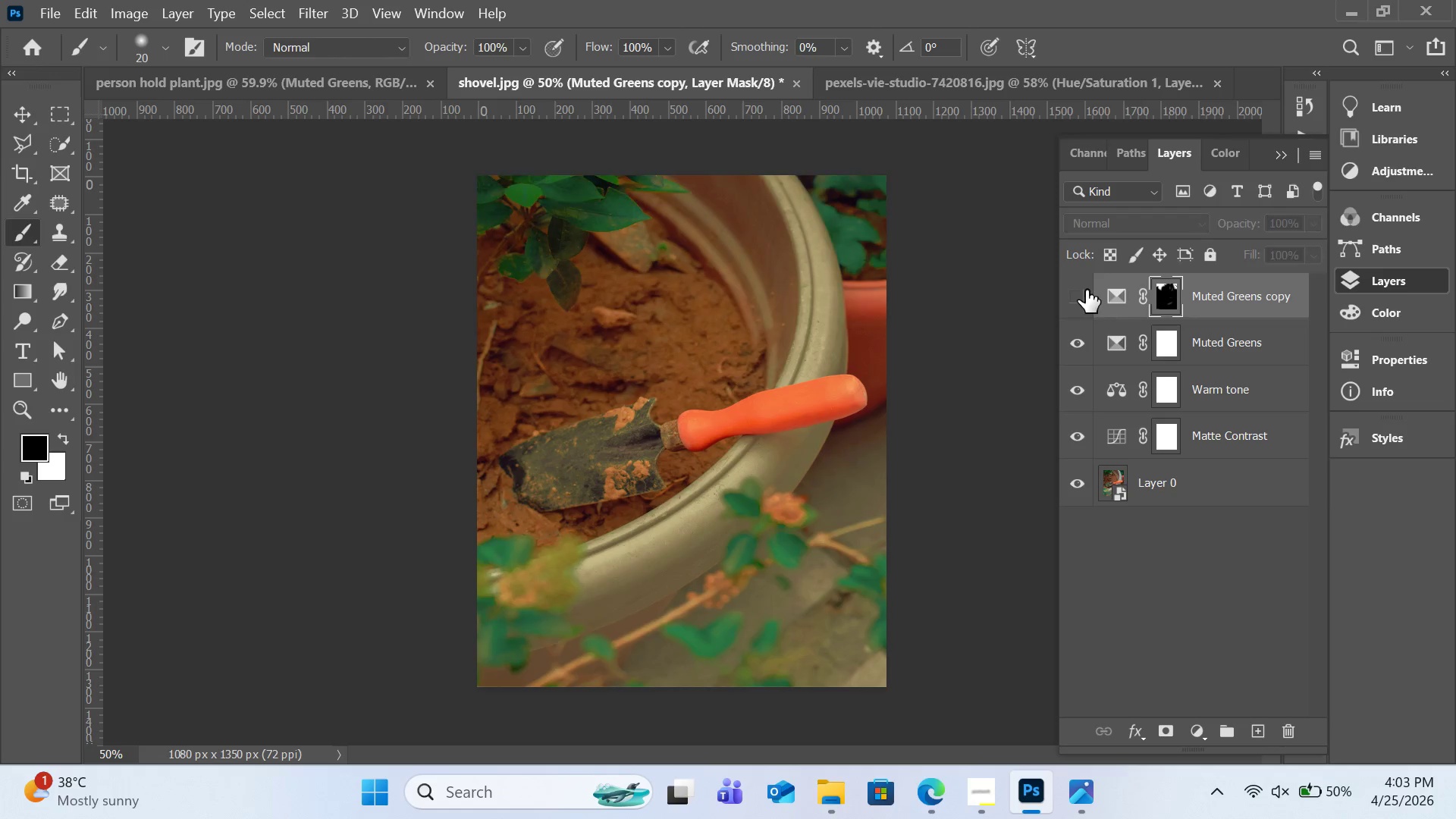 
double_click([1086, 290])
 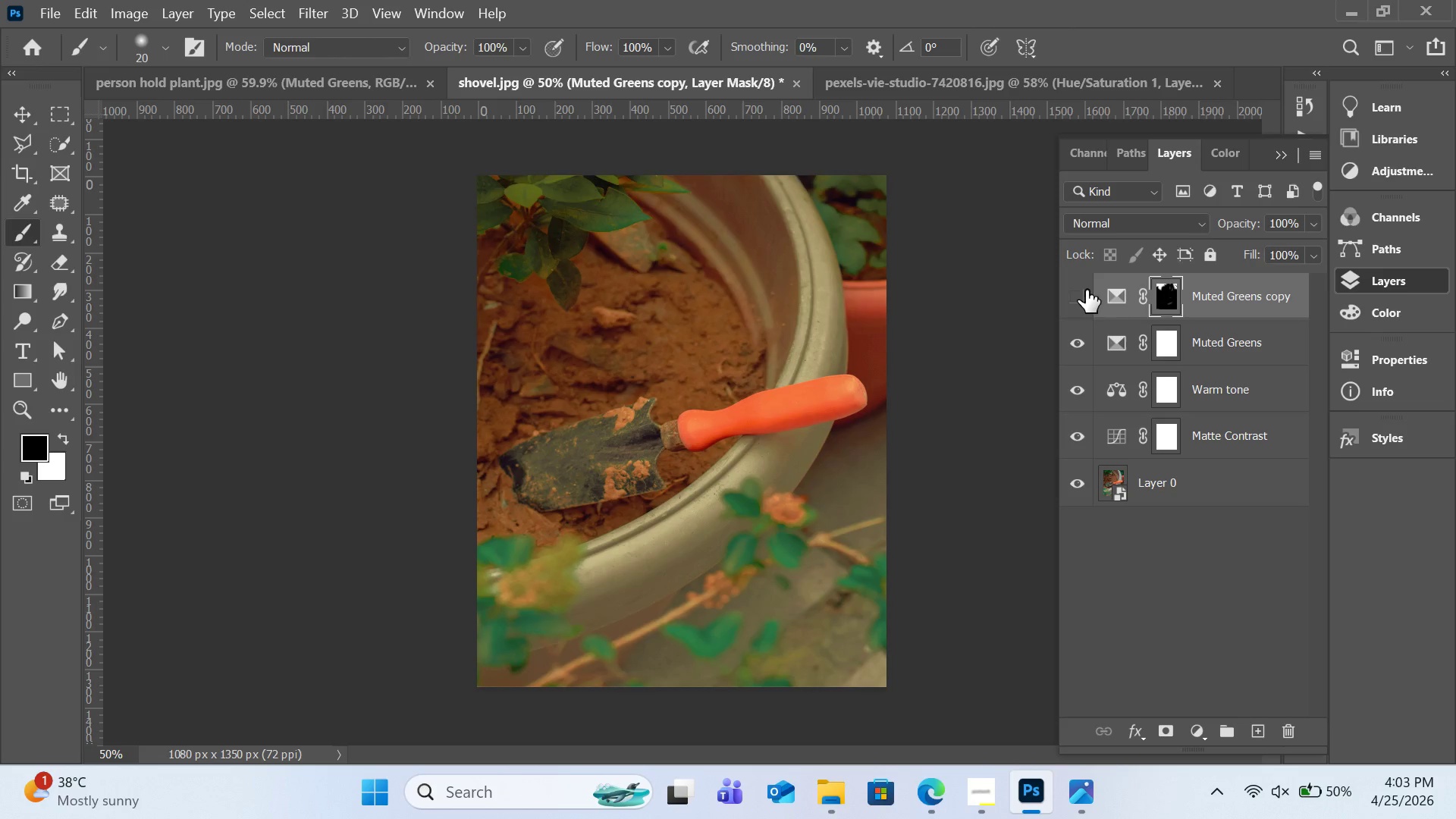 
double_click([1086, 290])
 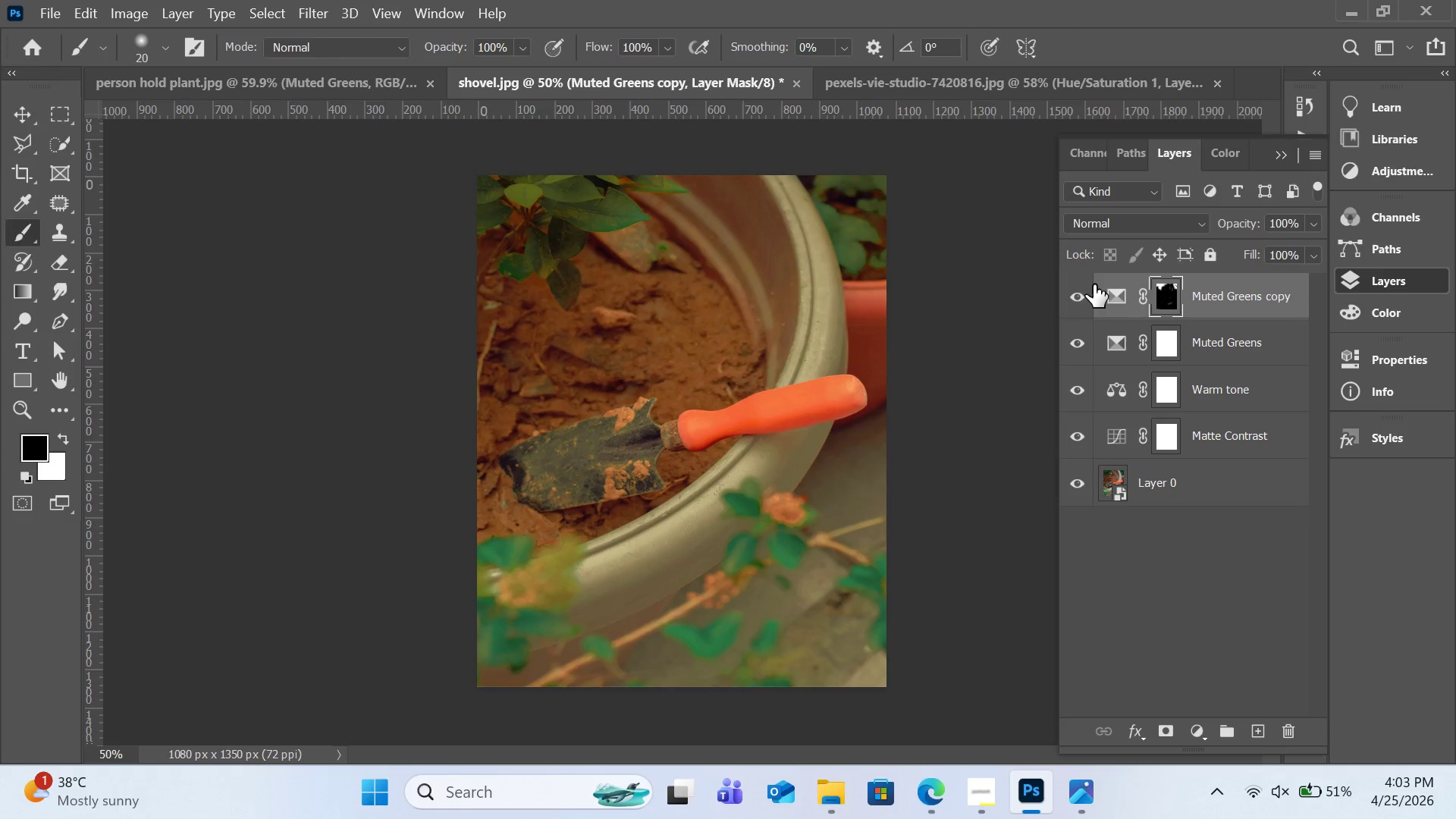 
wait(15.23)
 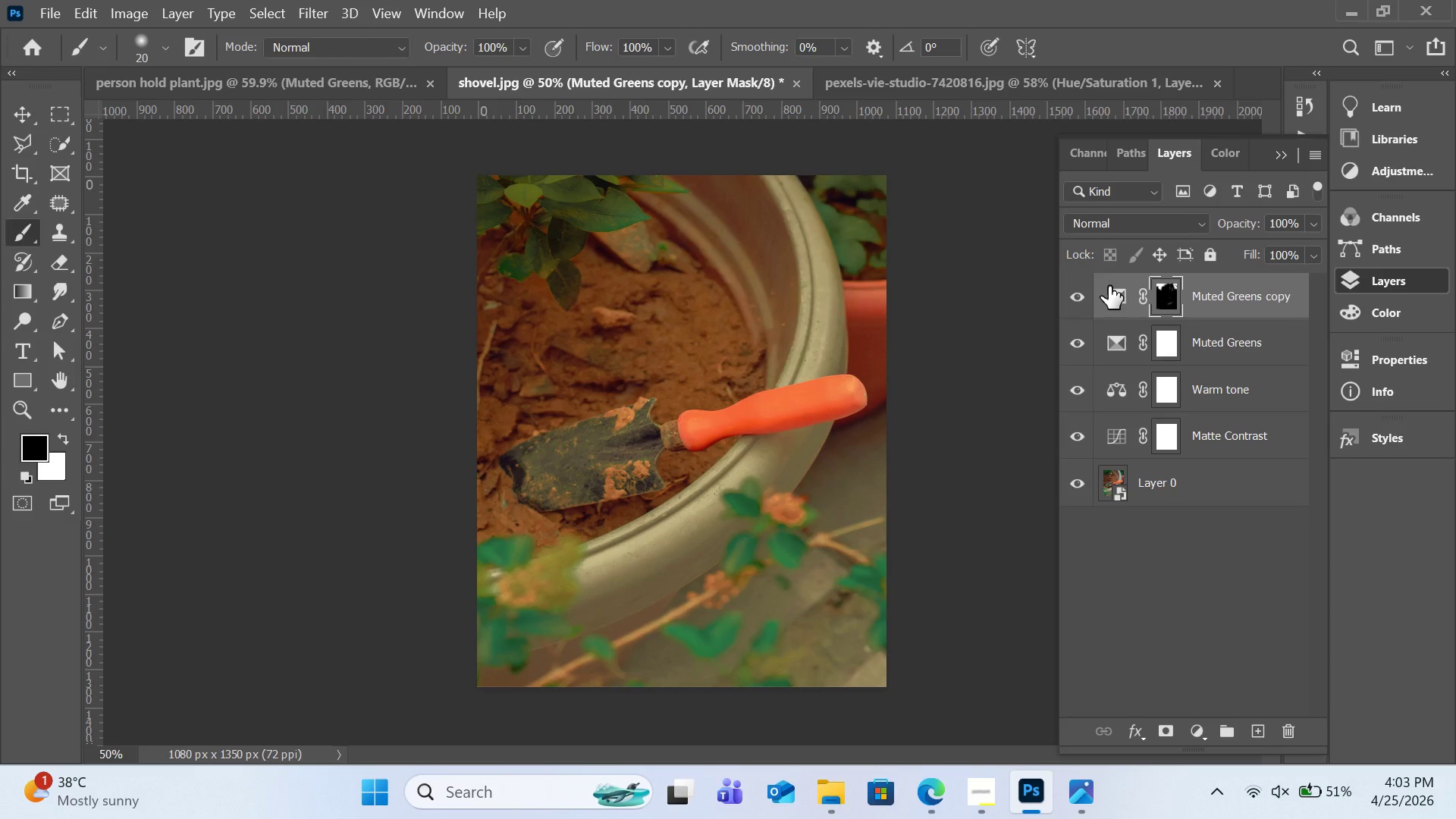 
key(Meta+MetaLeft)
 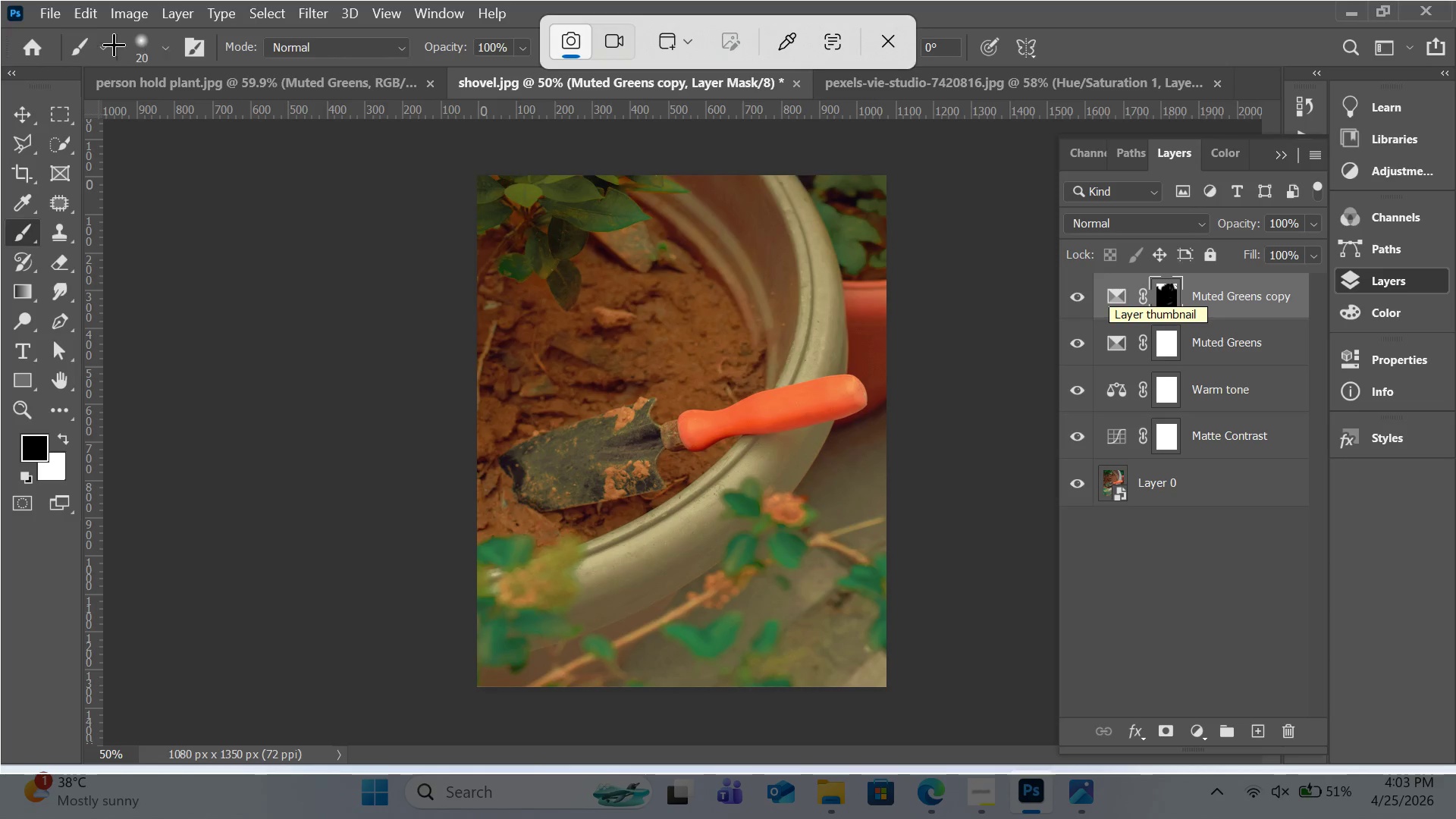 
key(Meta+Shift+S)
 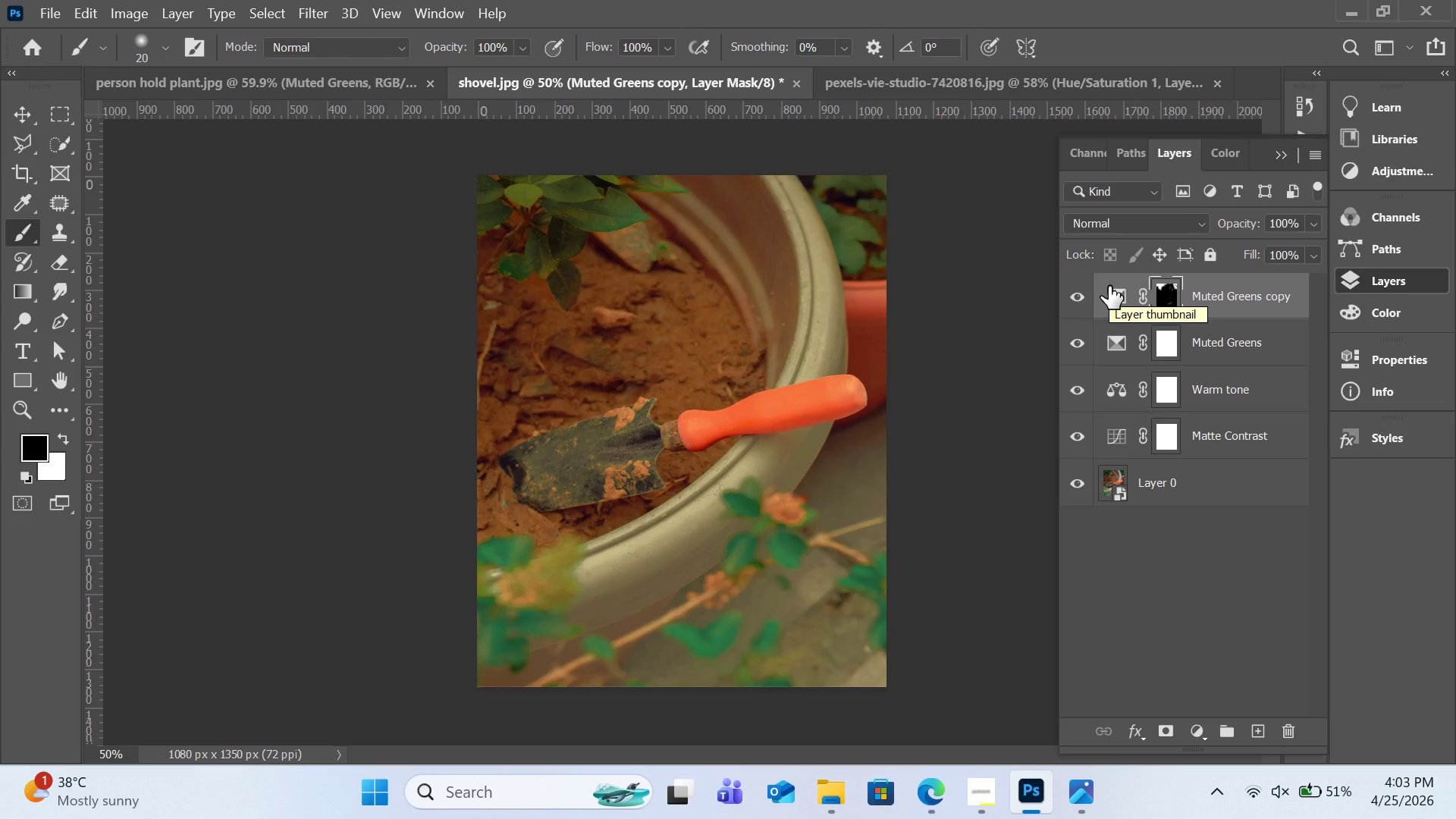 
key(Meta+Shift+ShiftLeft)
 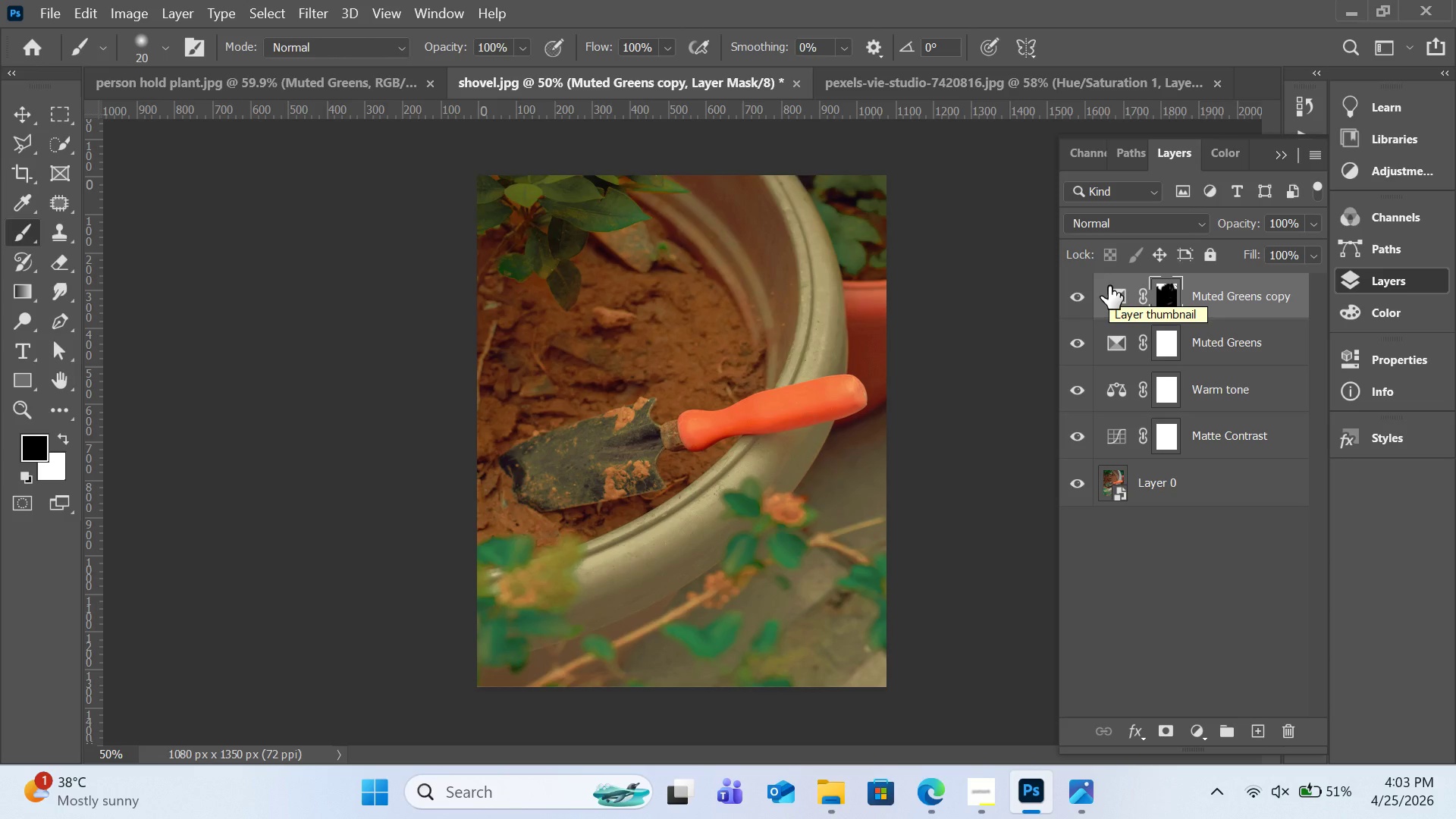 
left_click([14, 15])
 